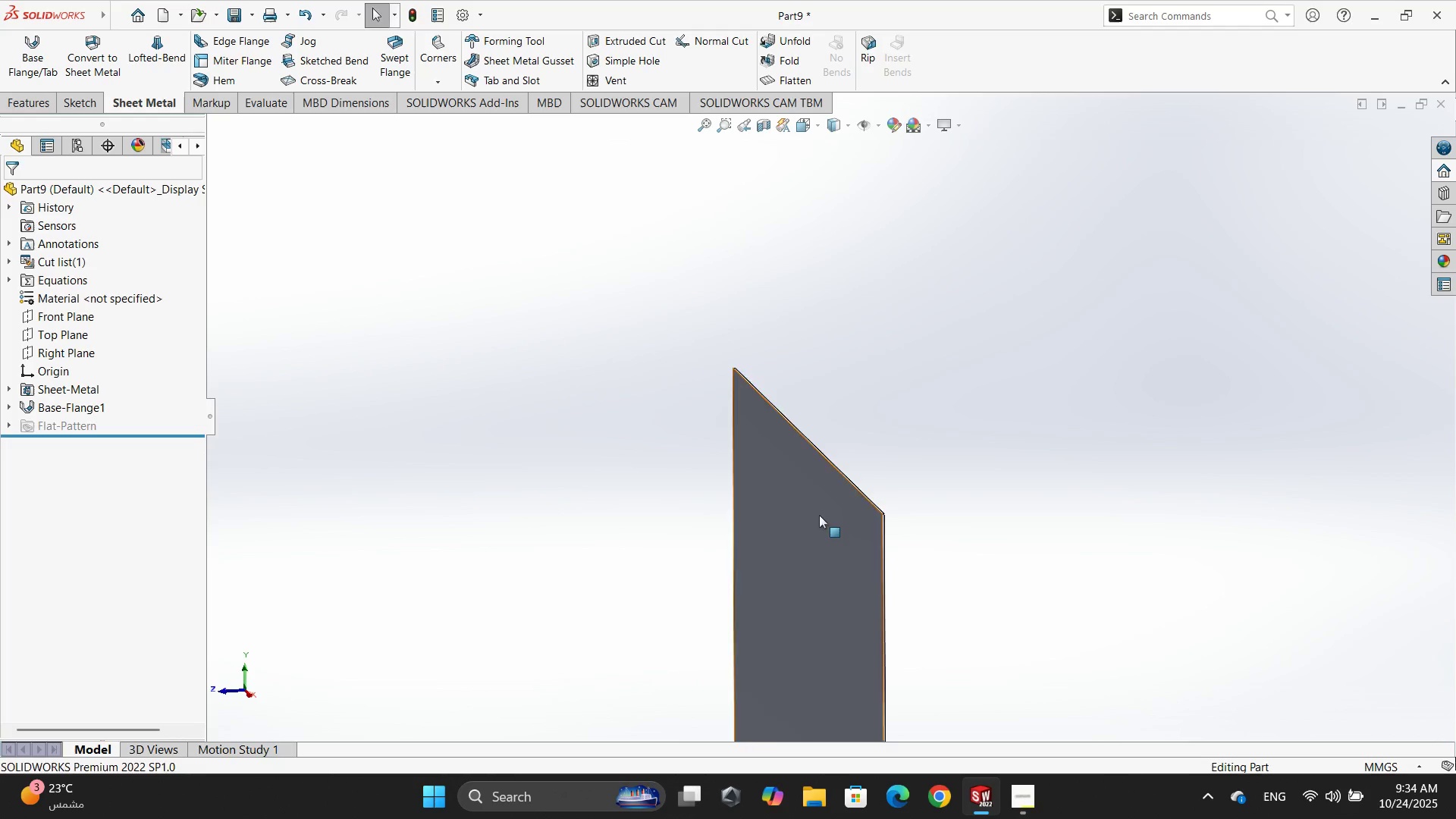 
scroll: coordinate [846, 503], scroll_direction: down, amount: 10.0
 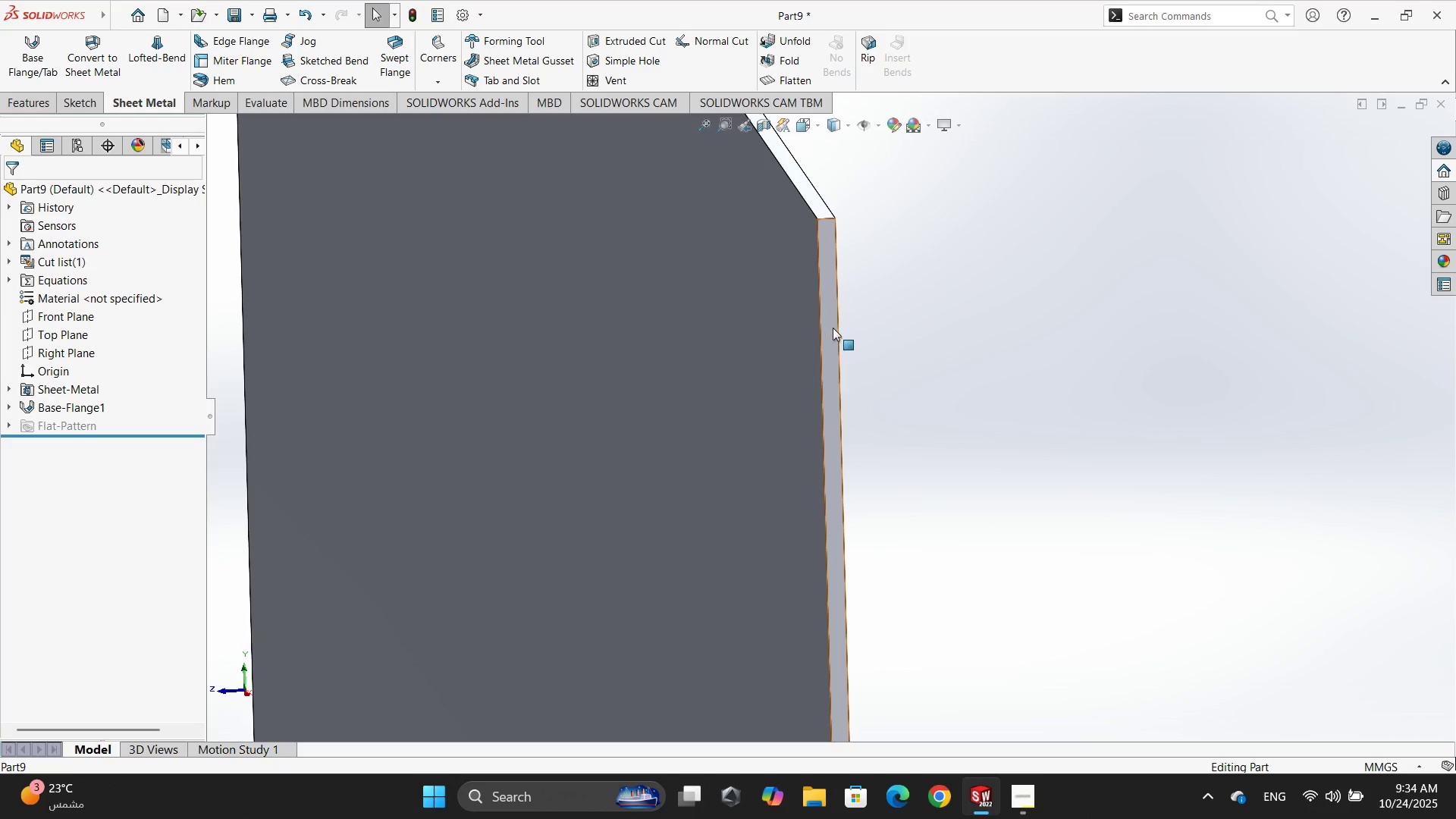 
left_click([833, 326])
 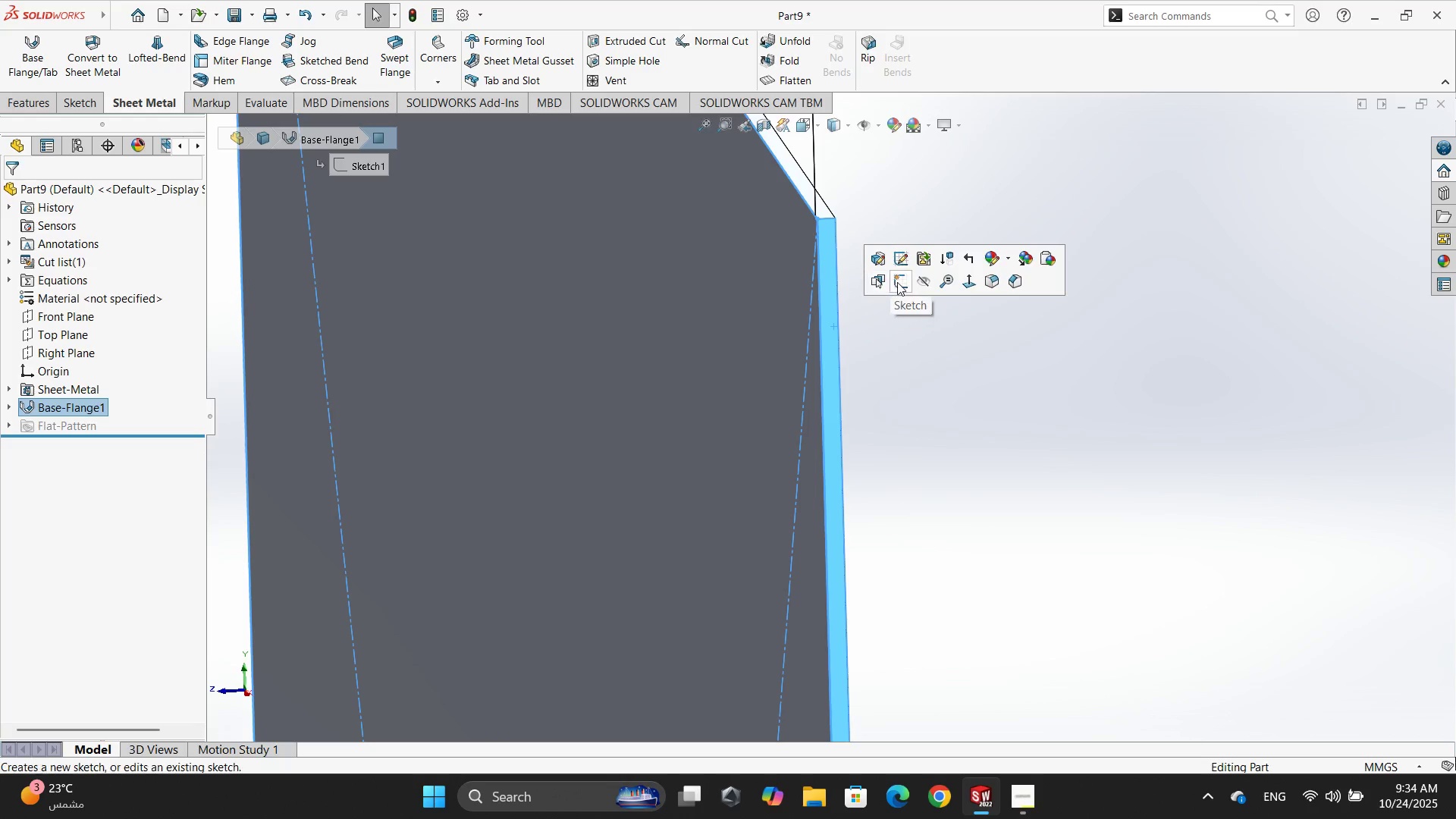 
left_click([902, 284])
 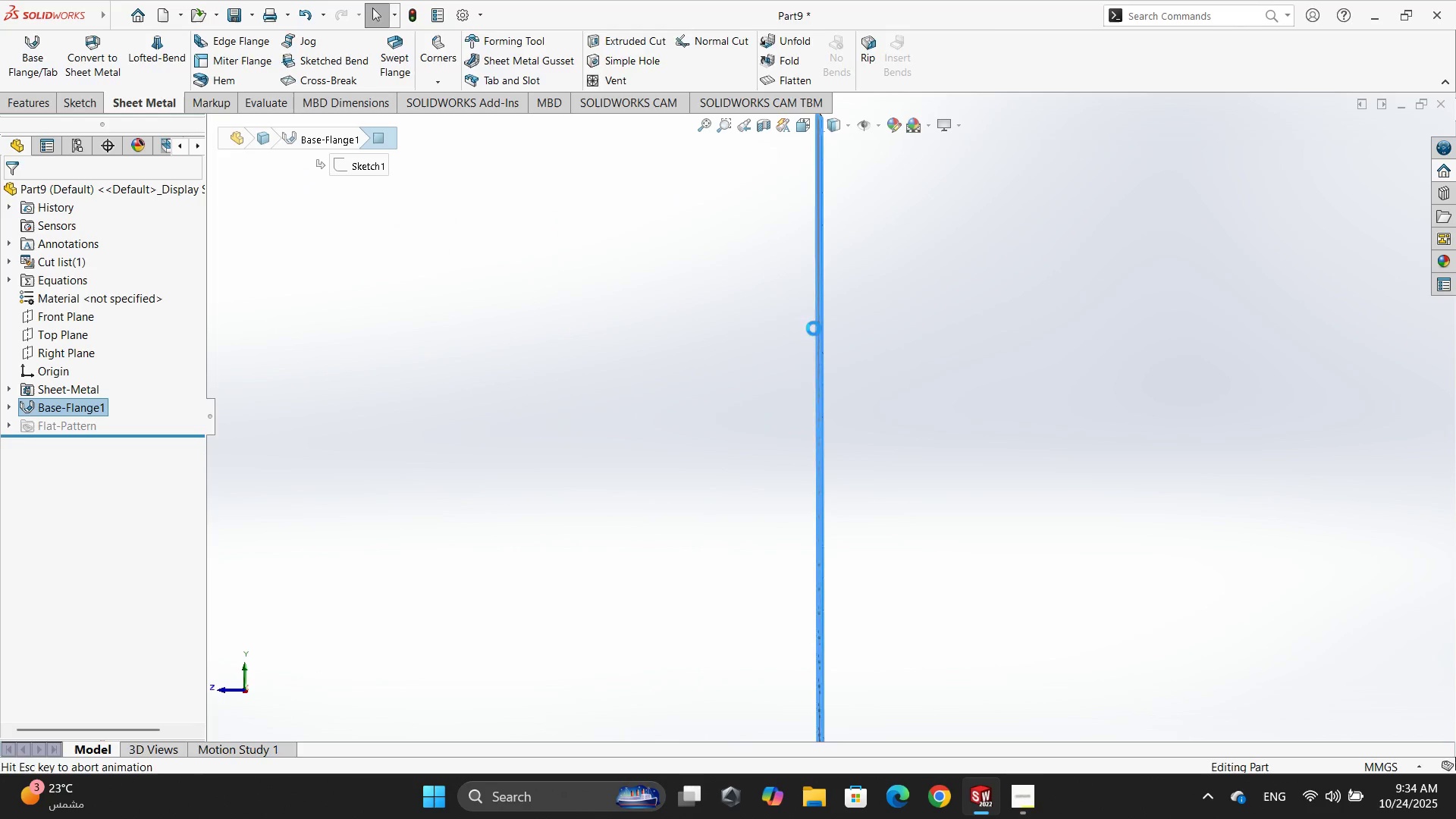 
left_click([755, 322])
 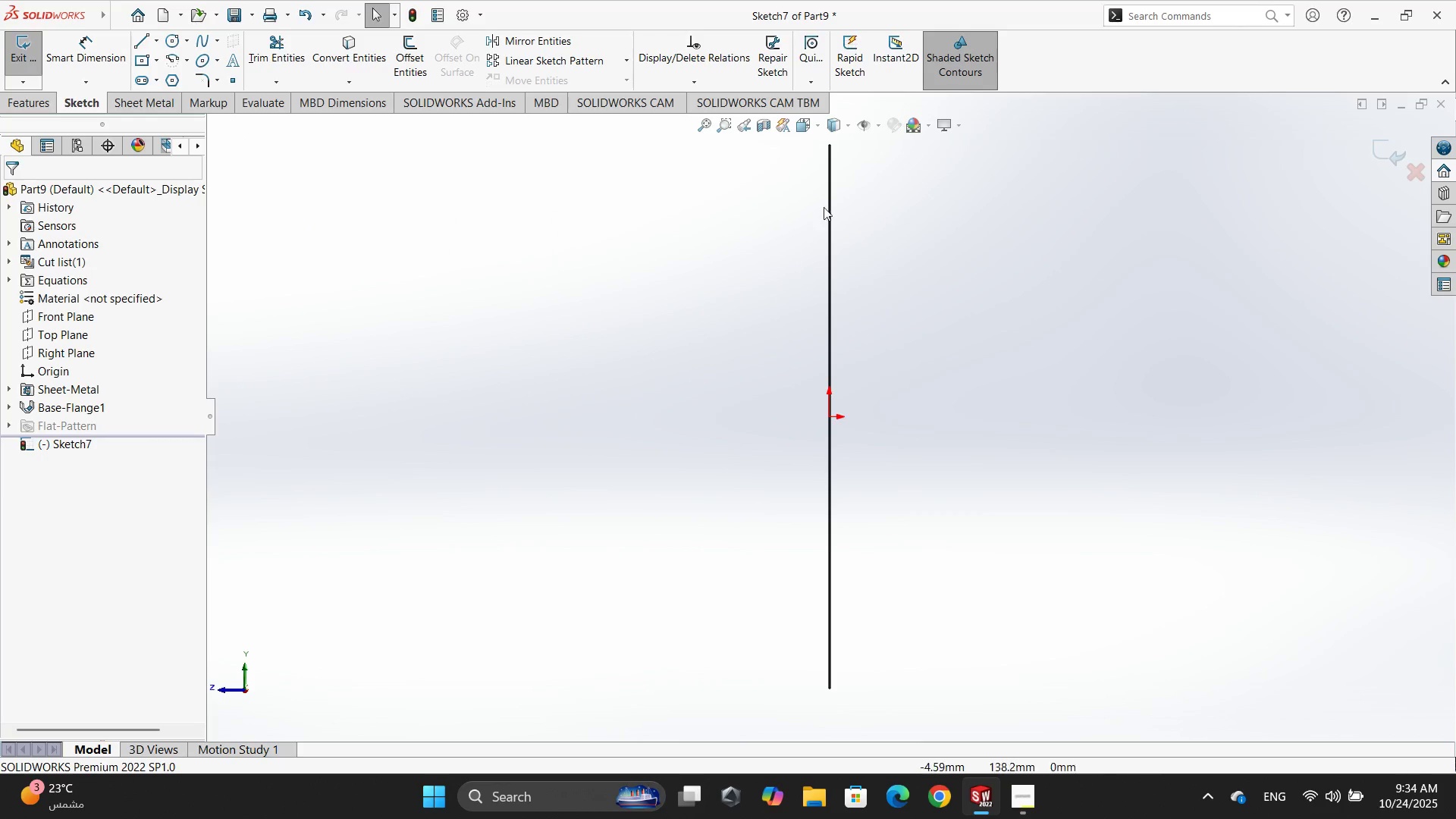 
scroll: coordinate [784, 392], scroll_direction: down, amount: 14.0
 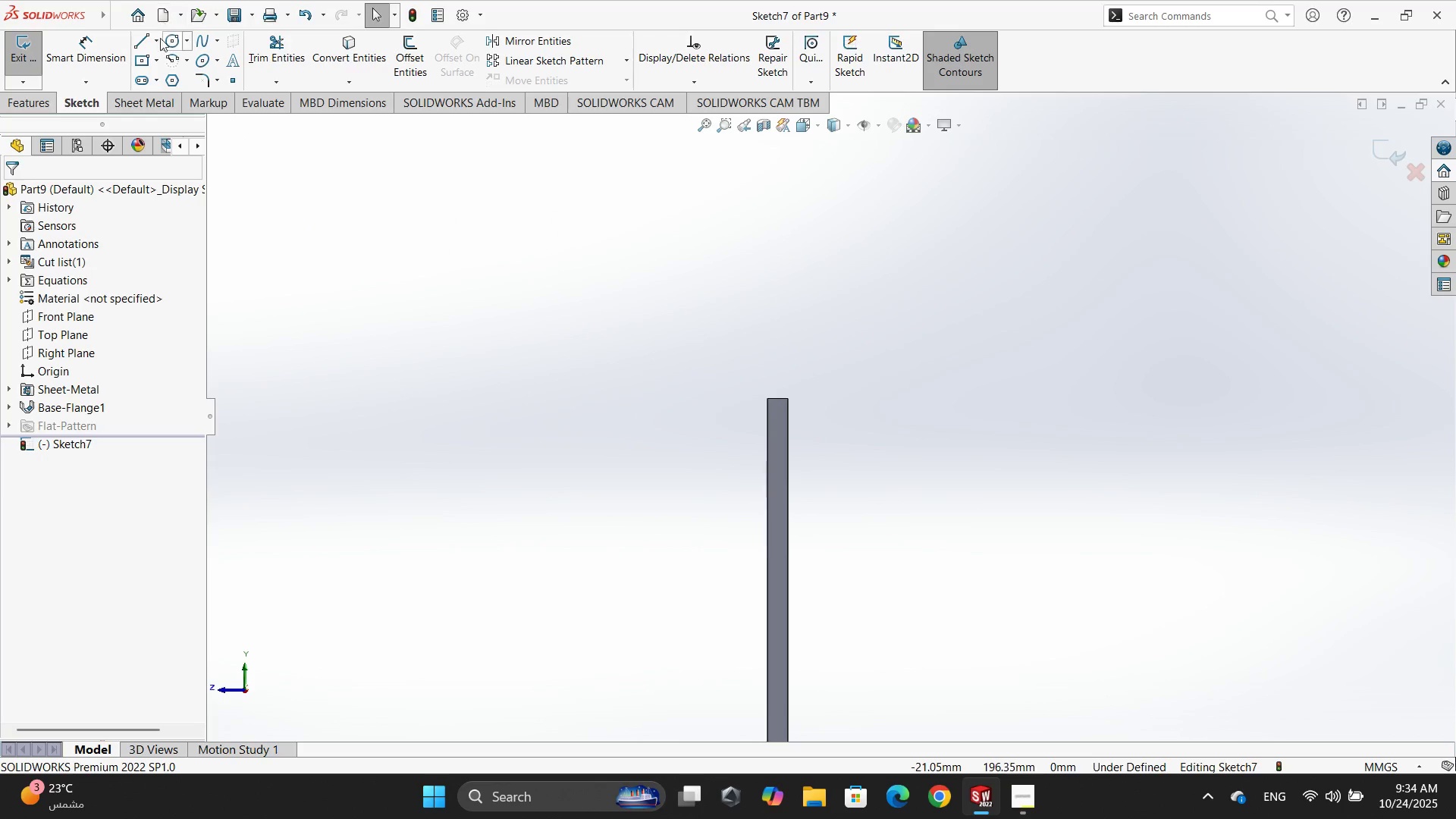 
left_click([152, 43])
 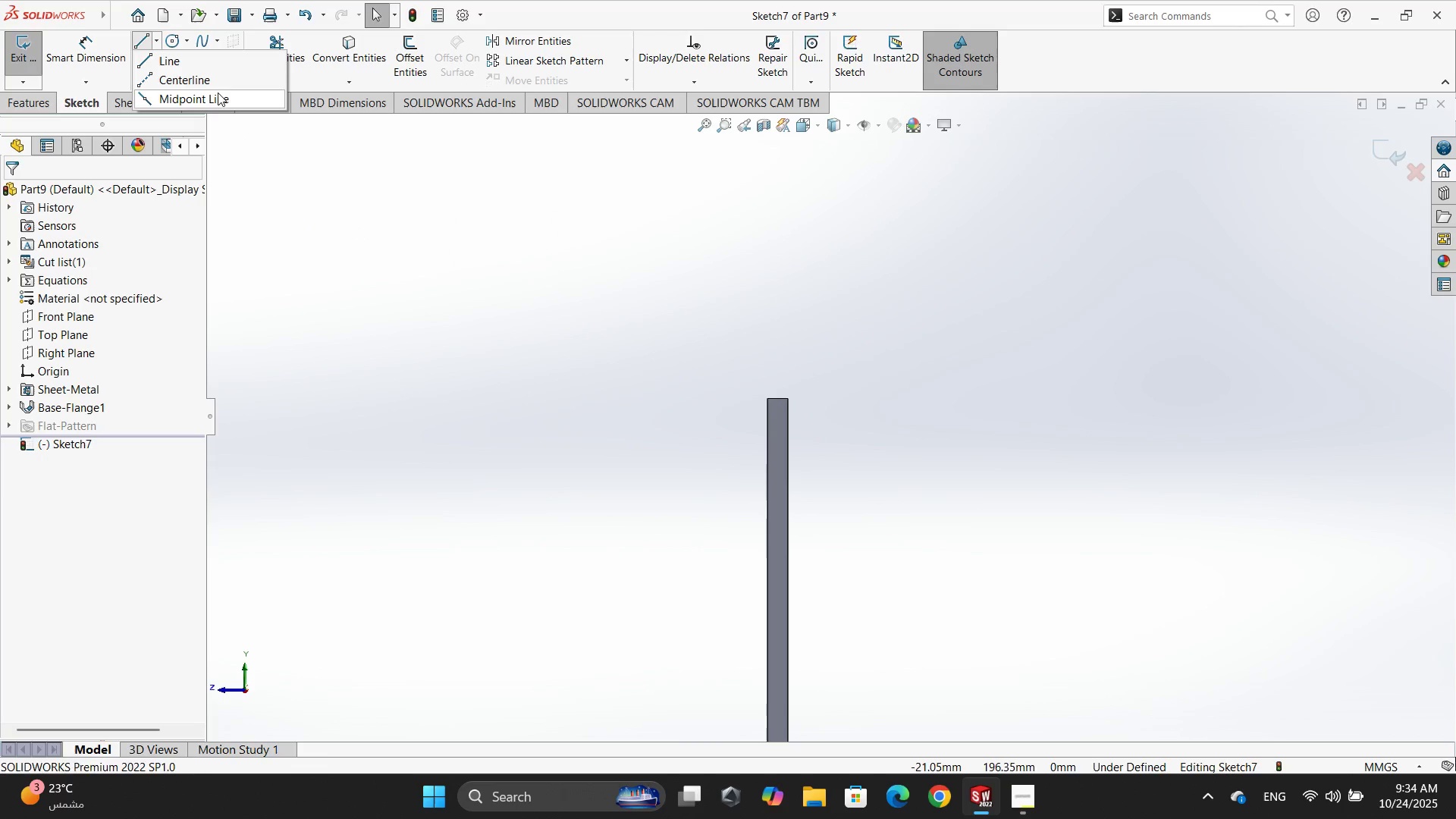 
left_click([192, 64])
 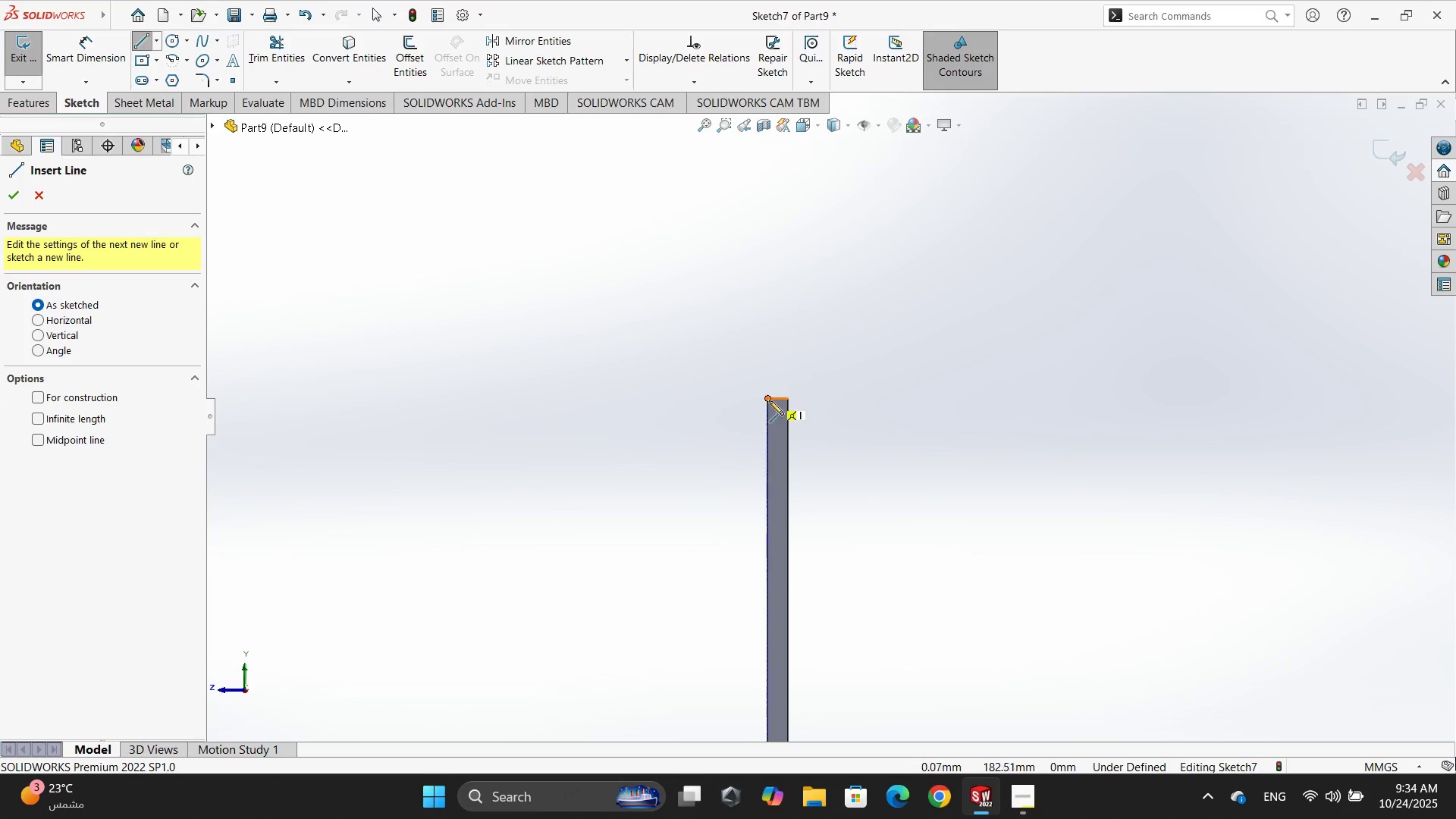 
left_click([769, 400])
 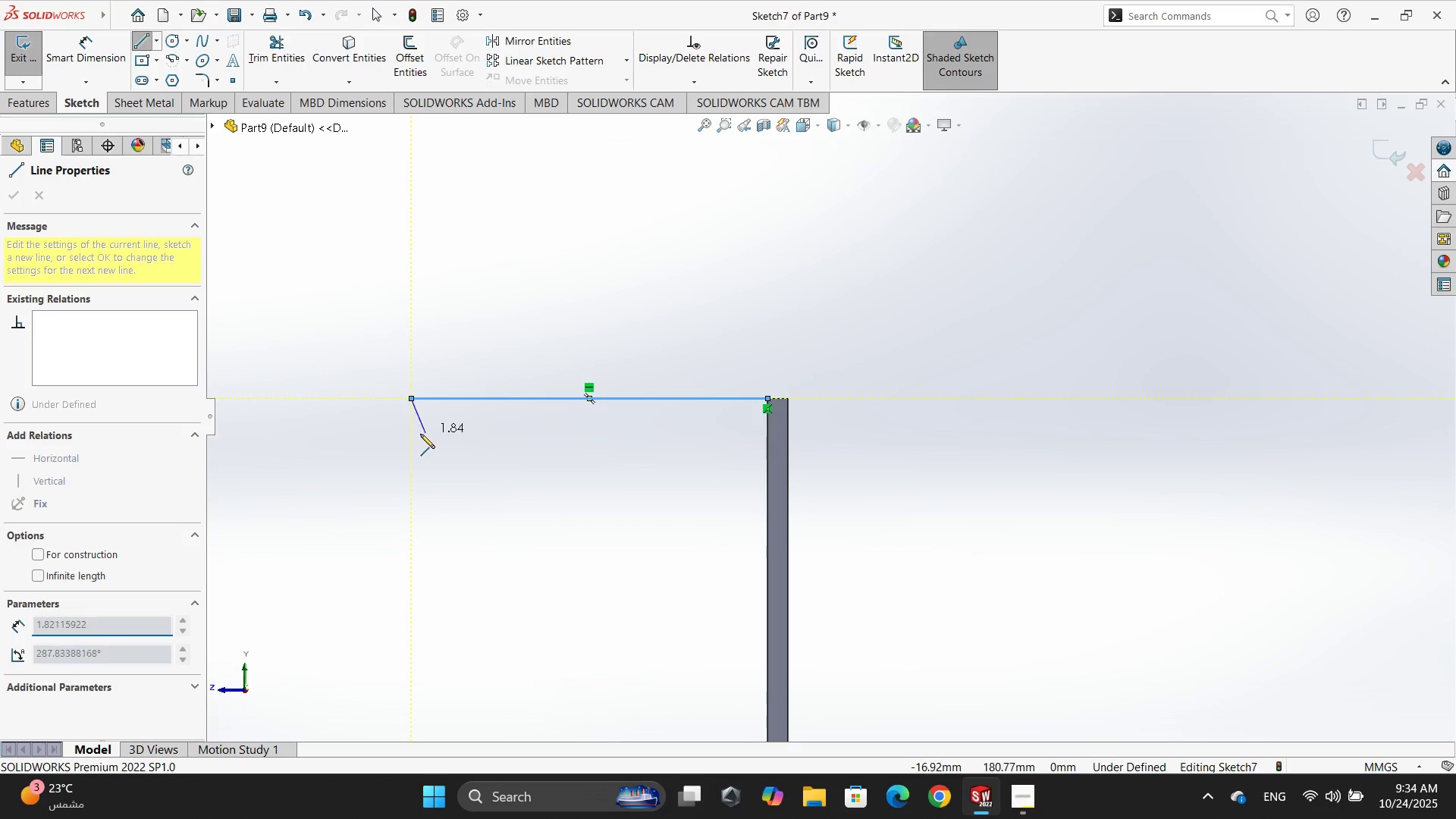 
left_click([412, 433])
 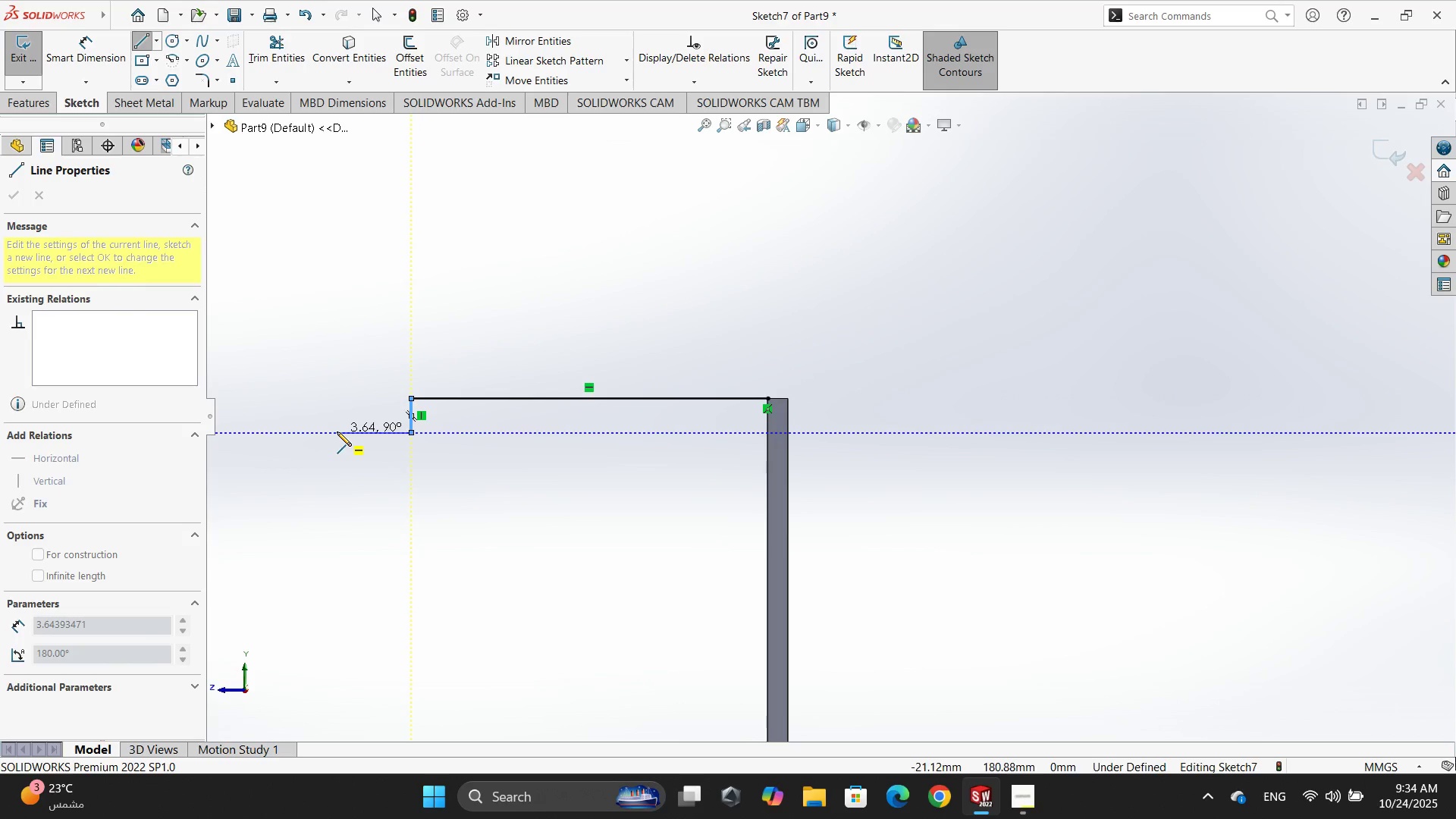 
left_click([337, 431])
 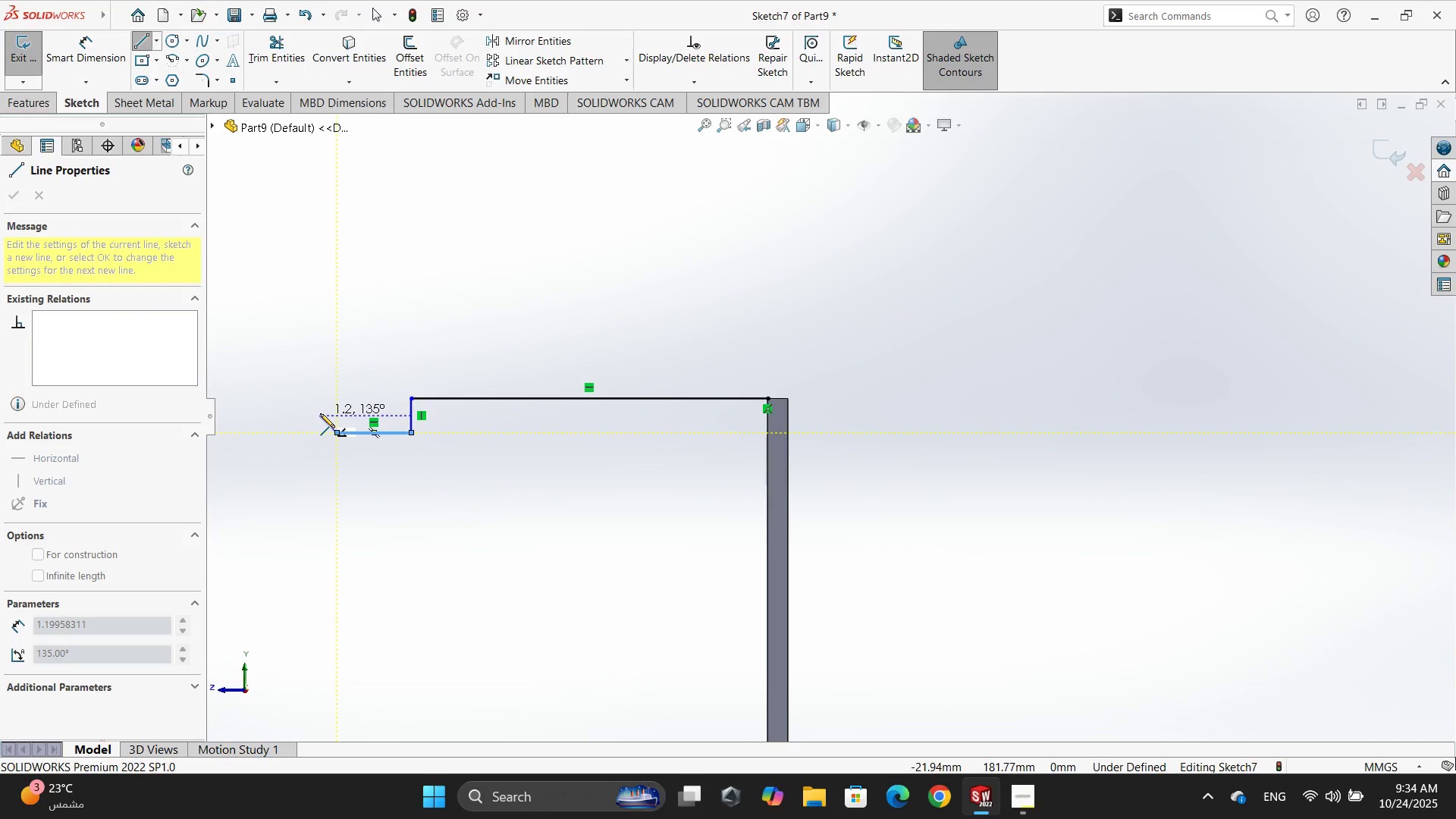 
left_click([320, 413])
 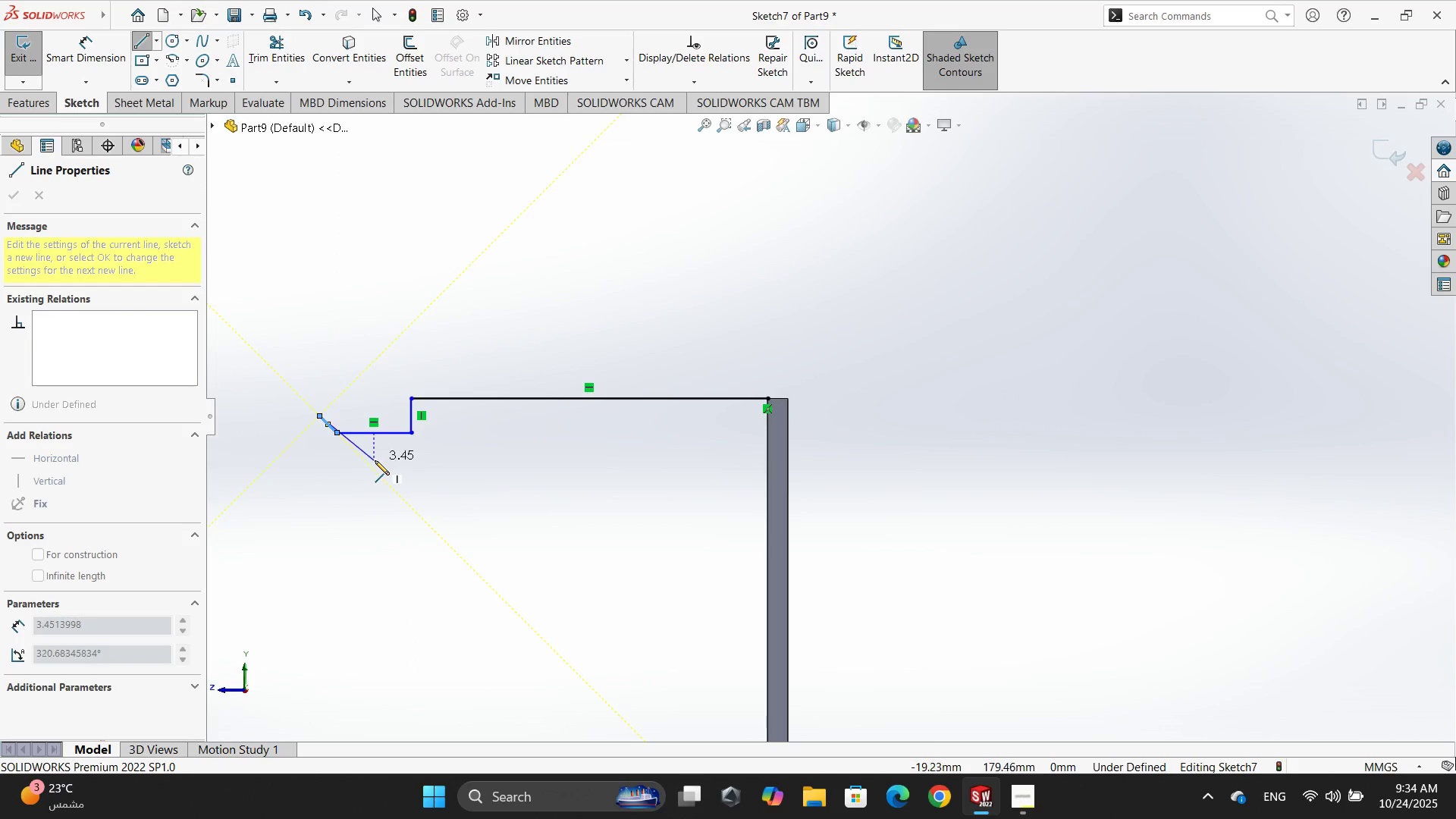 
key(Escape)
 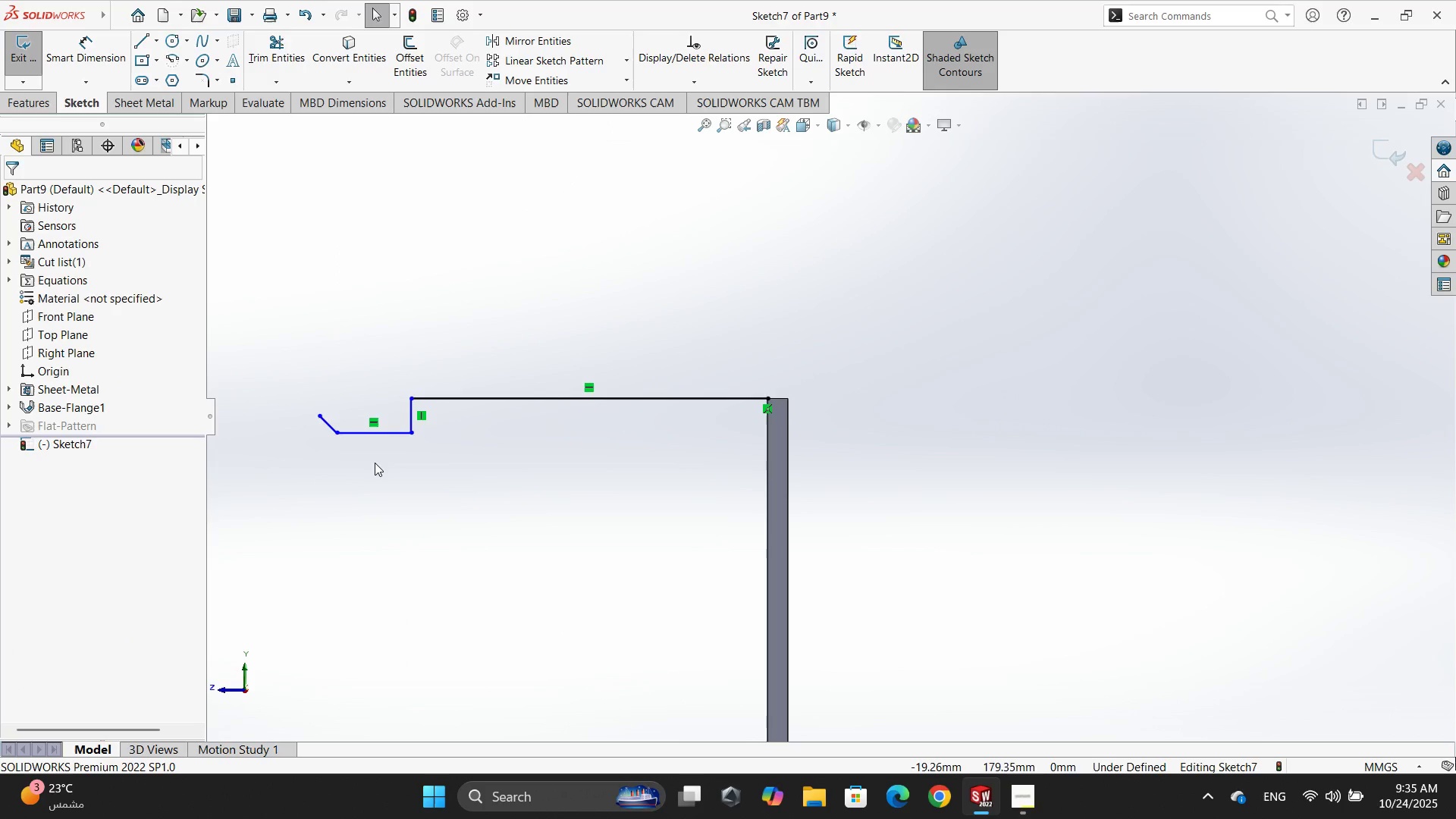 
wait(14.0)
 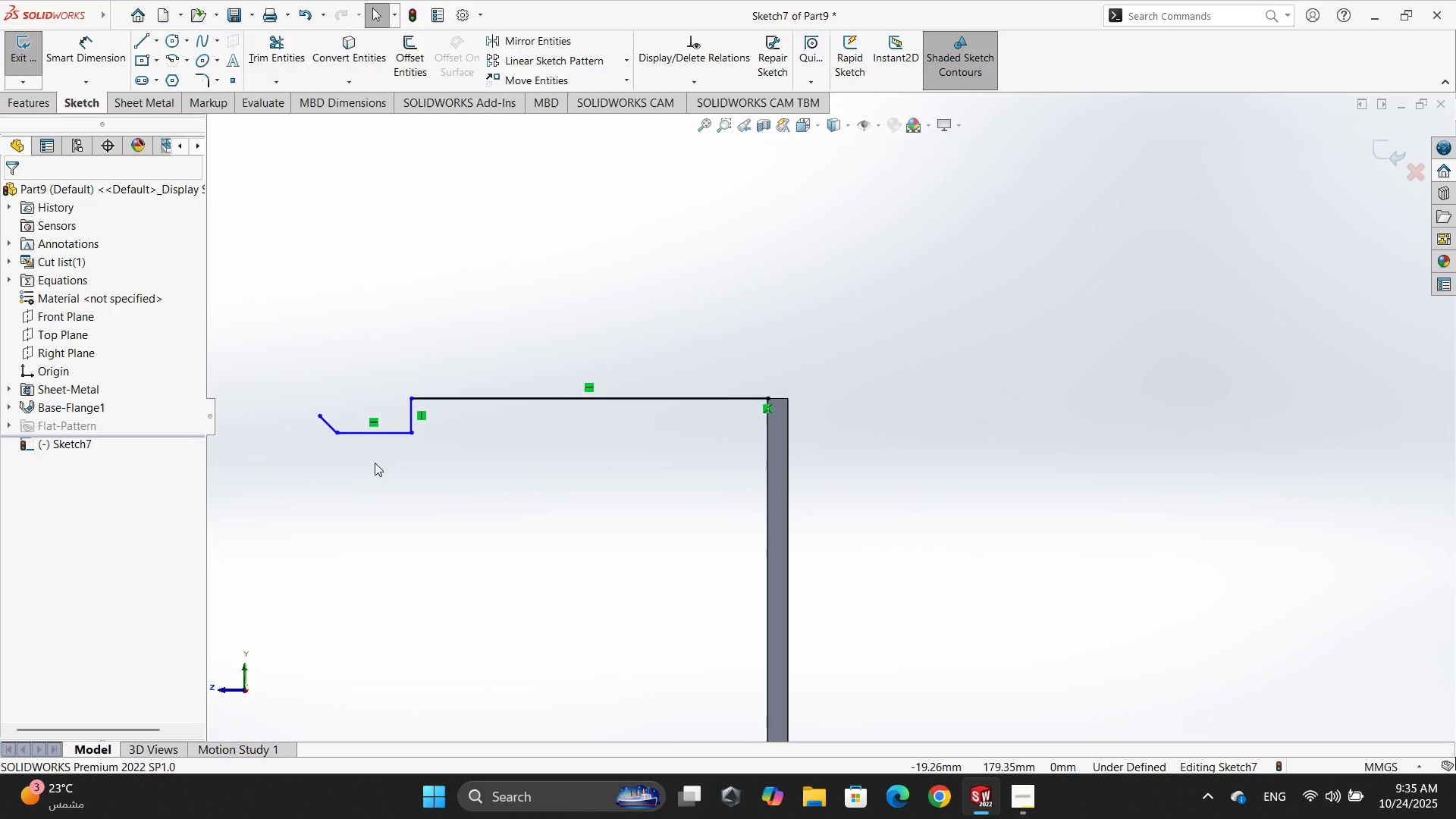 
left_click([114, 55])
 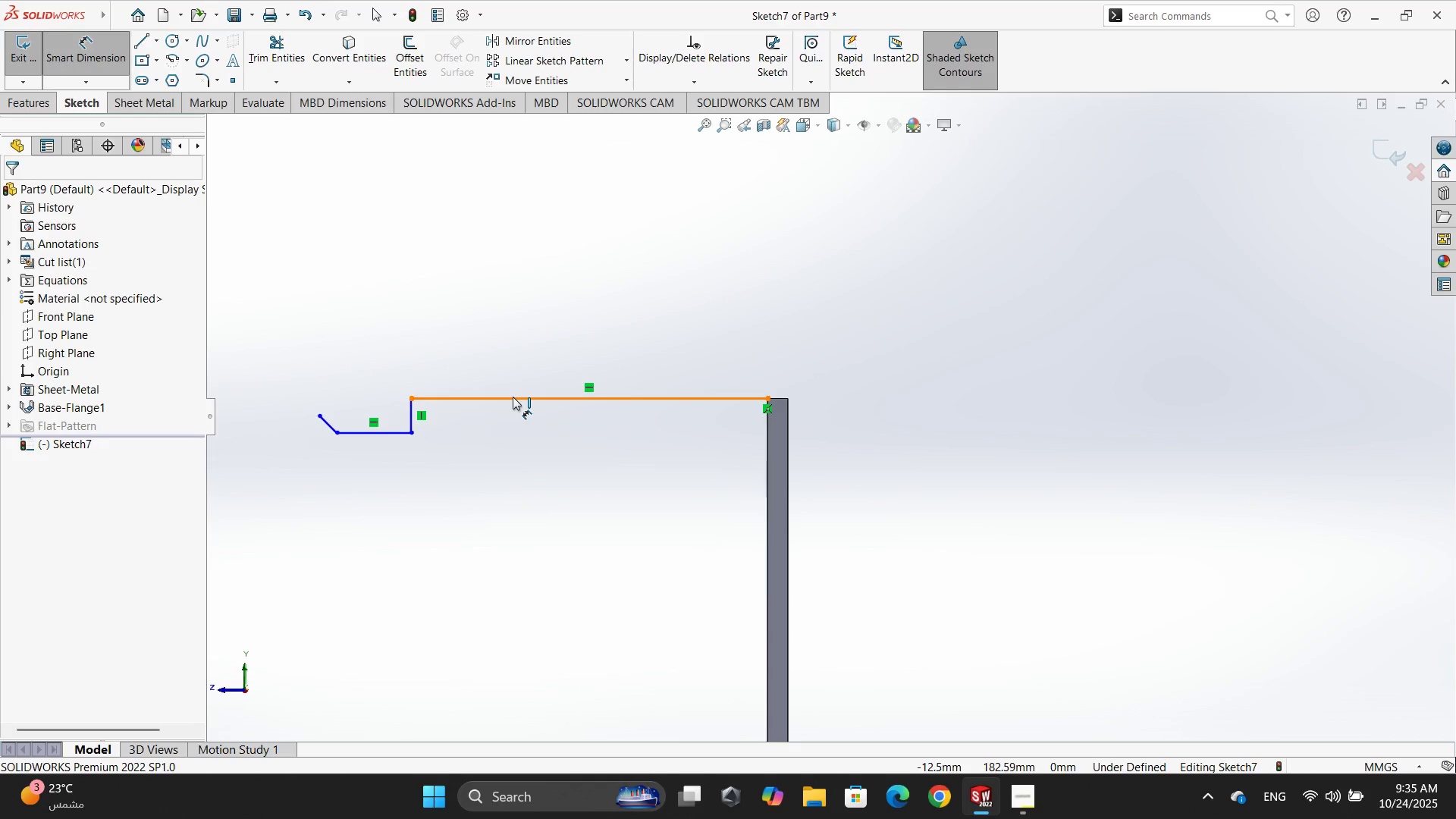 
double_click([534, 353])
 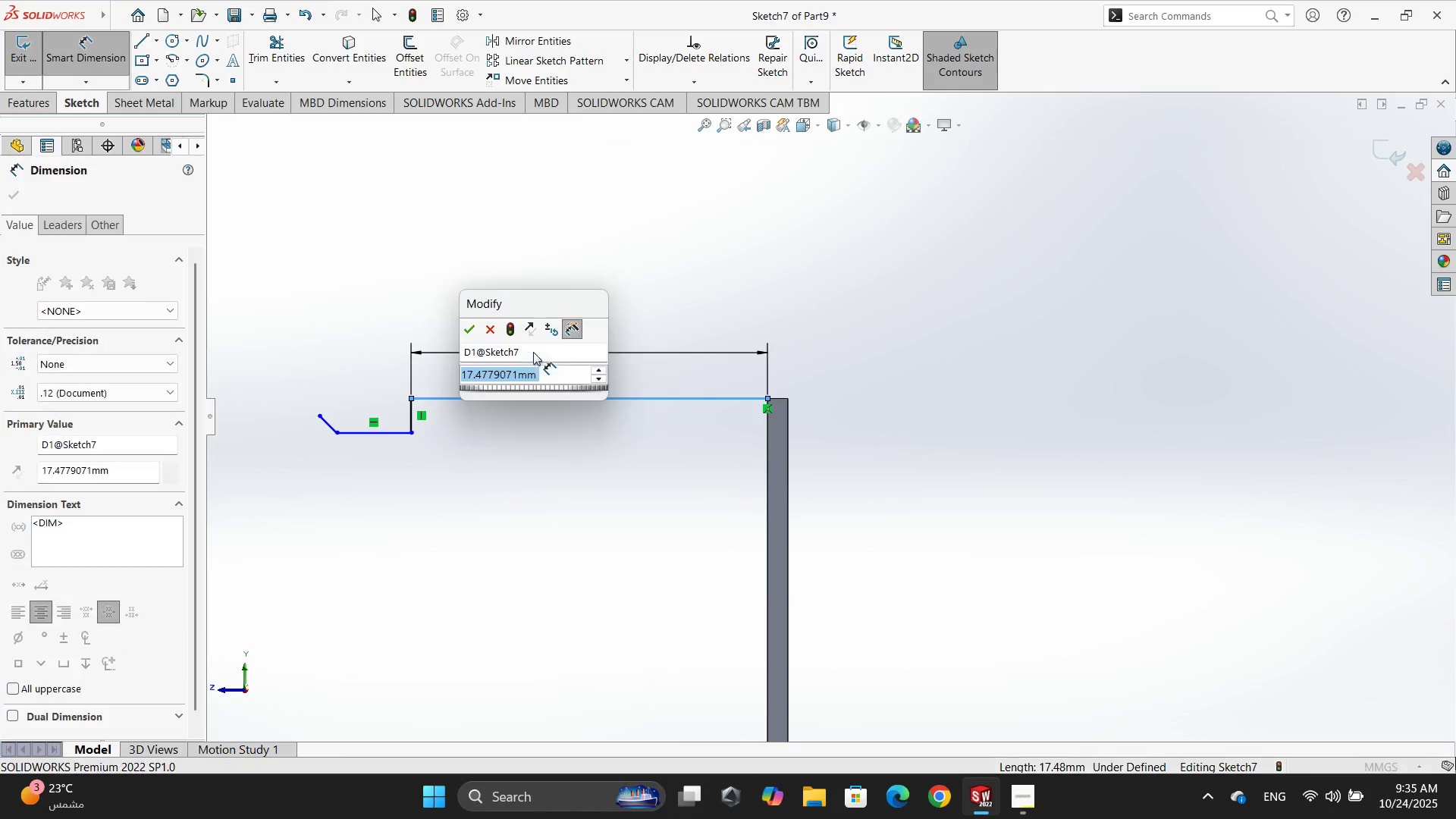 
key(Numpad1)
 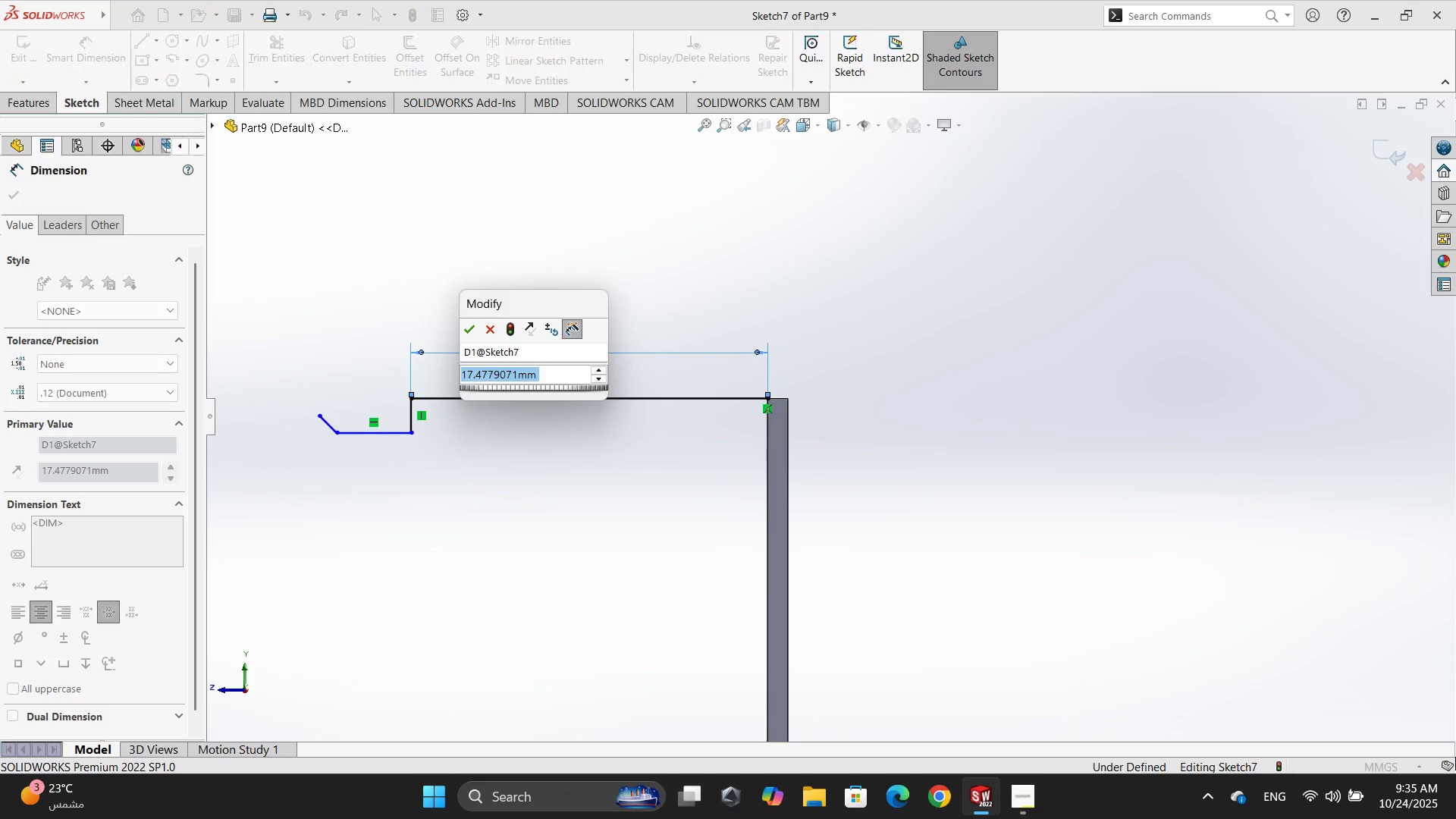 
key(Numpad2)
 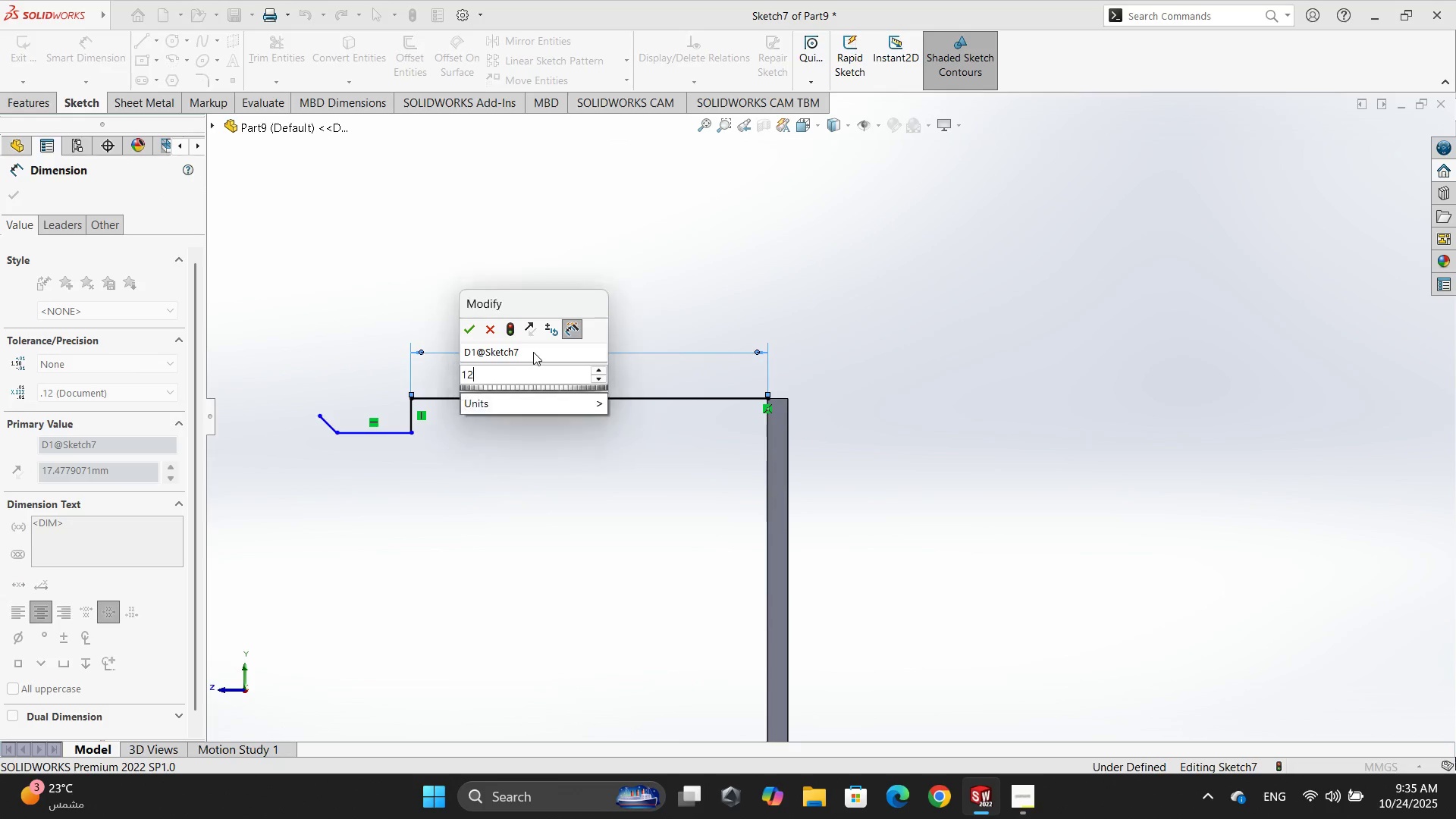 
key(Numpad0)
 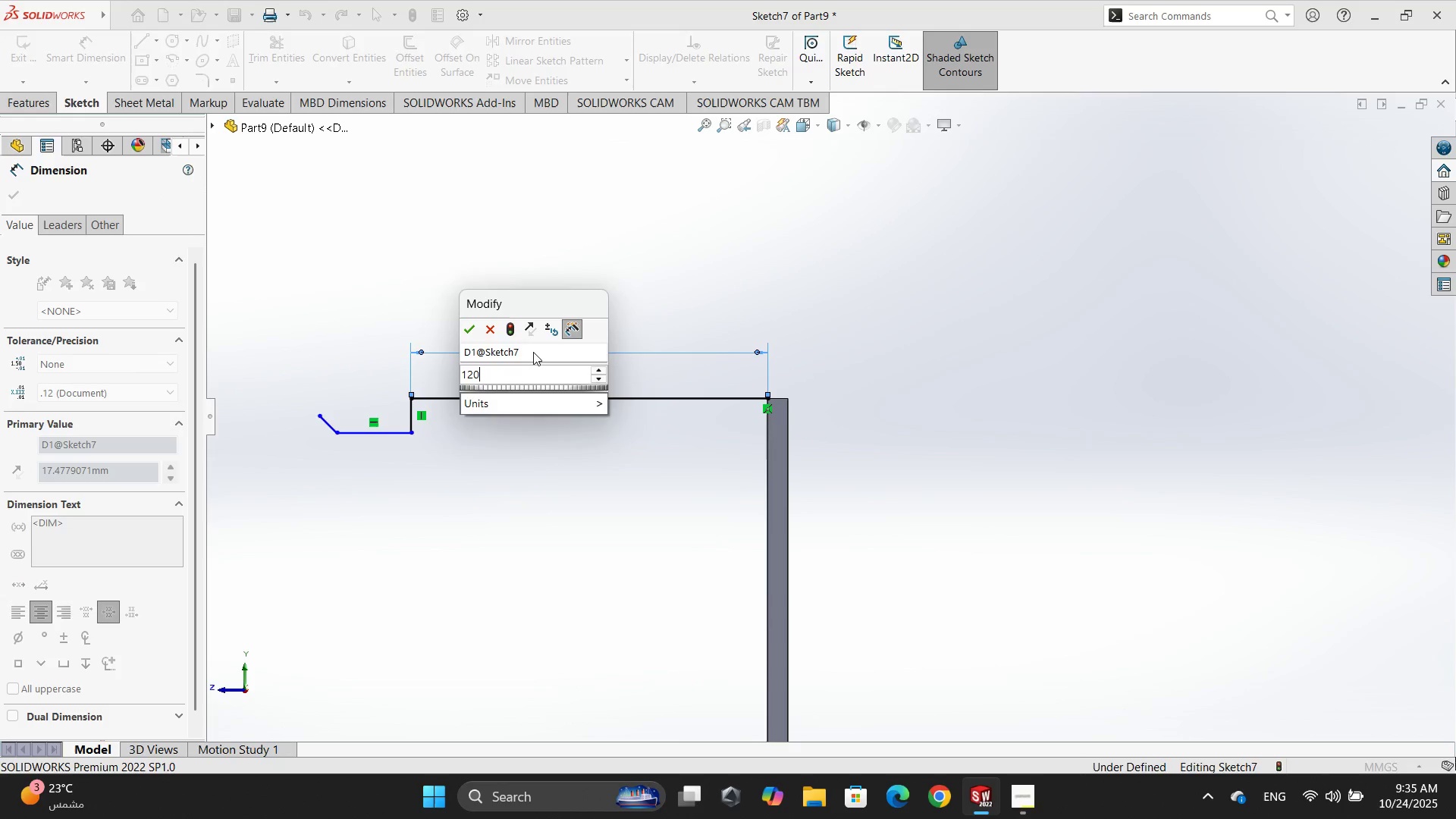 
key(NumpadEnter)
 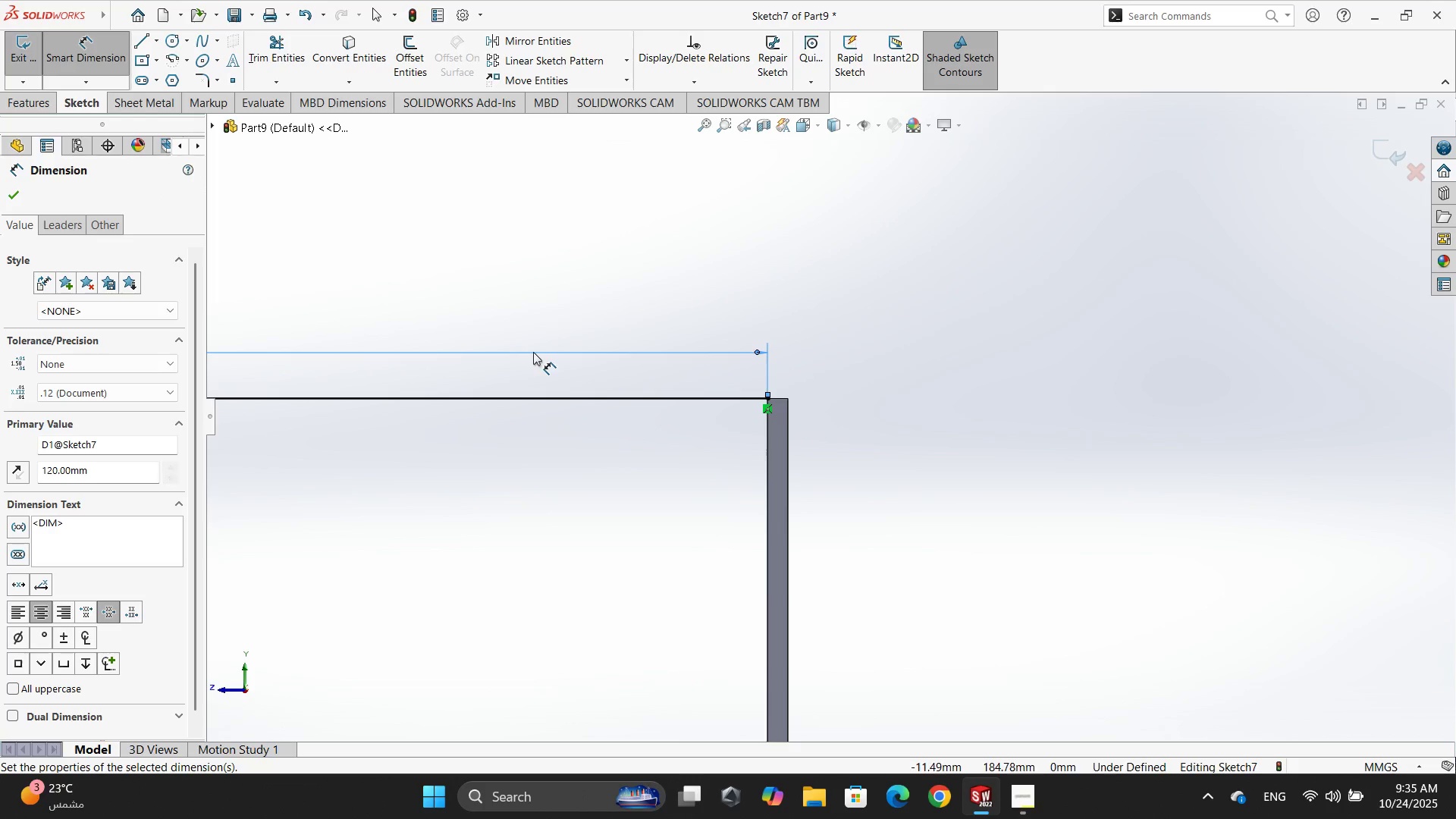 
scroll: coordinate [473, 469], scroll_direction: up, amount: 11.0
 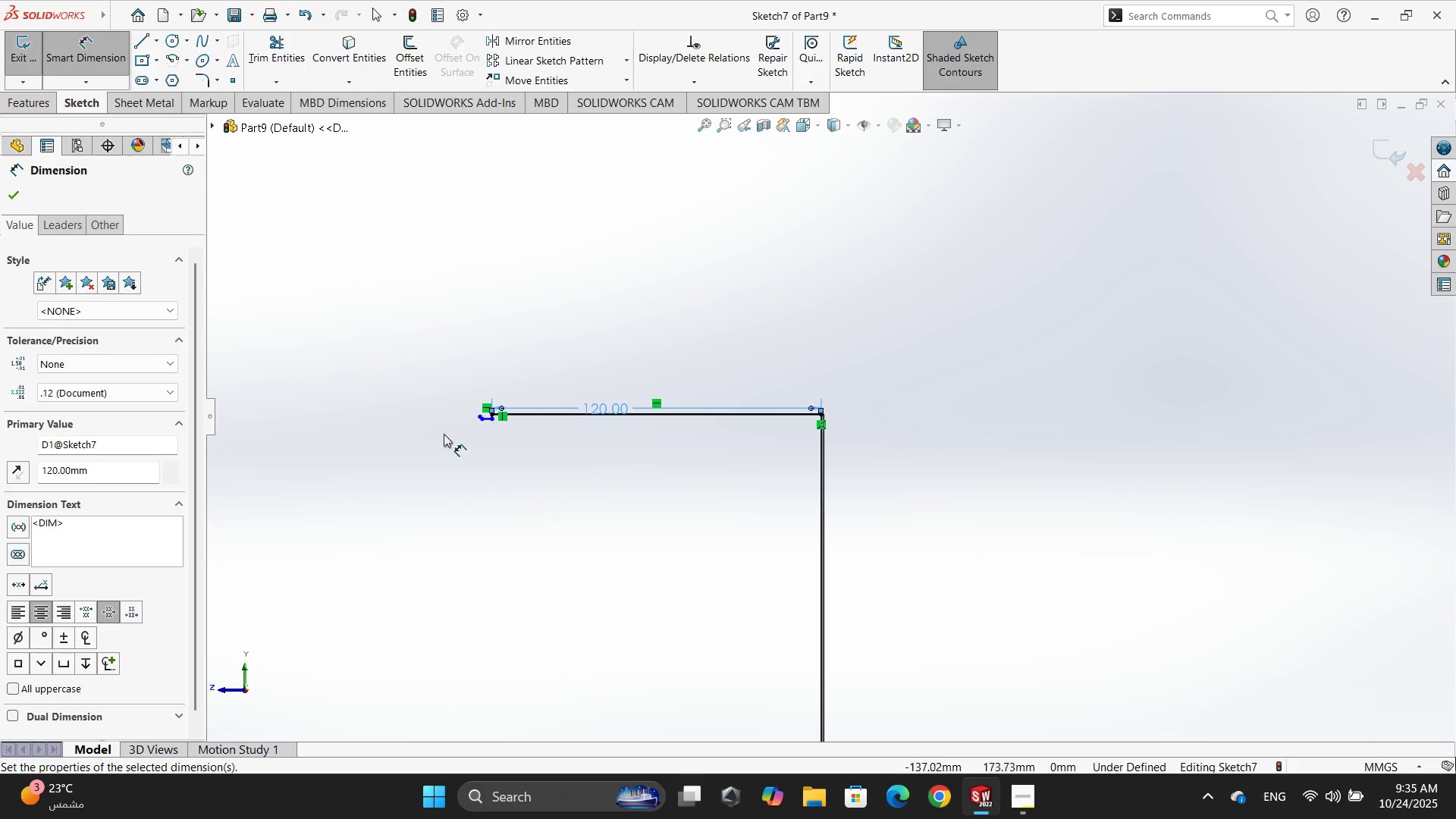 
scroll: coordinate [796, 380], scroll_direction: down, amount: 14.0
 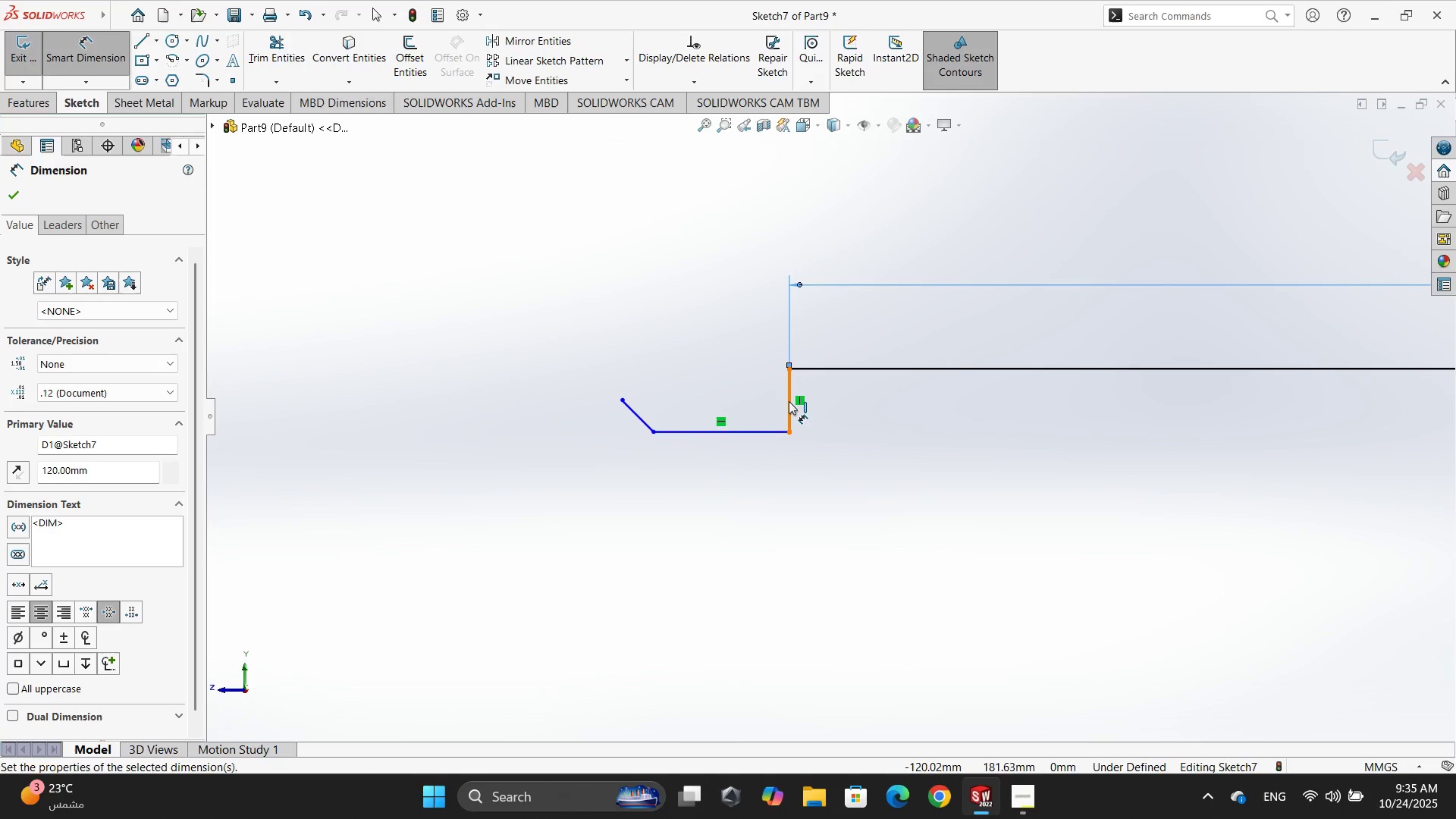 
left_click([789, 400])
 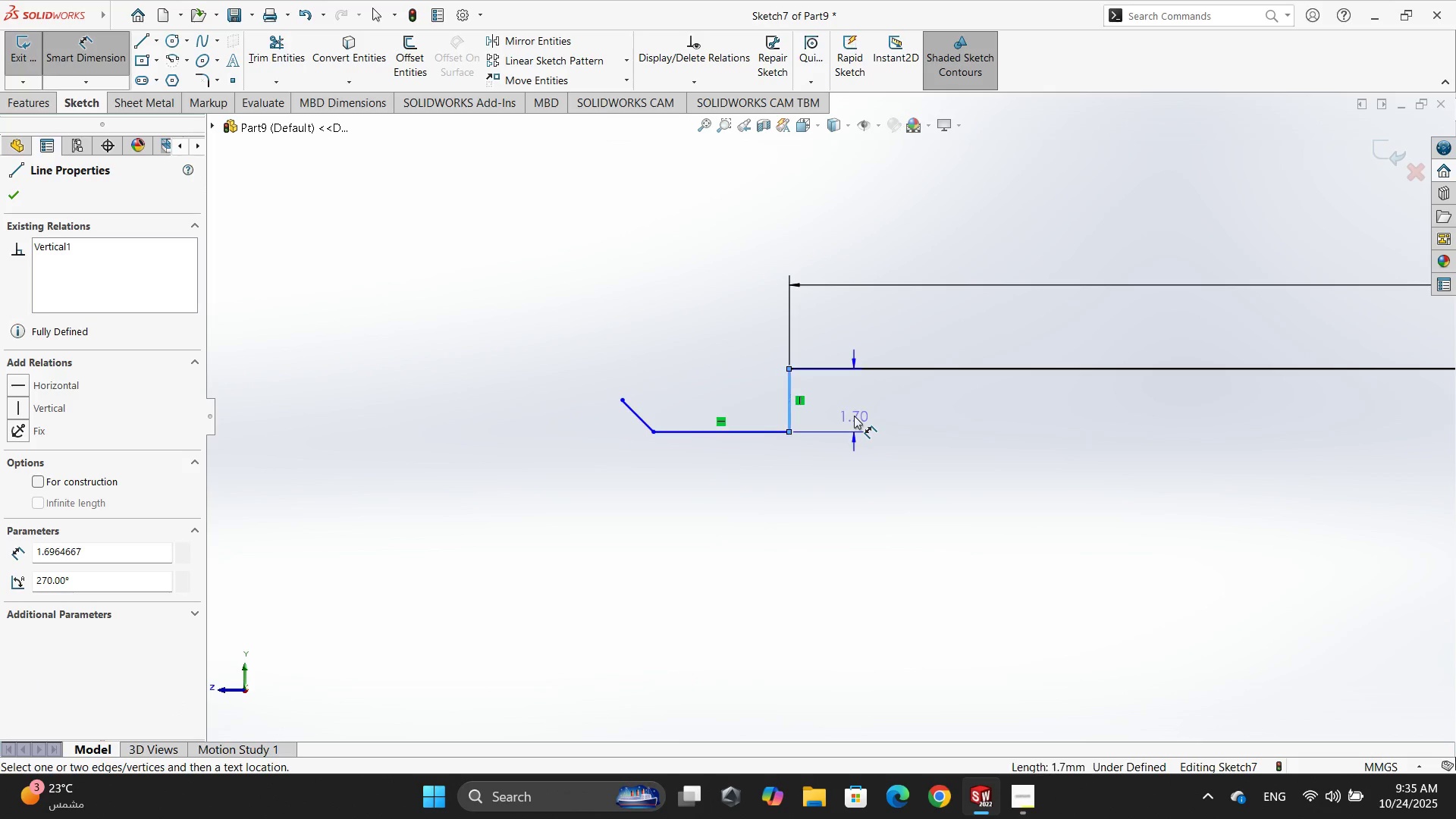 
left_click([854, 416])
 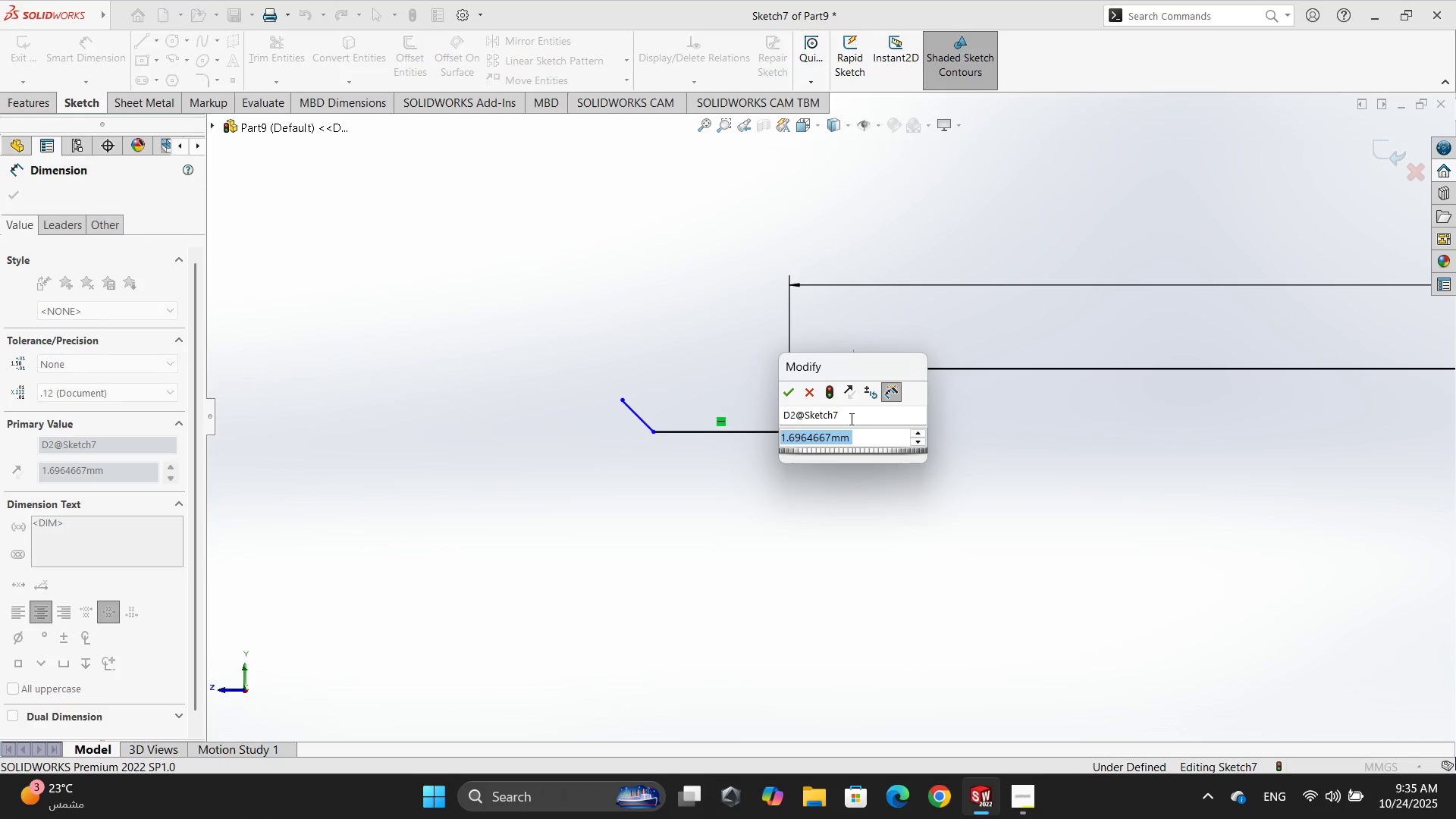 
key(Numpad3)
 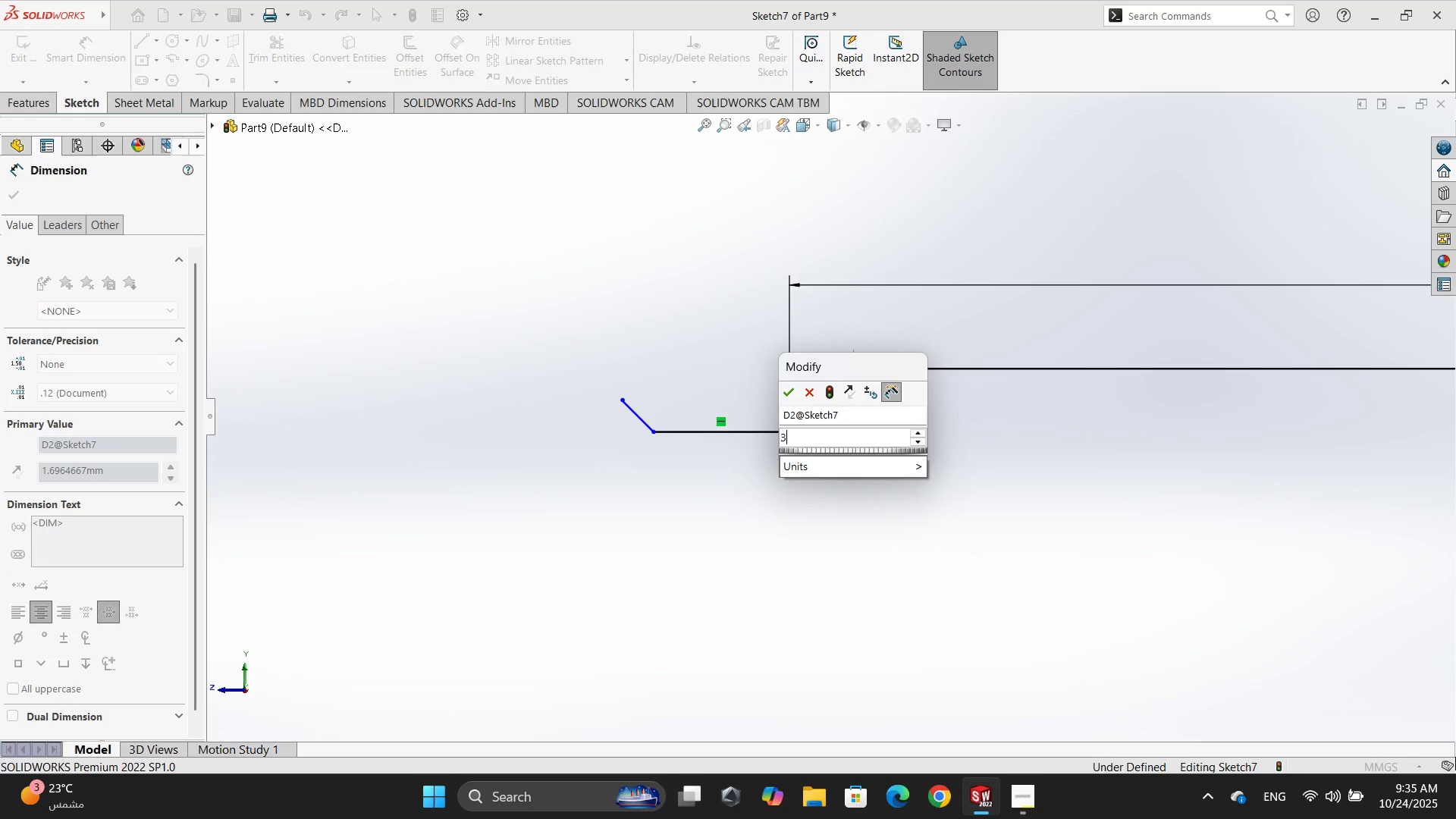 
key(Numpad0)
 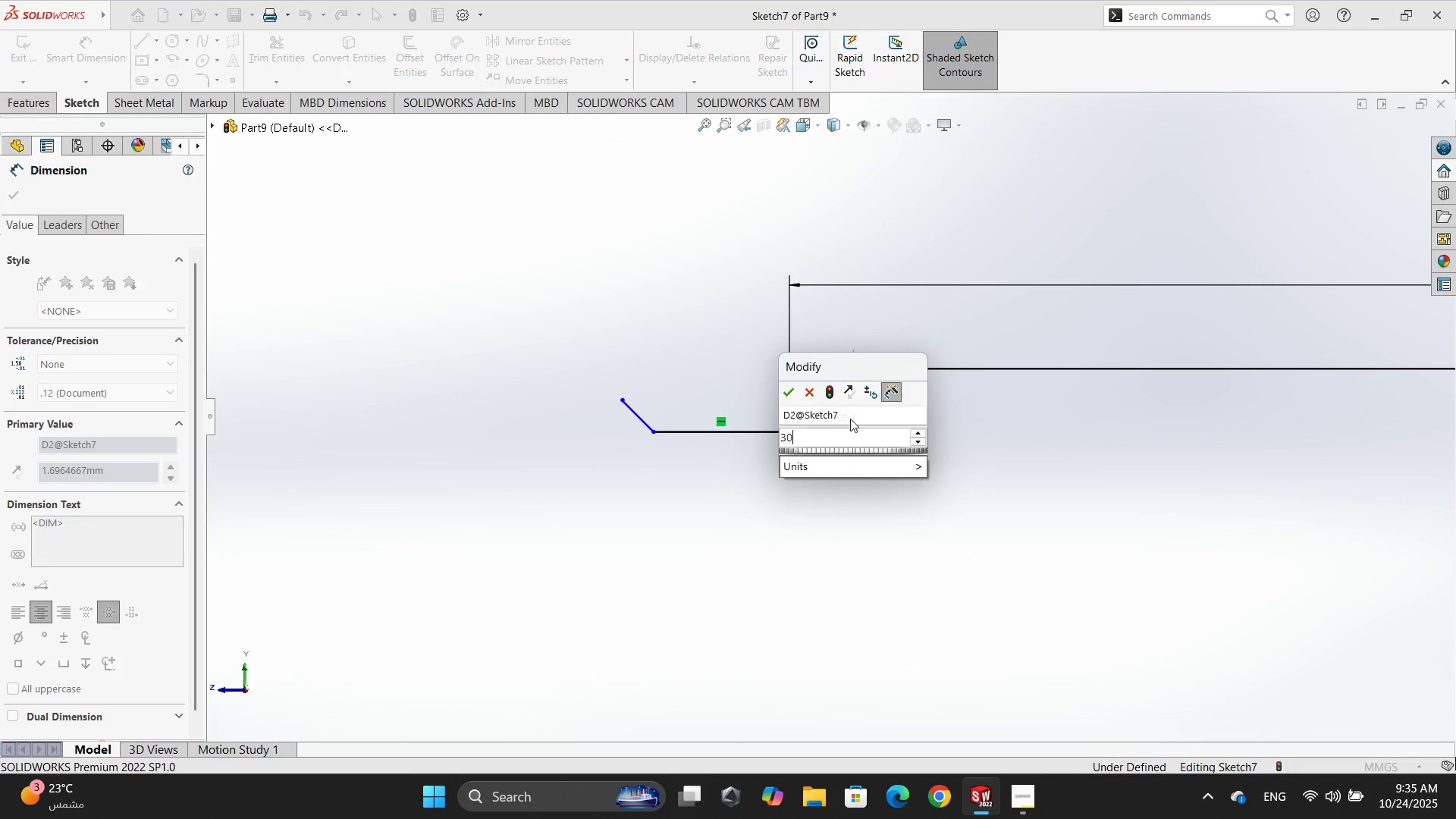 
key(NumpadEnter)
 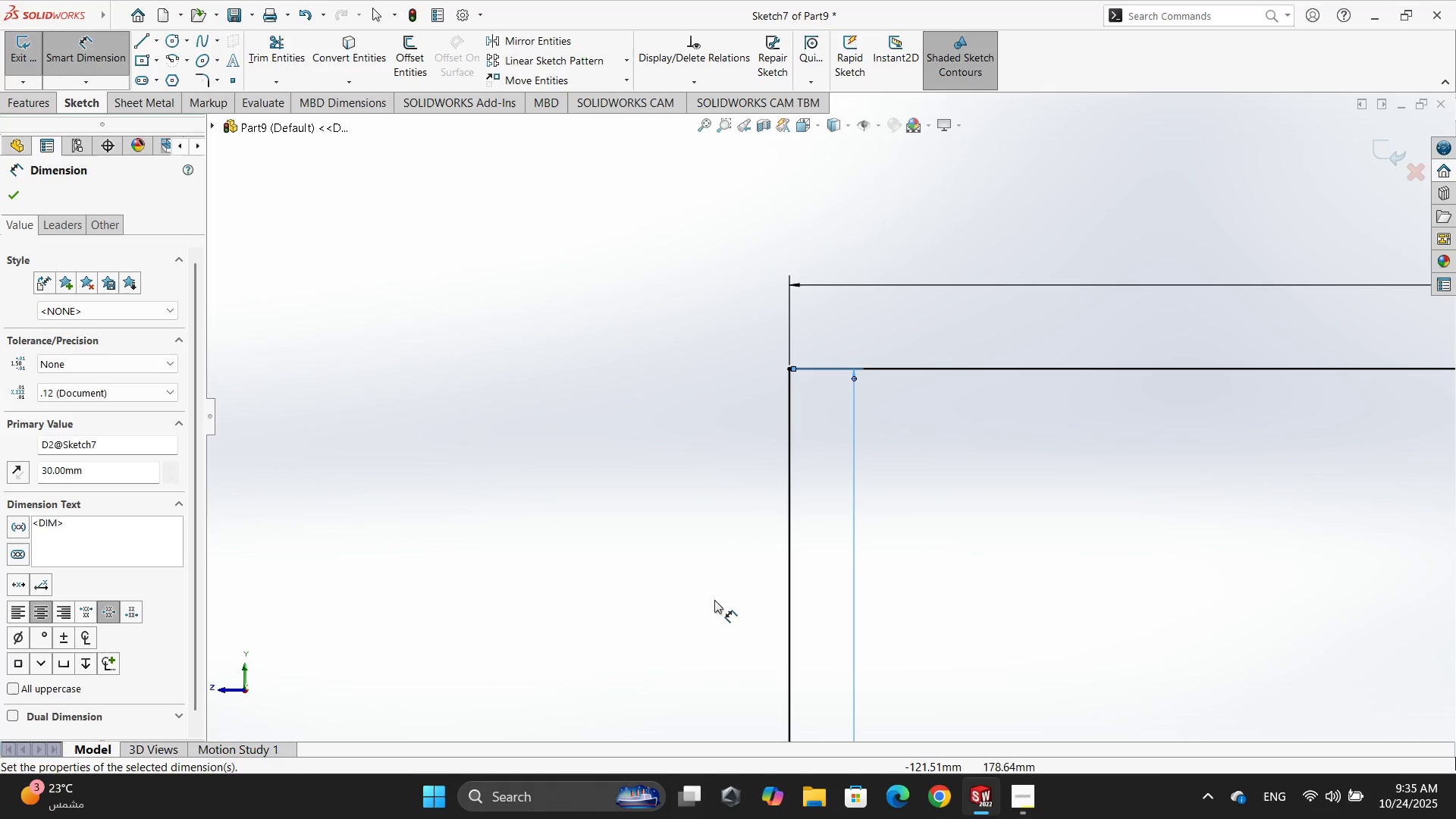 
scroll: coordinate [827, 528], scroll_direction: up, amount: 2.0
 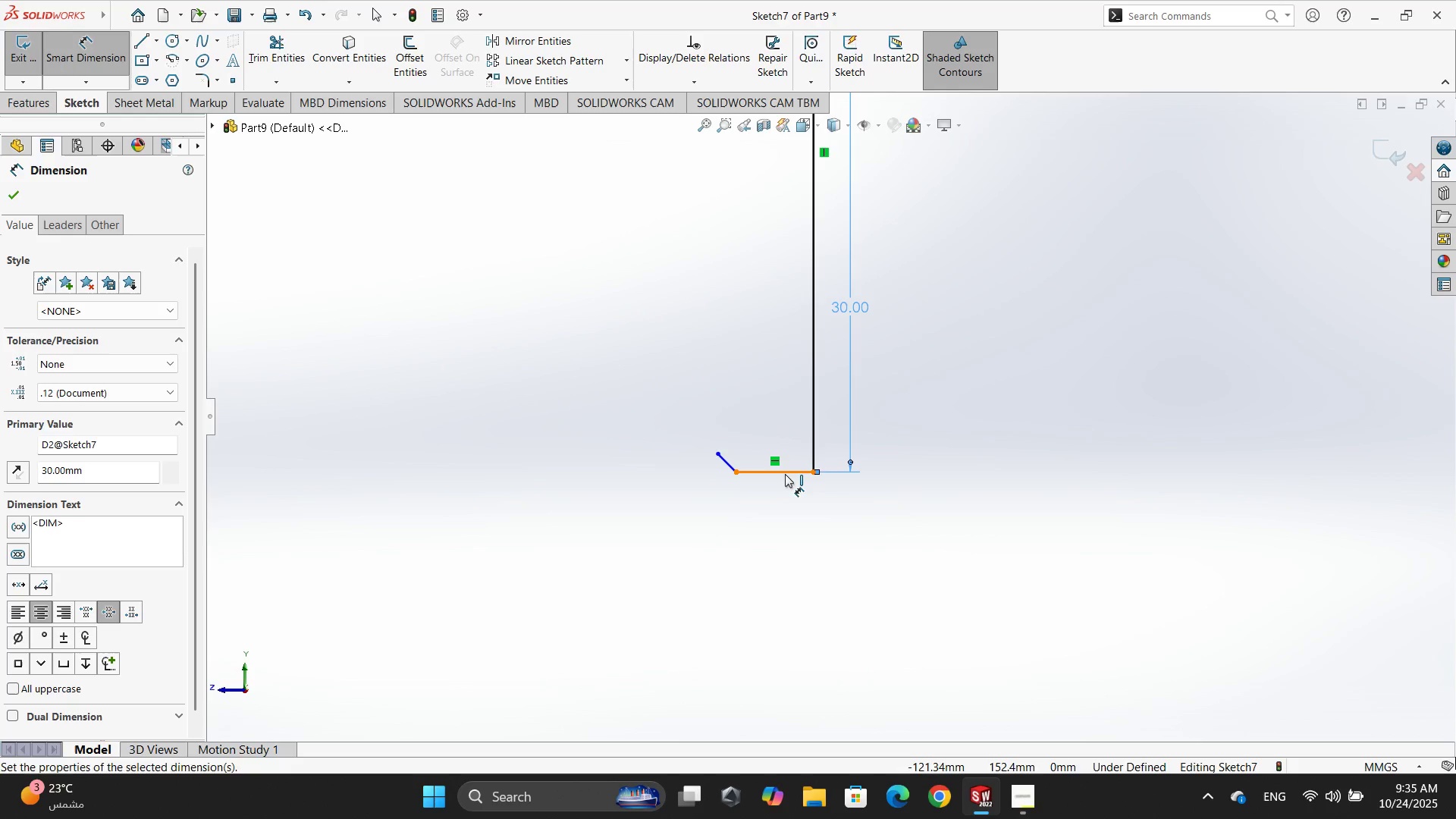 
double_click([781, 519])
 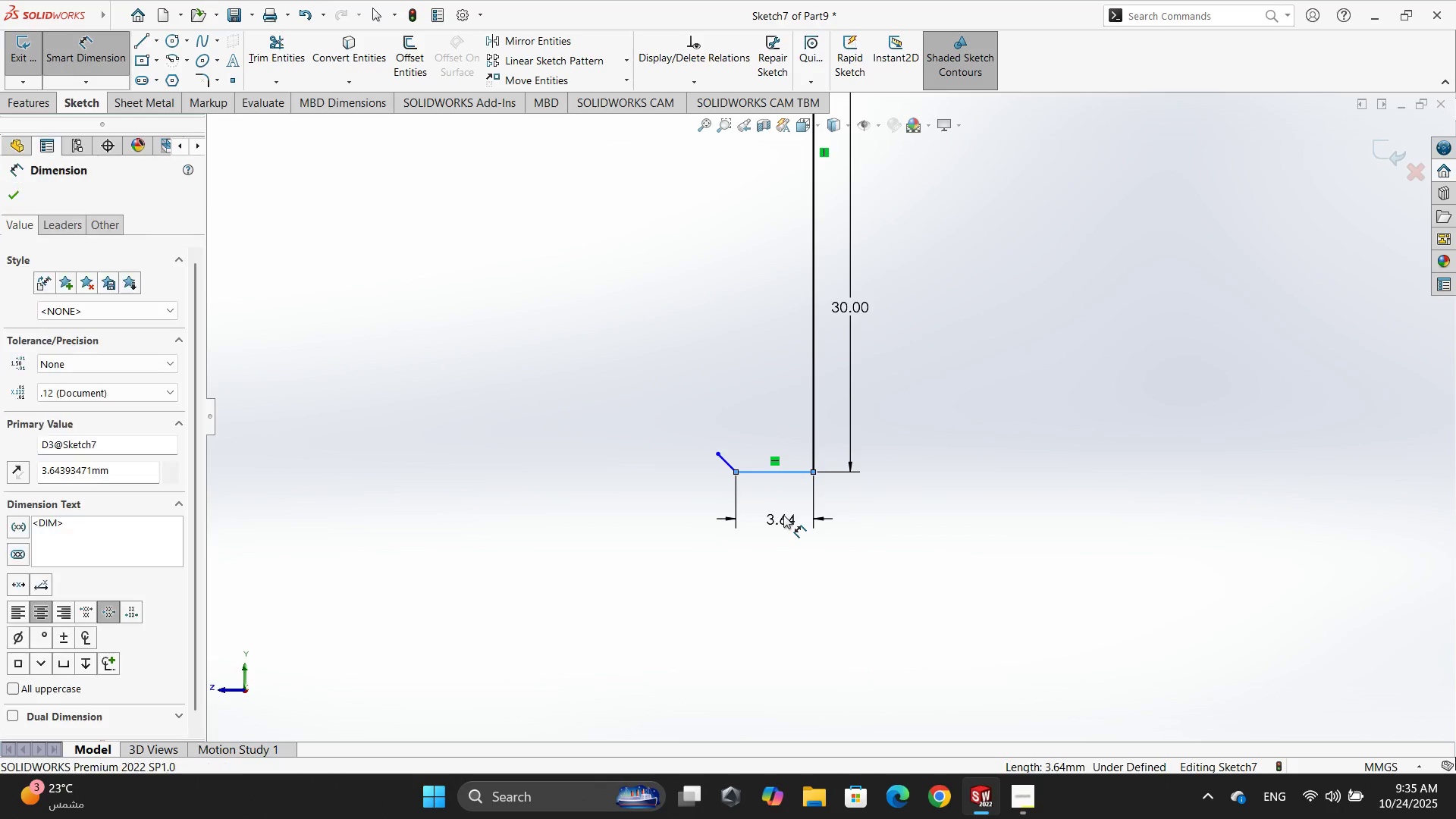 
key(Numpad1)
 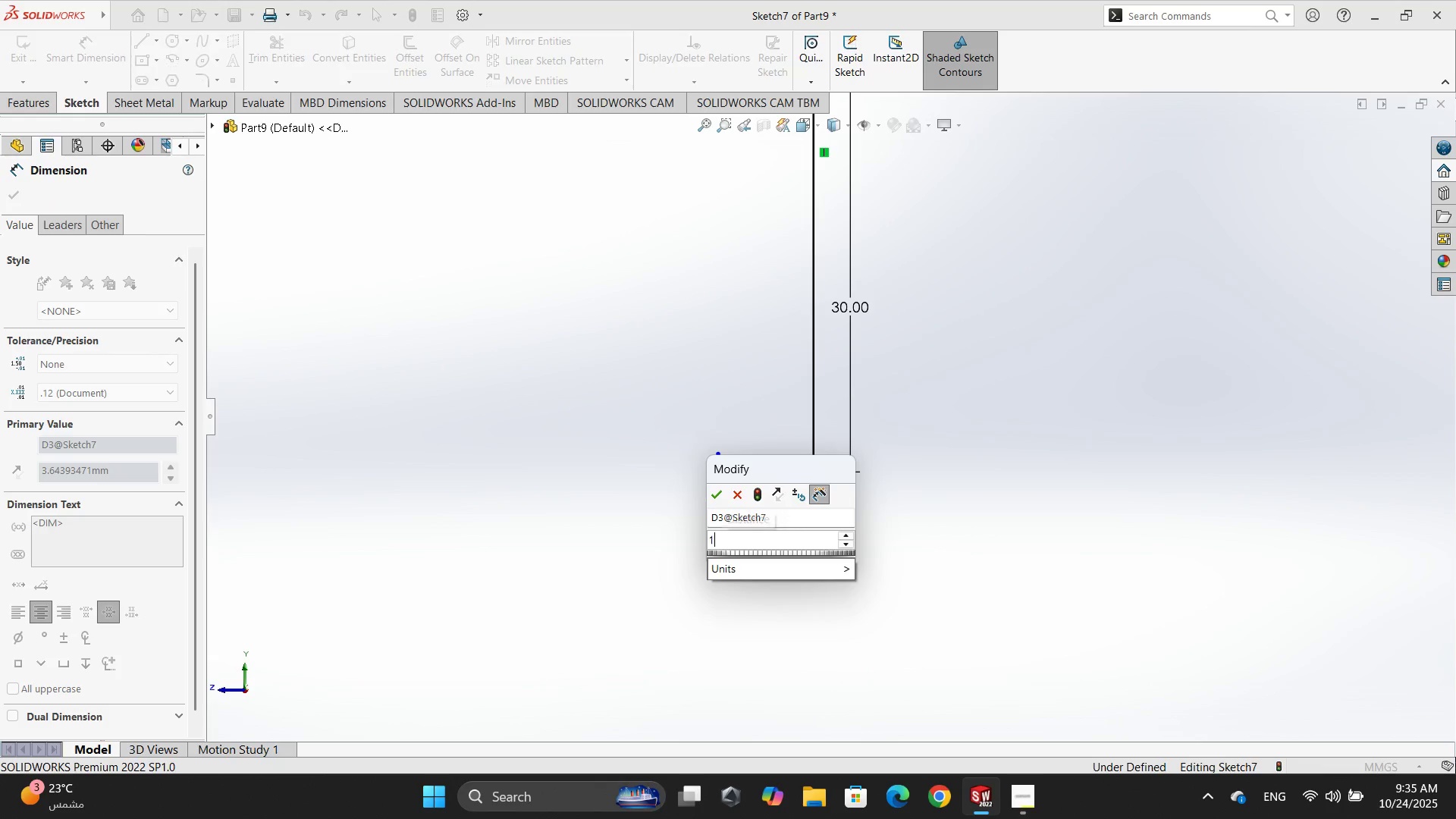 
key(Numpad0)
 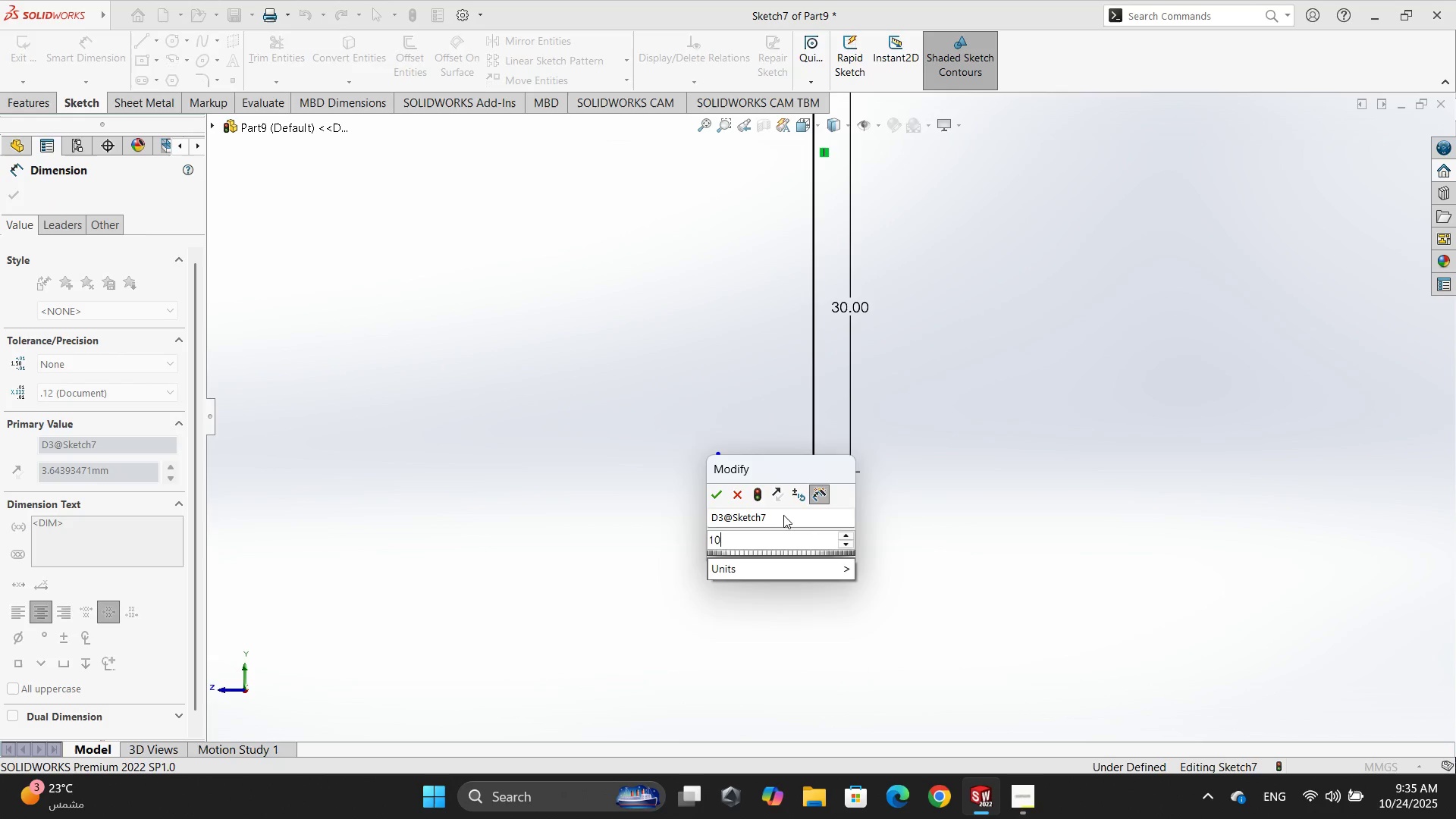 
key(NumpadEnter)
 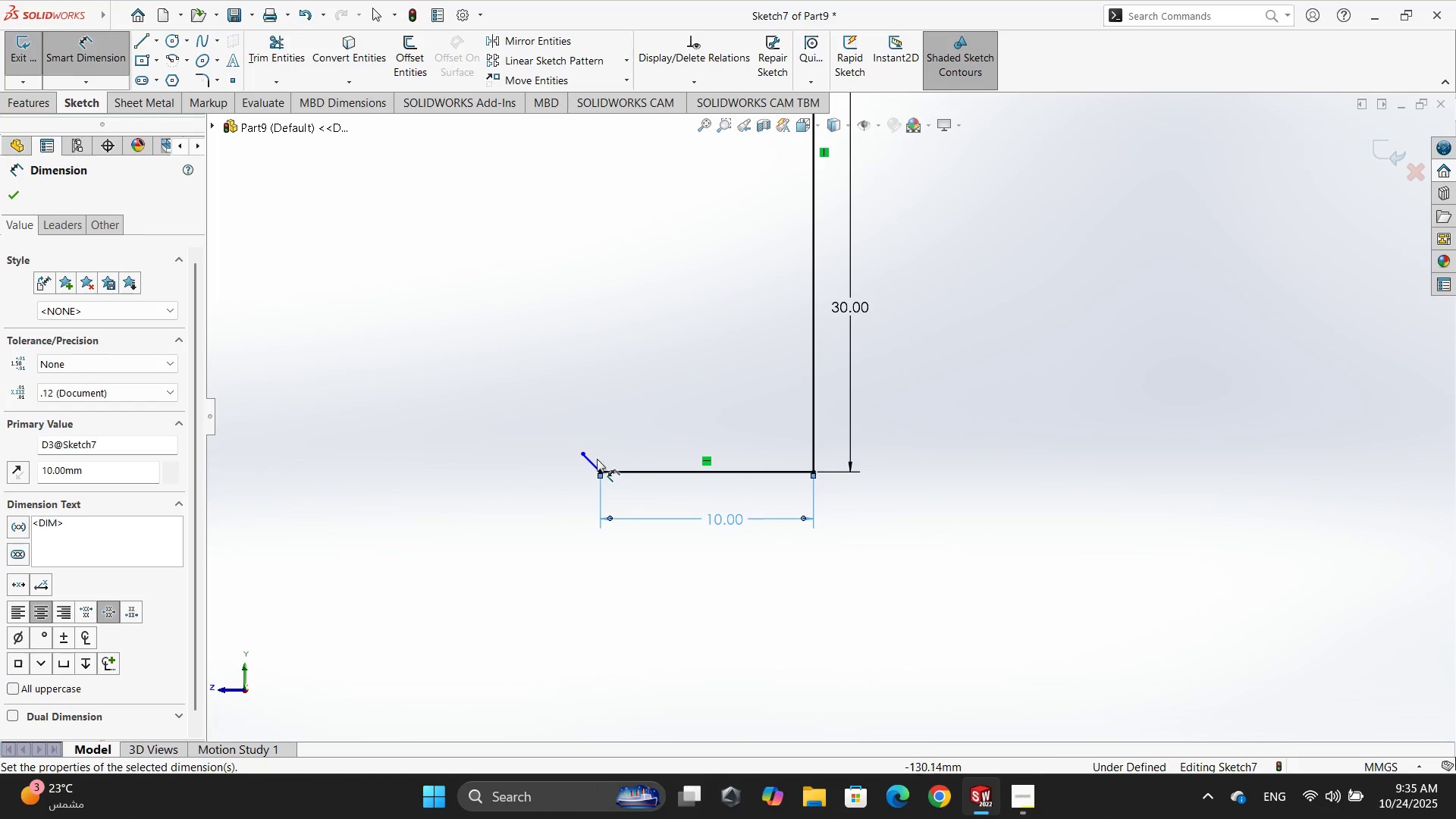 
left_click([592, 460])
 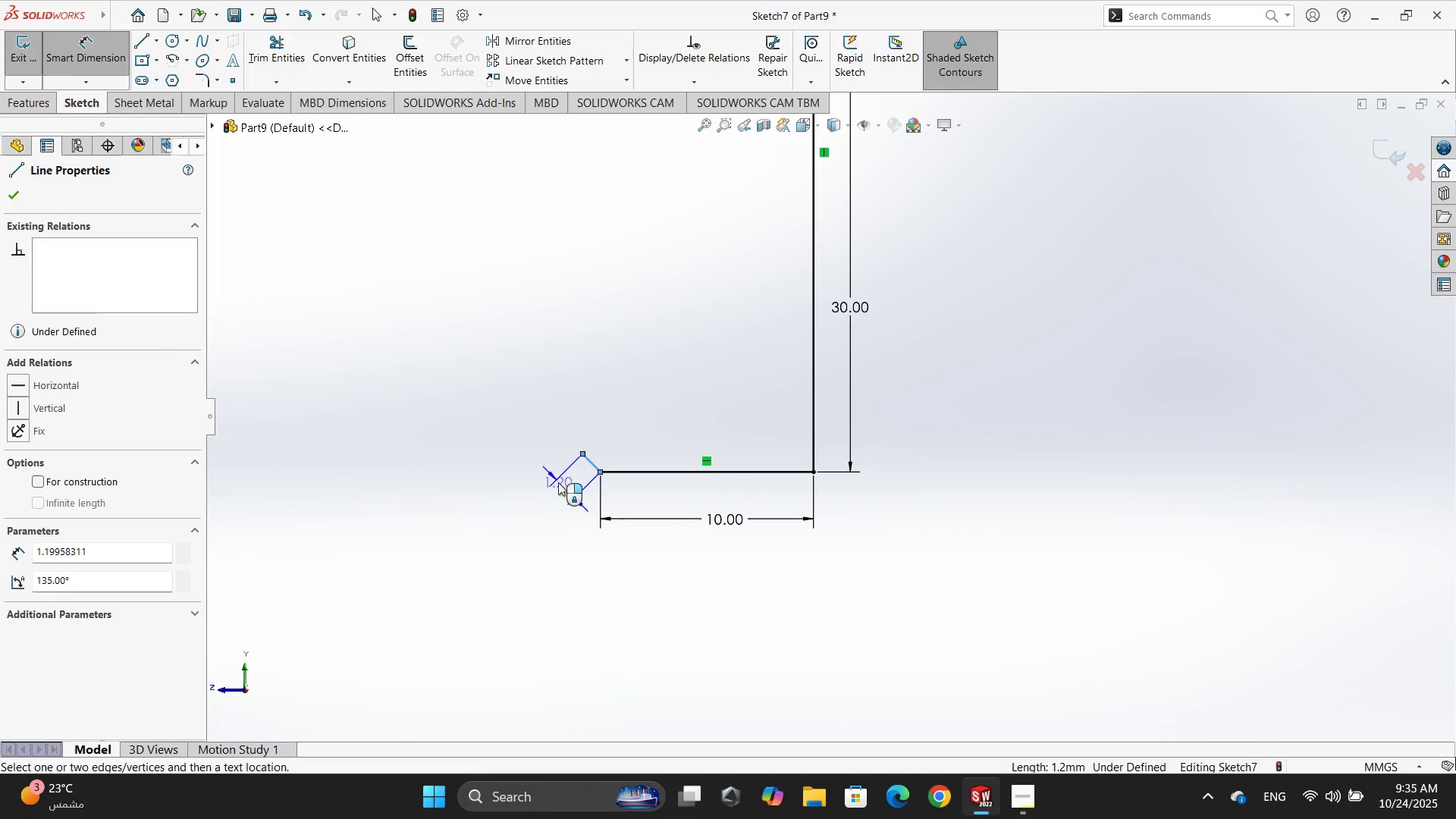 
left_click([558, 486])
 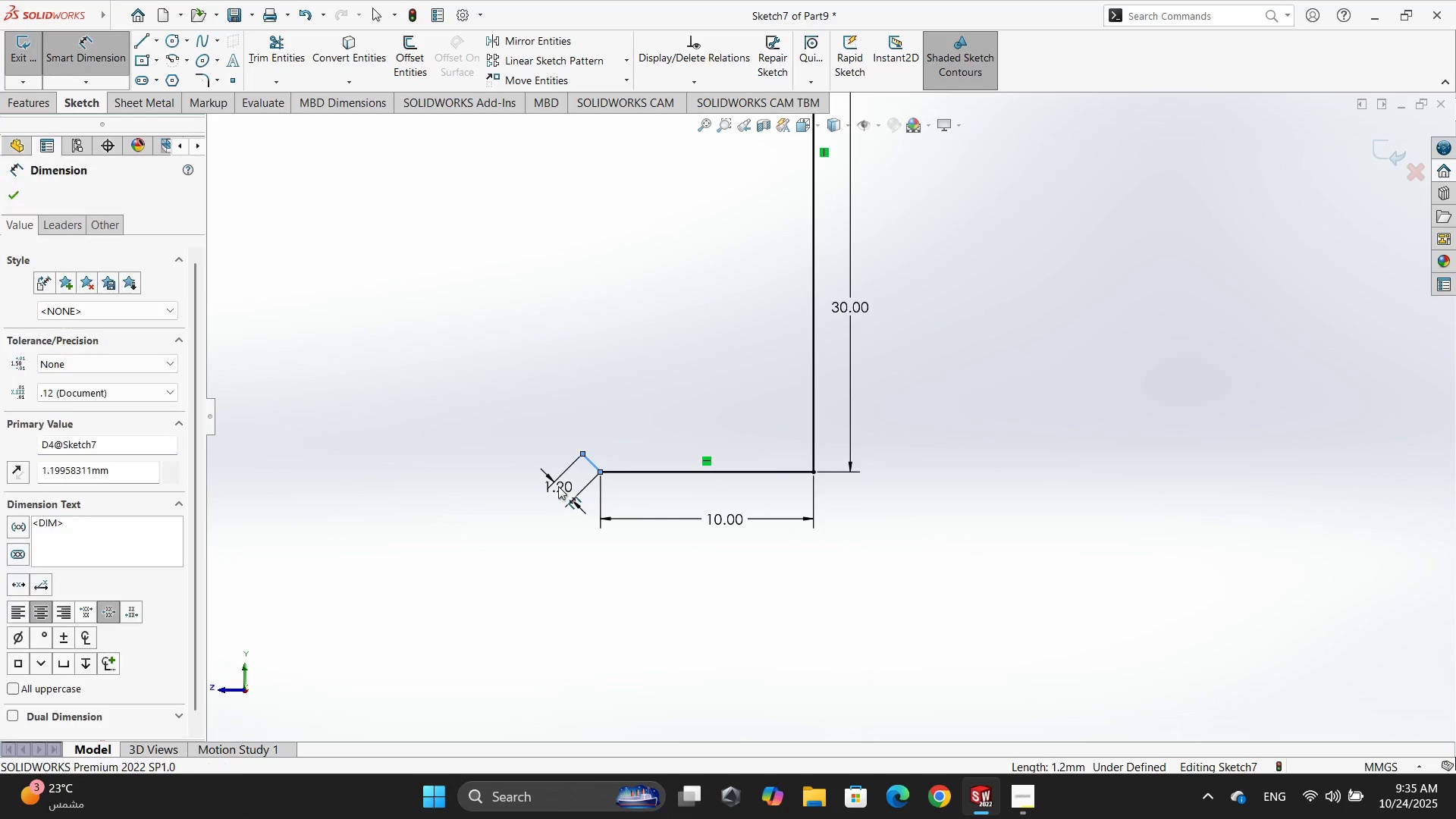 
key(Numpad3)
 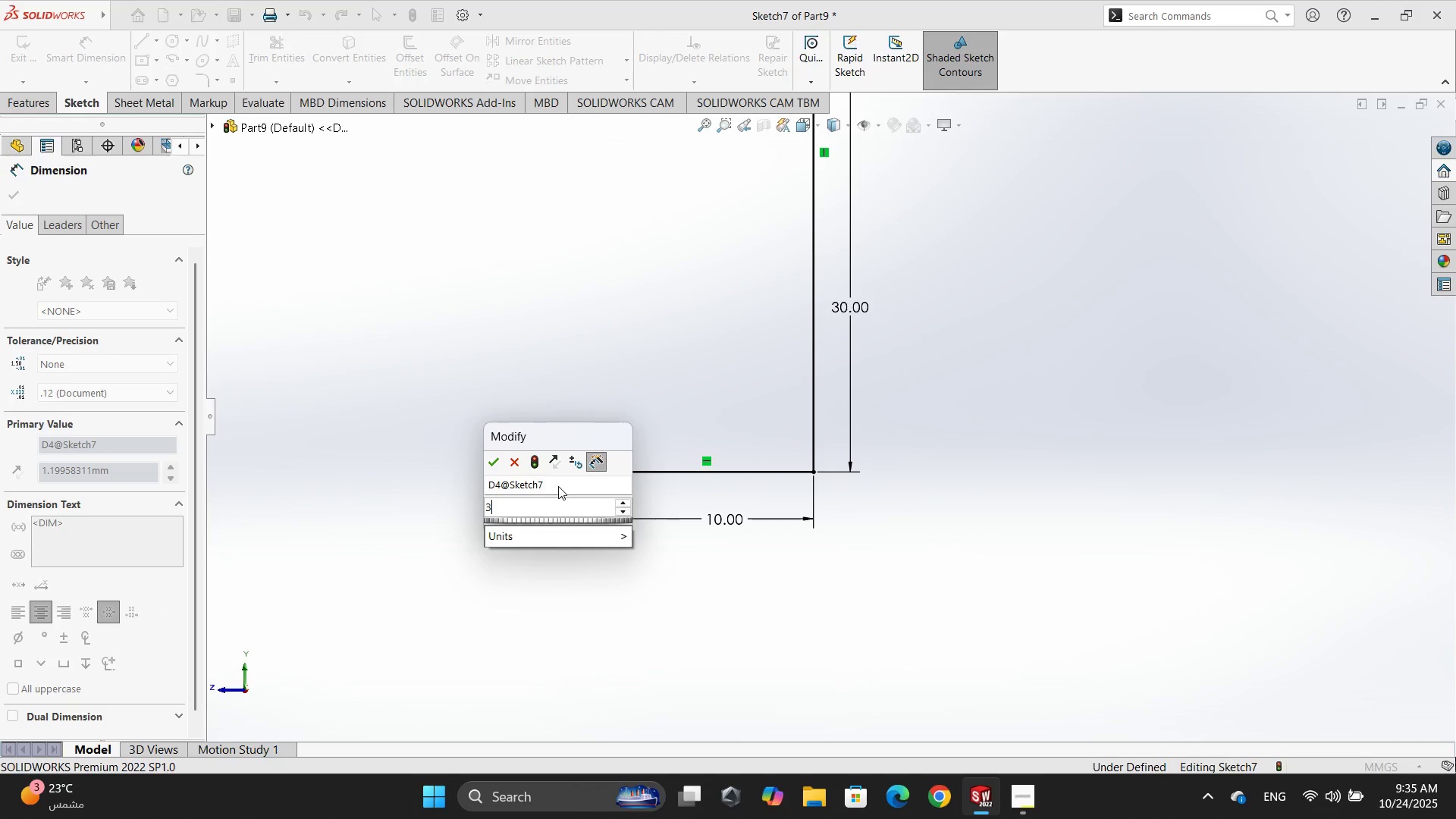 
key(NumpadEnter)
 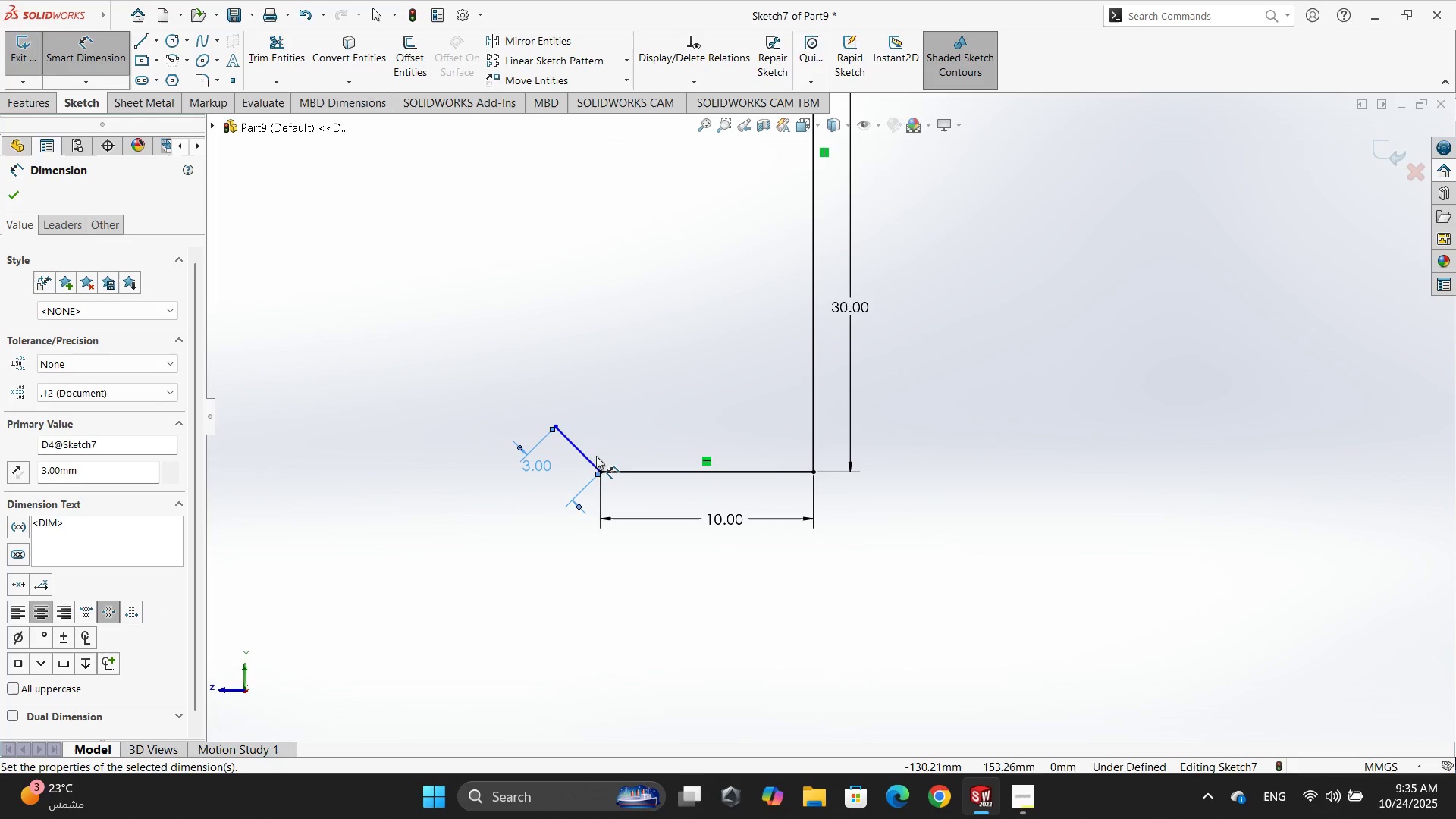 
left_click([590, 460])
 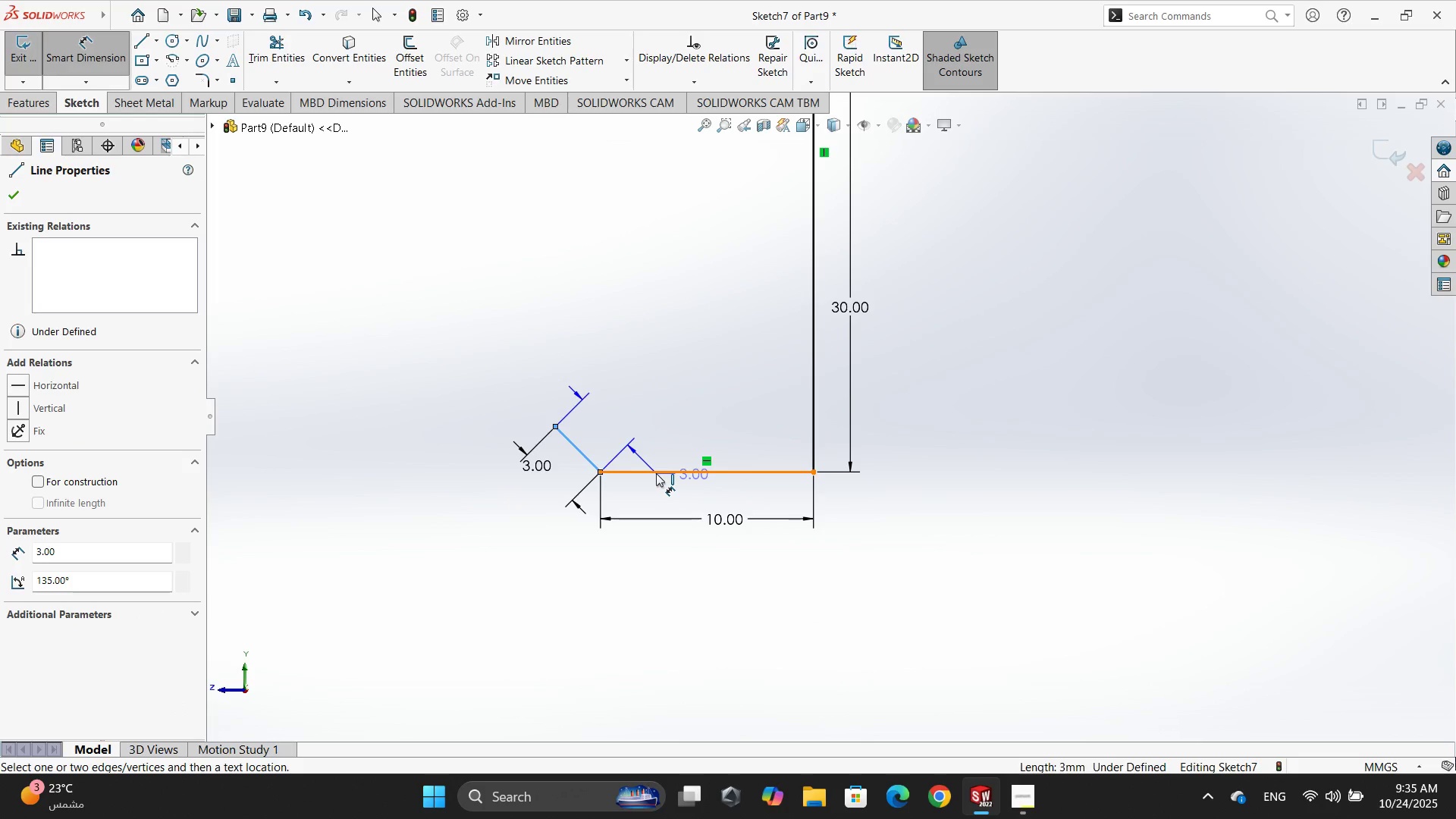 
double_click([644, 443])
 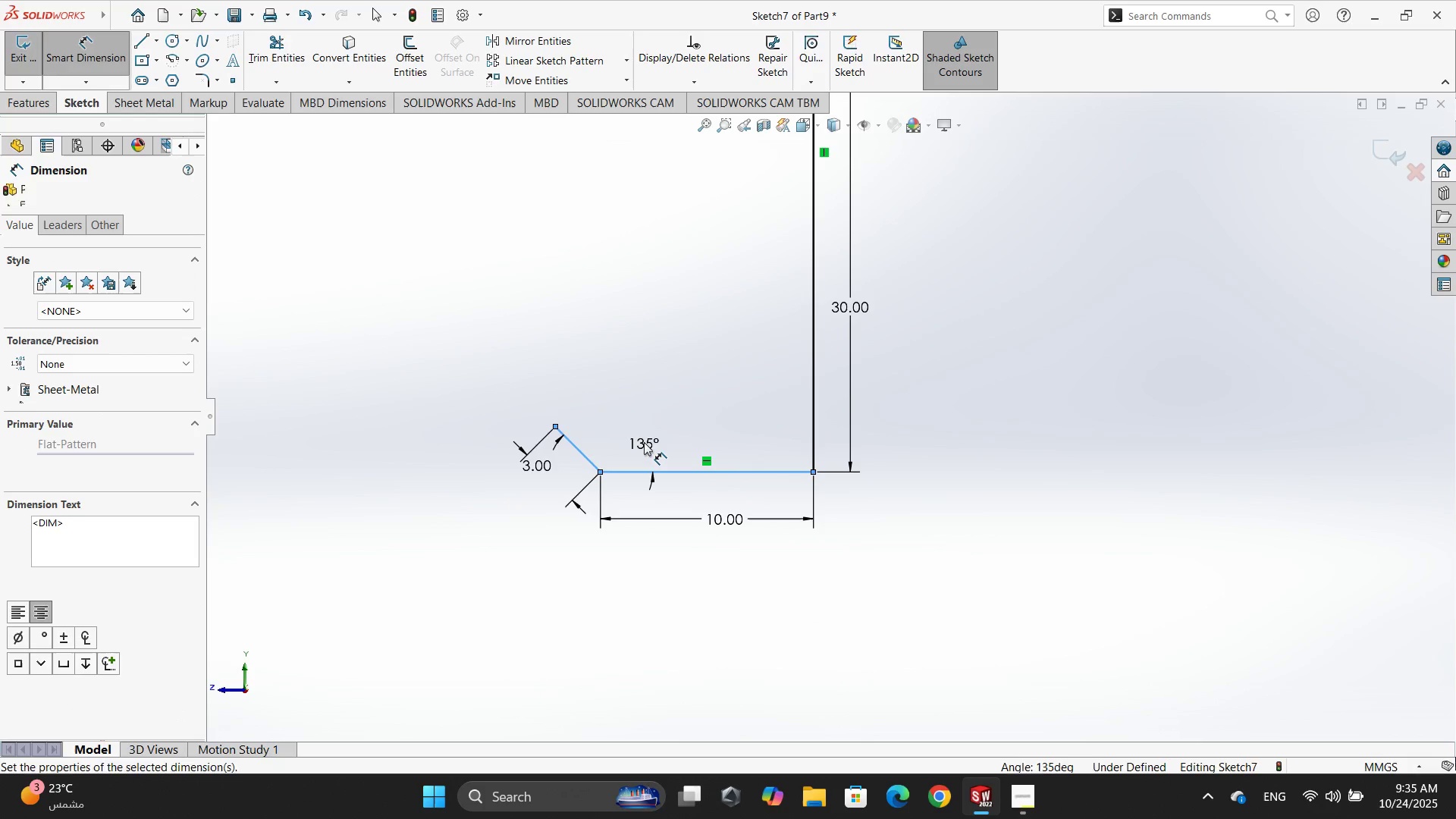 
key(Numpad1)
 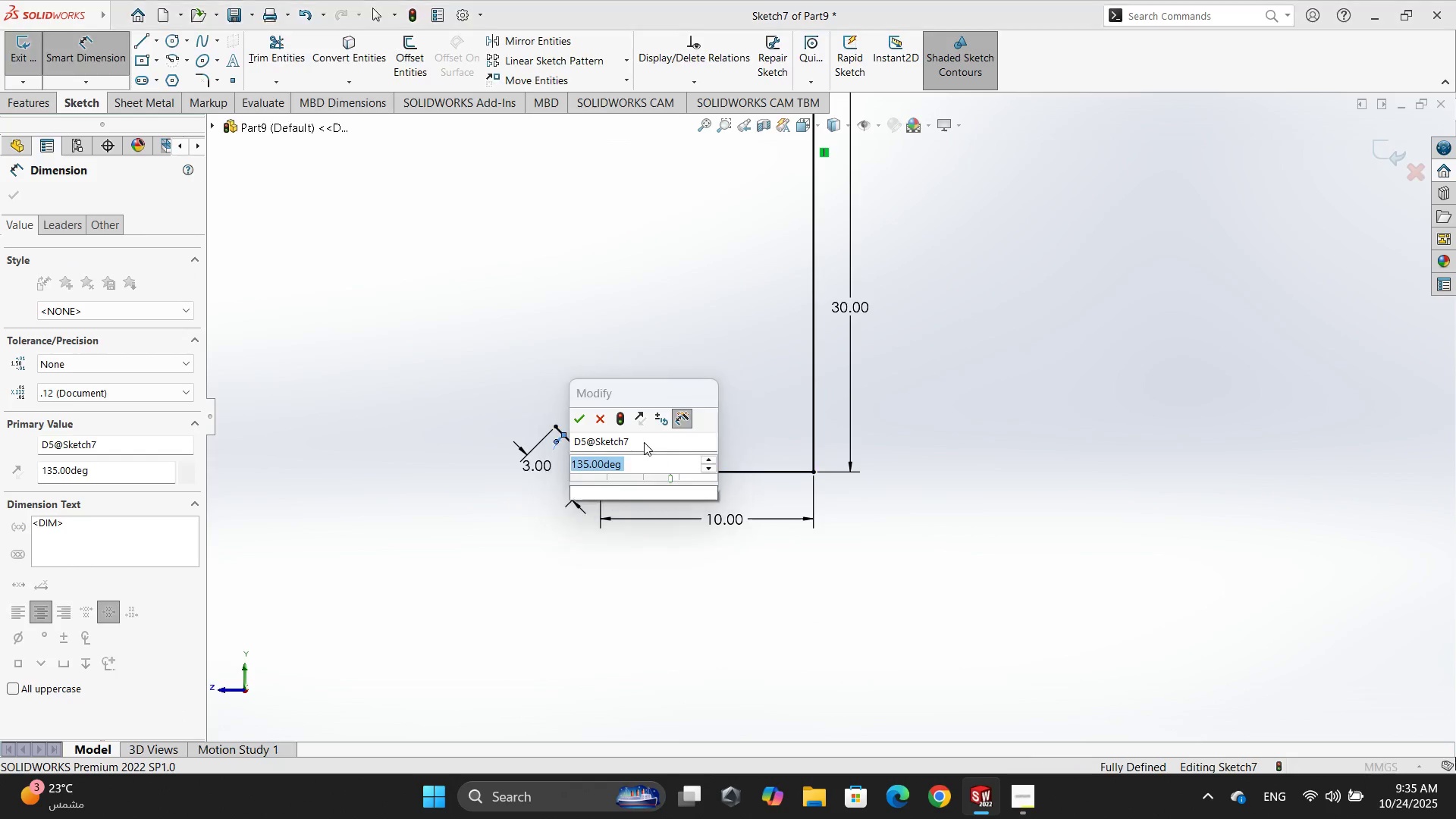 
key(Numpad3)
 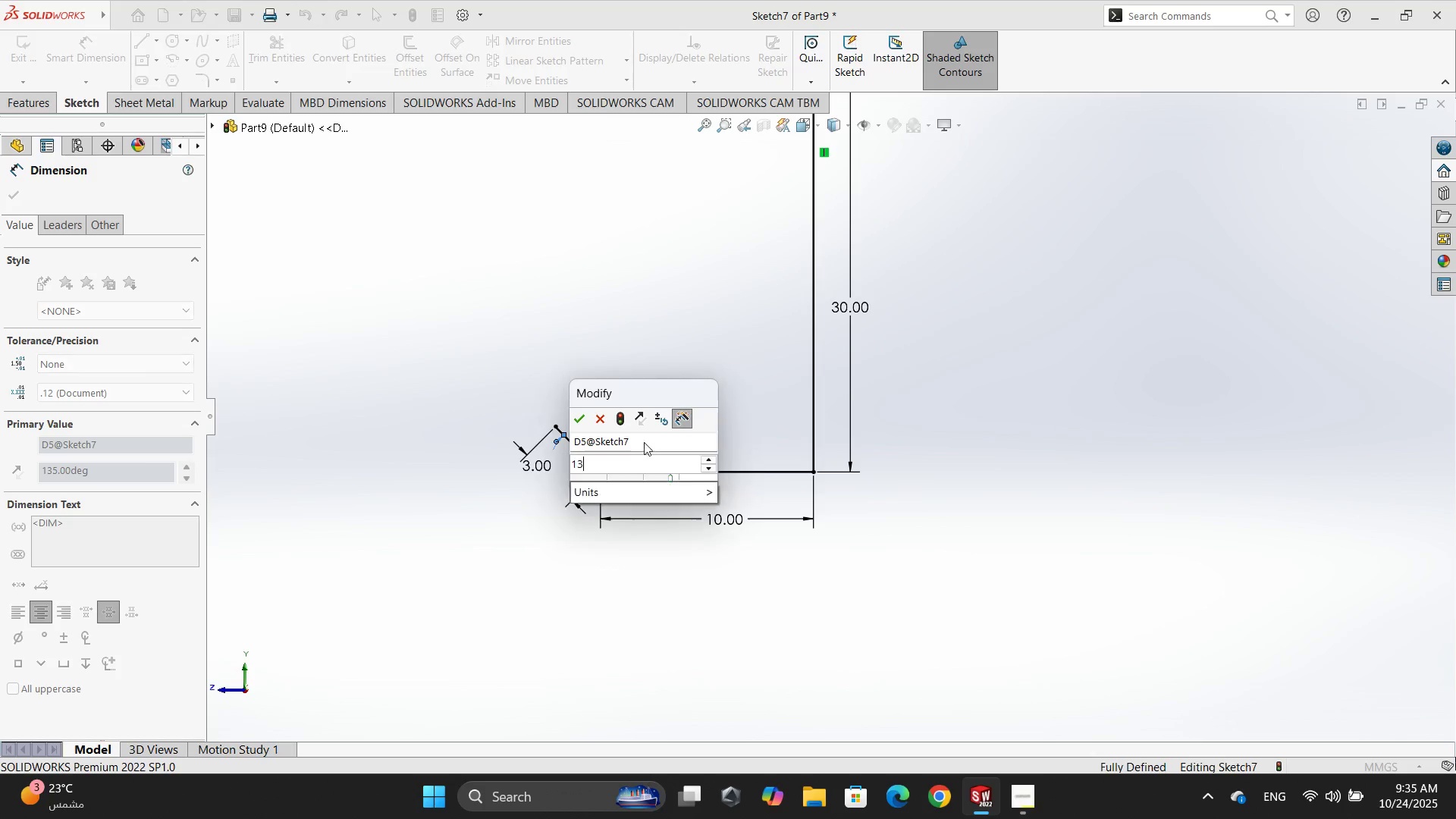 
key(Numpad5)
 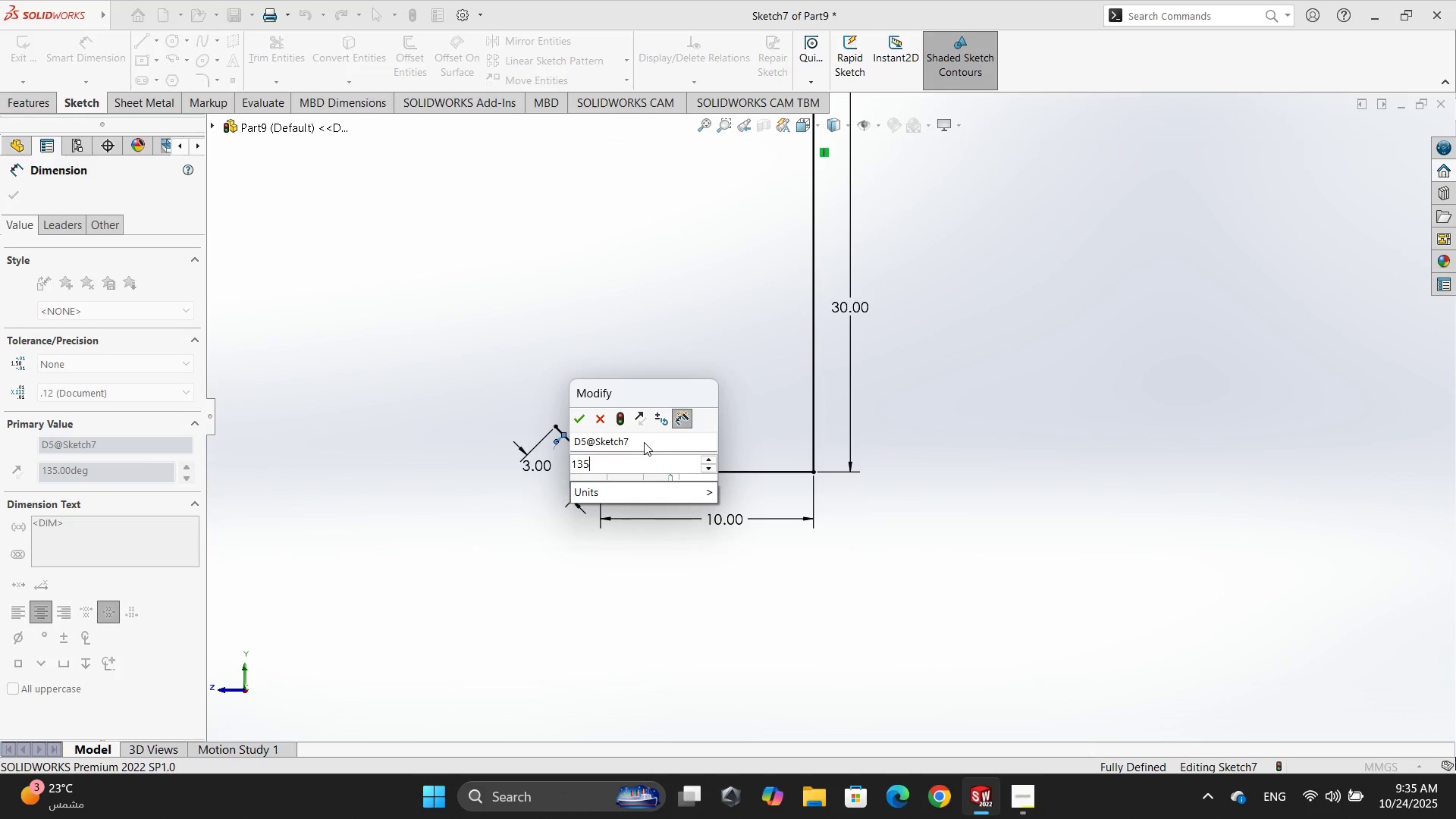 
key(NumpadEnter)
 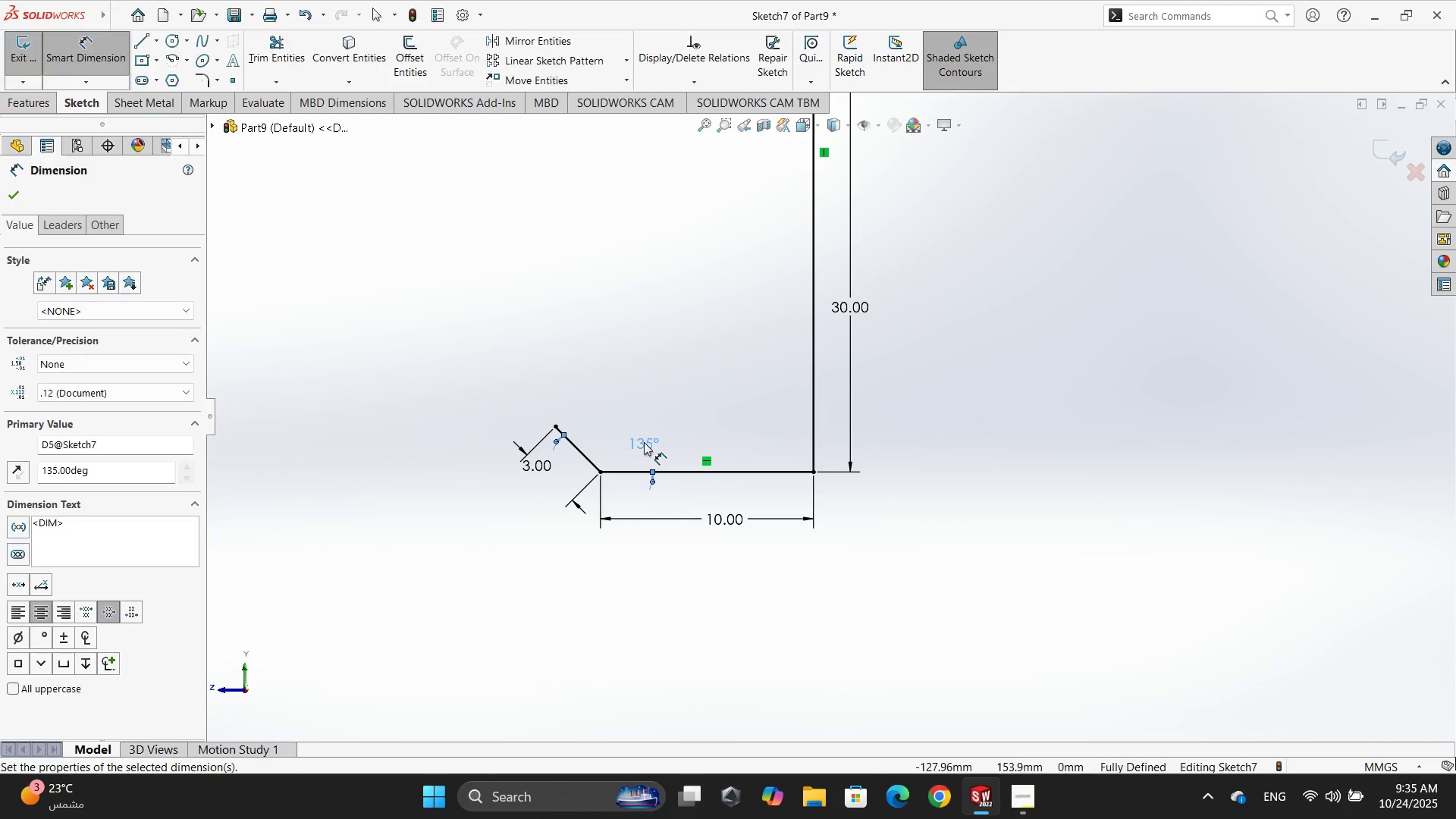 
key(Escape)
 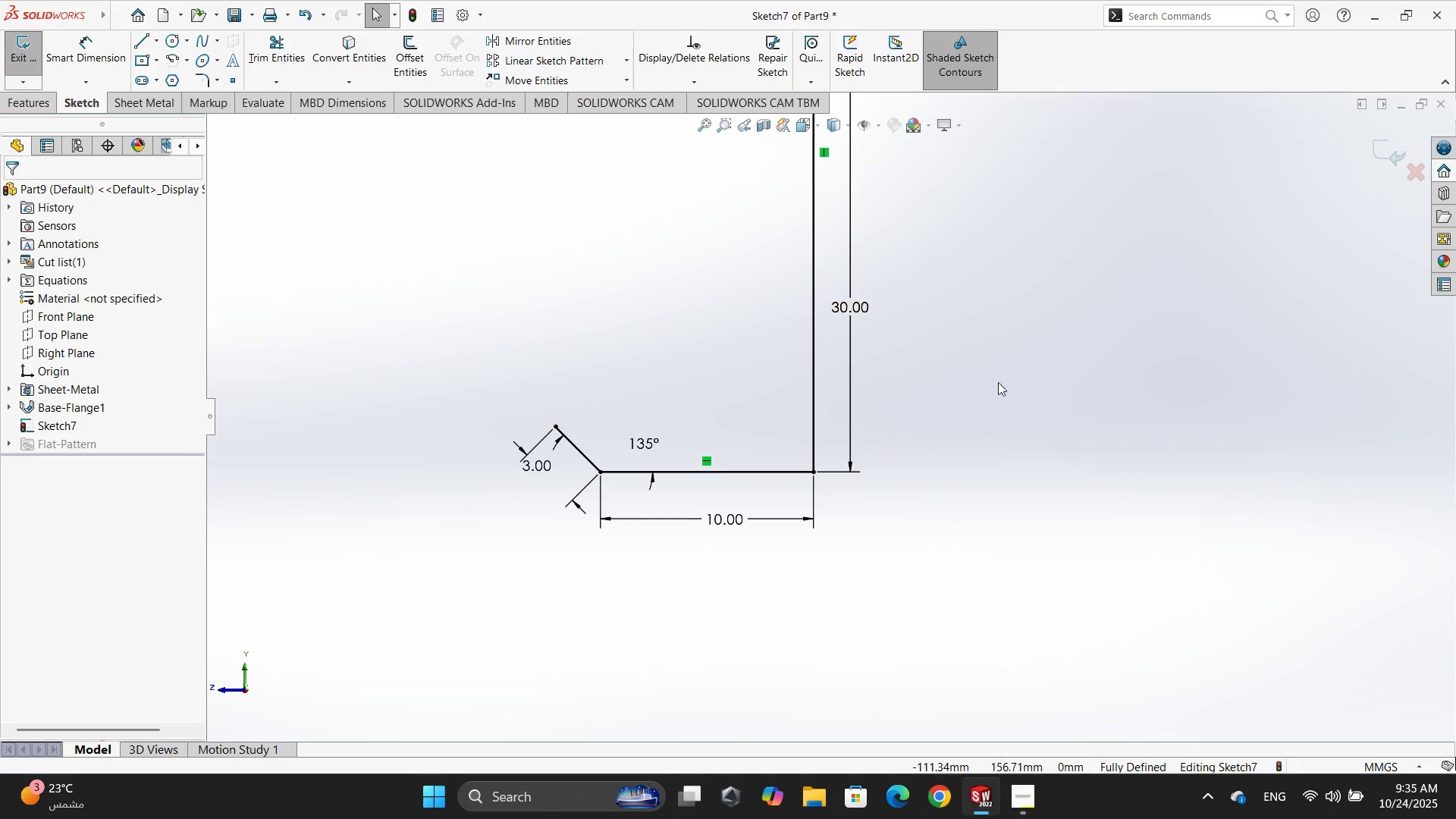 
scroll: coordinate [1015, 423], scroll_direction: up, amount: 13.0
 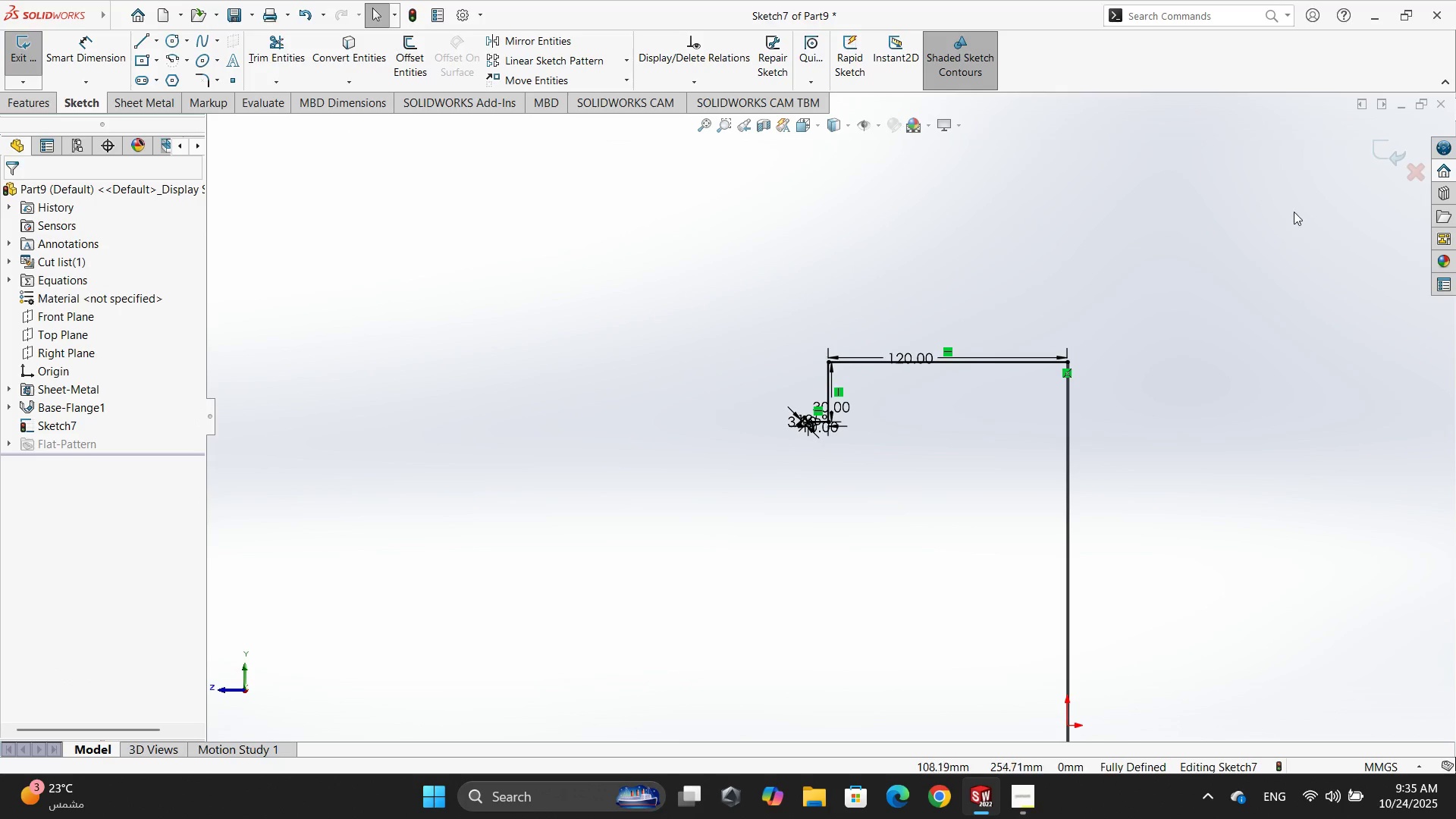 
left_click([1397, 146])
 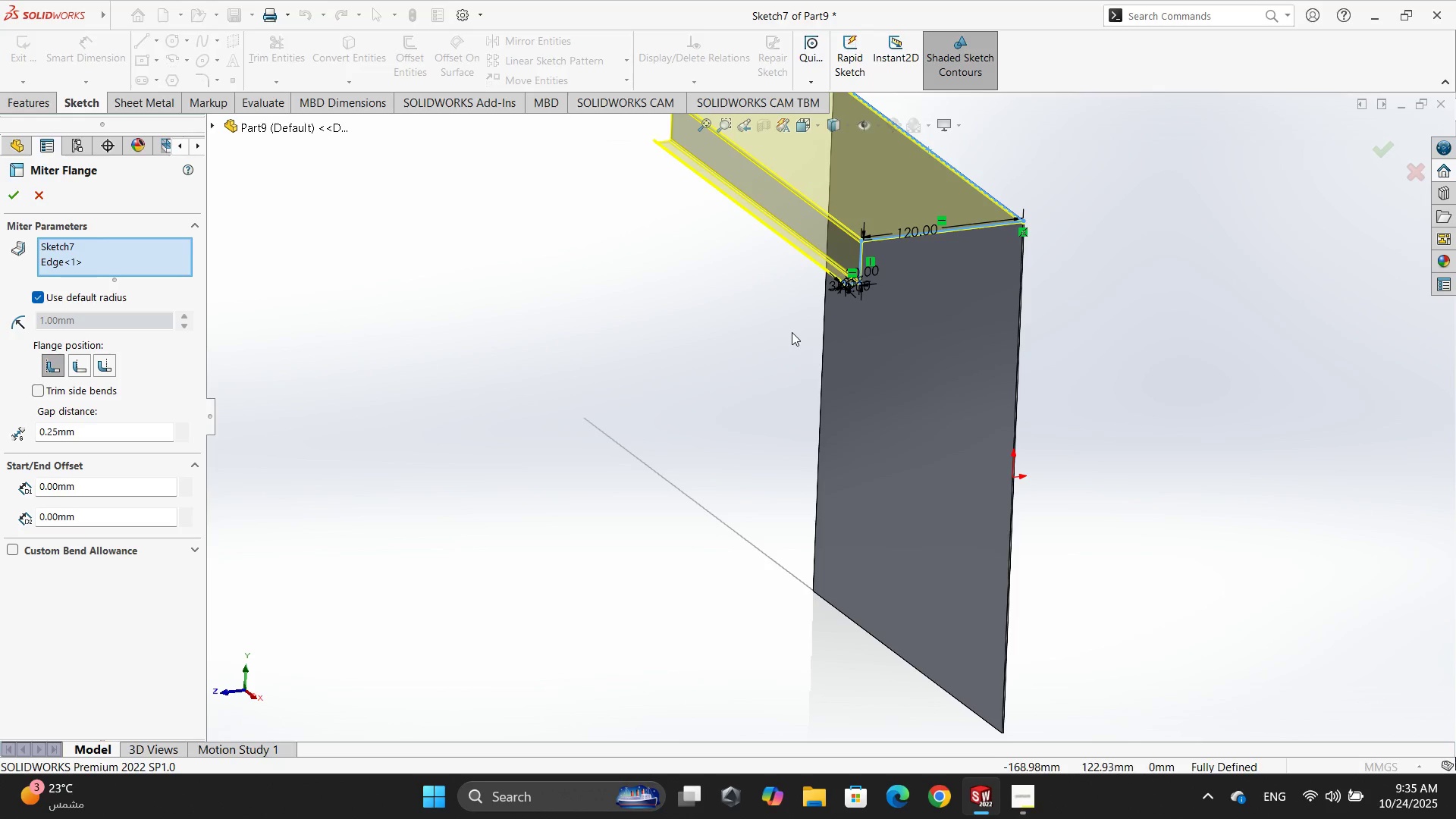 
wait(10.73)
 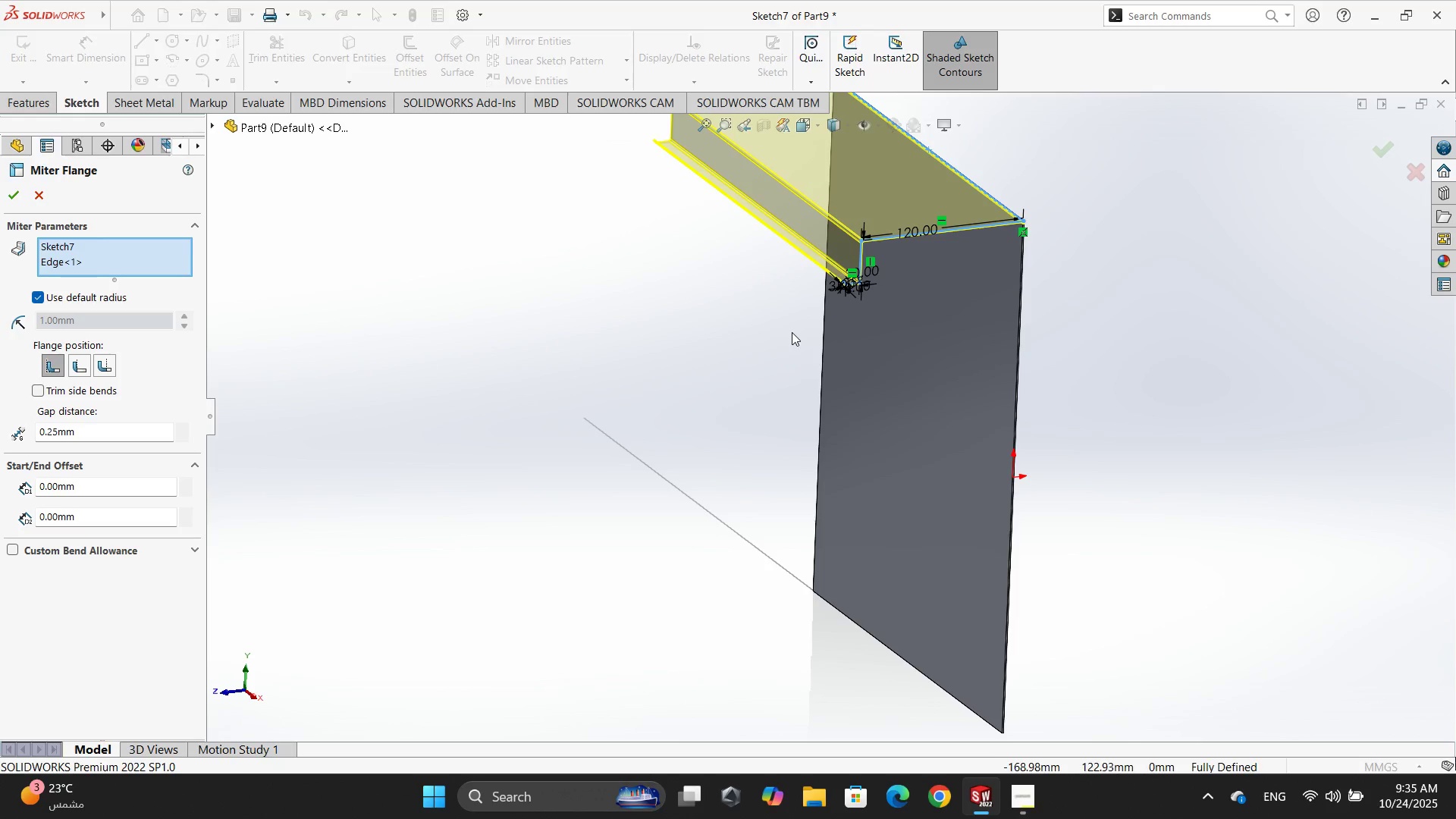 
left_click([815, 124])
 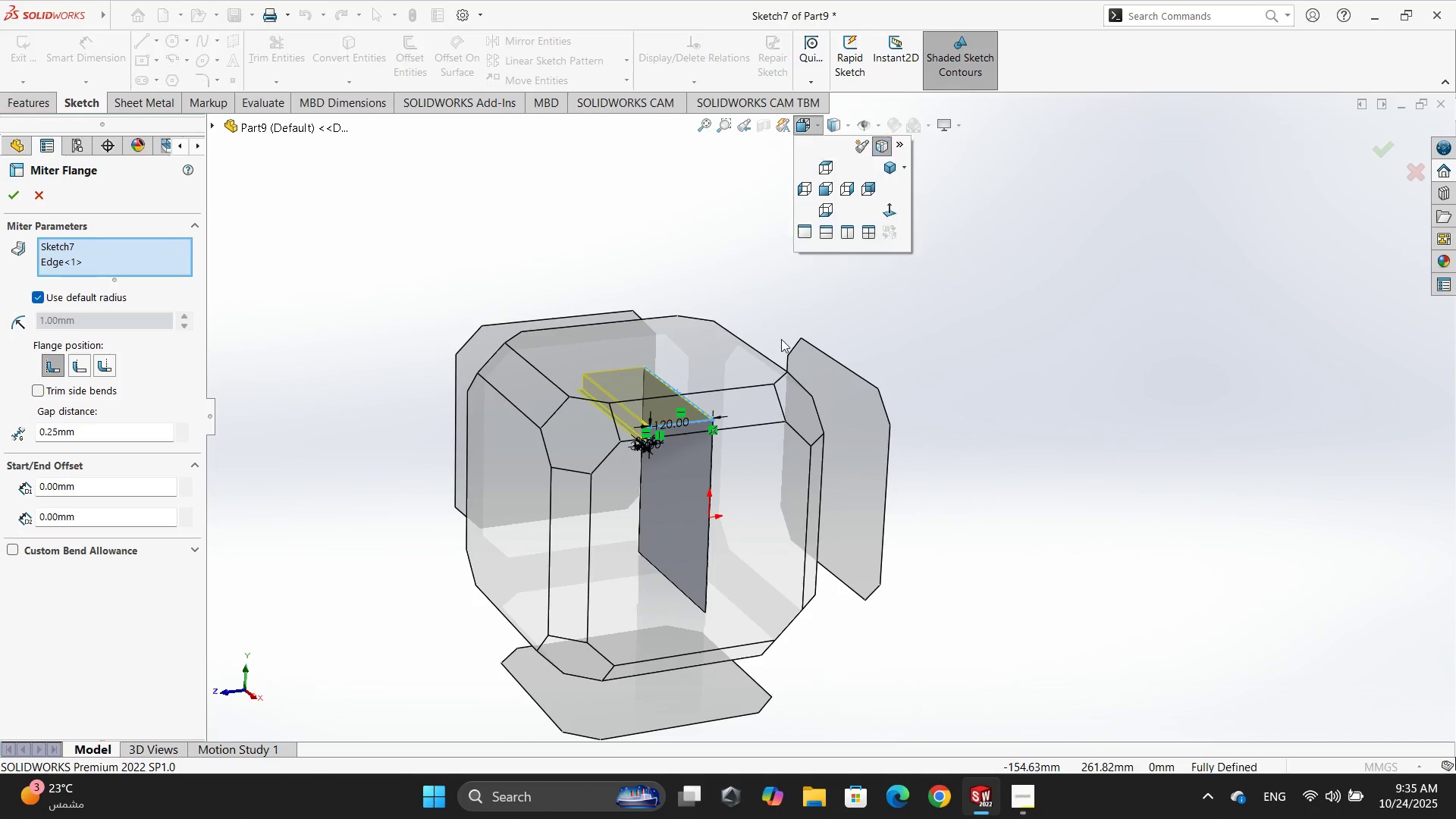 
left_click([686, 570])
 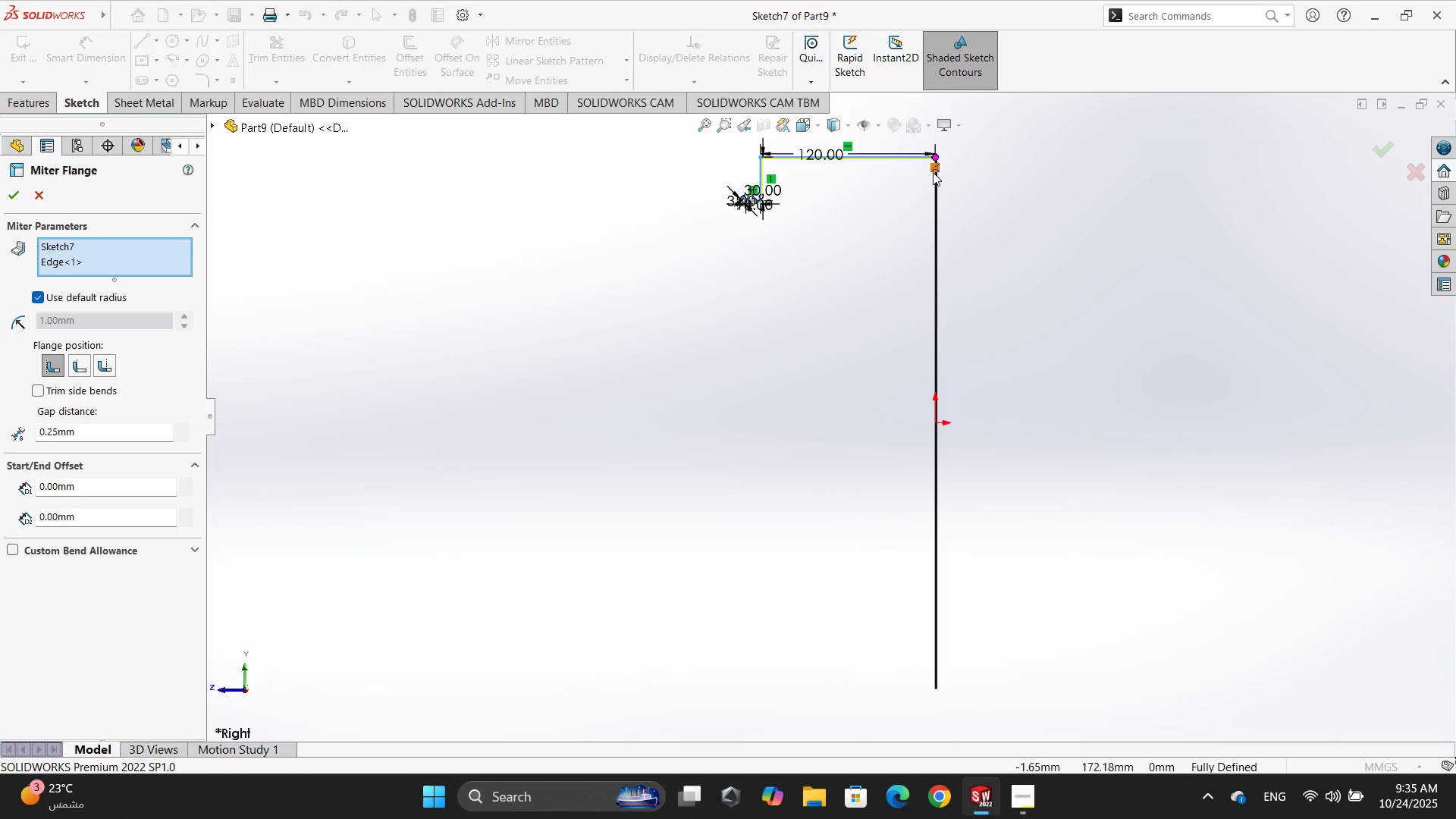 
scroll: coordinate [796, 452], scroll_direction: down, amount: 21.0
 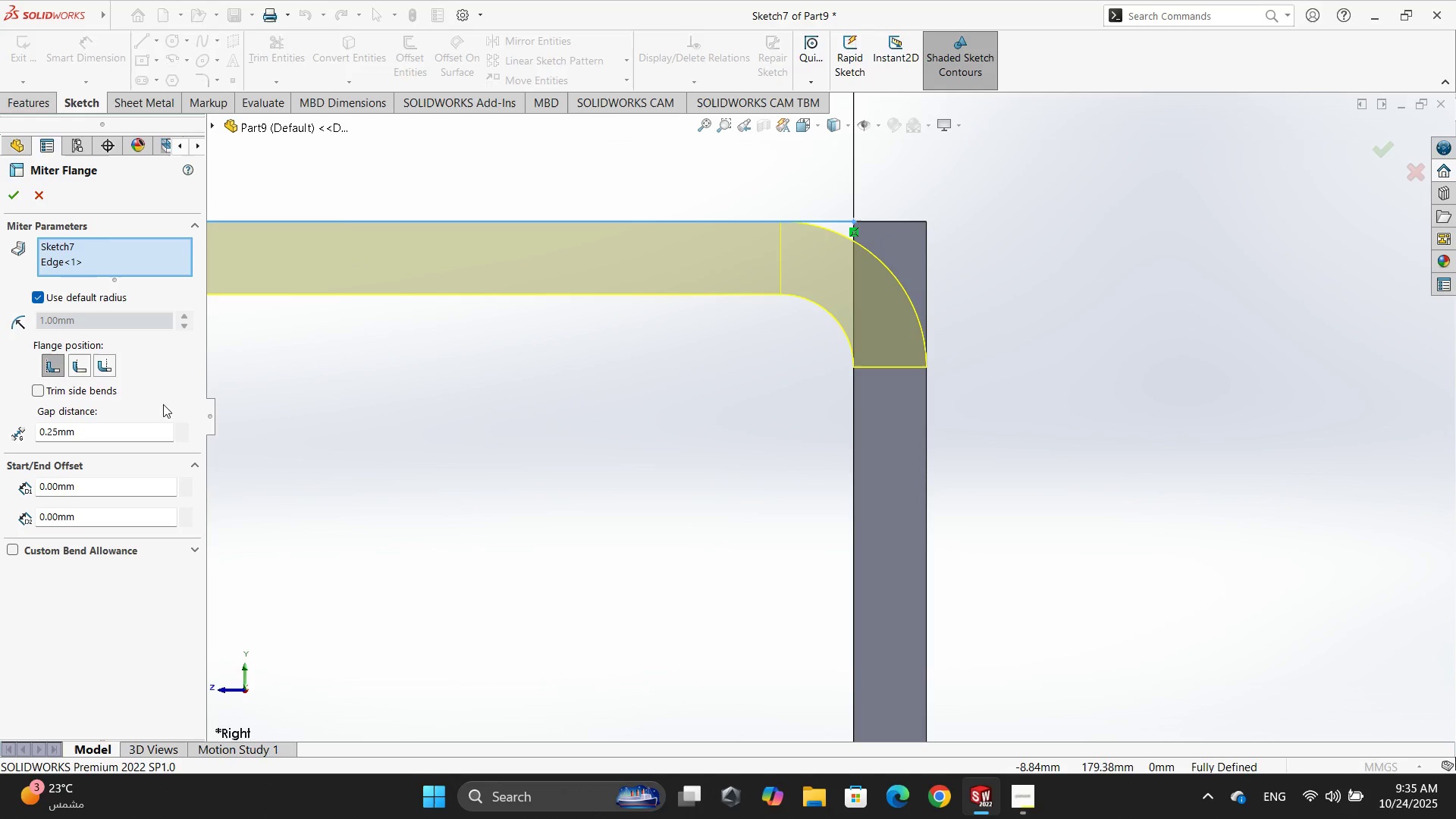 
mouse_move([38, 356])
 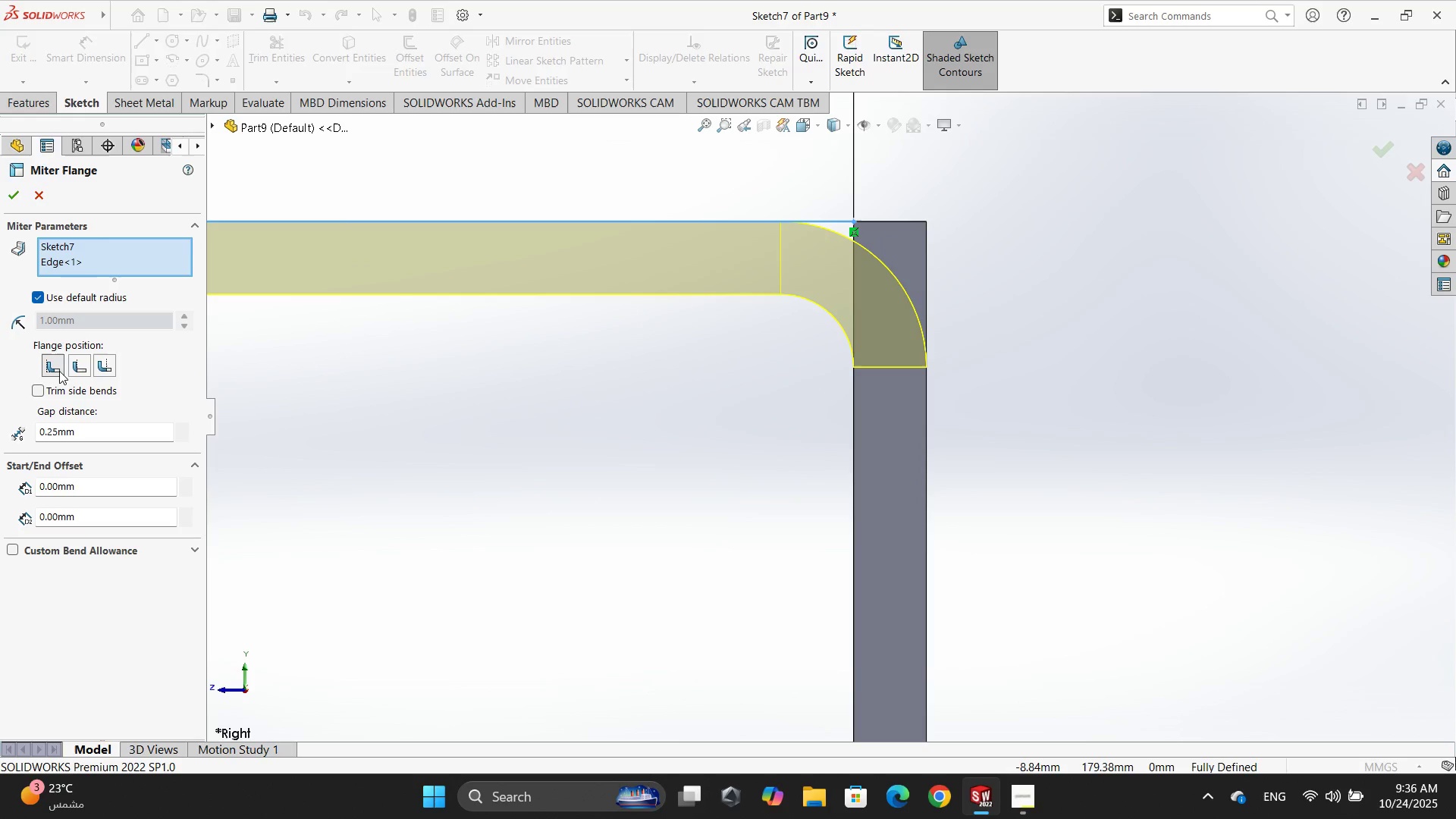 
left_click([53, 366])
 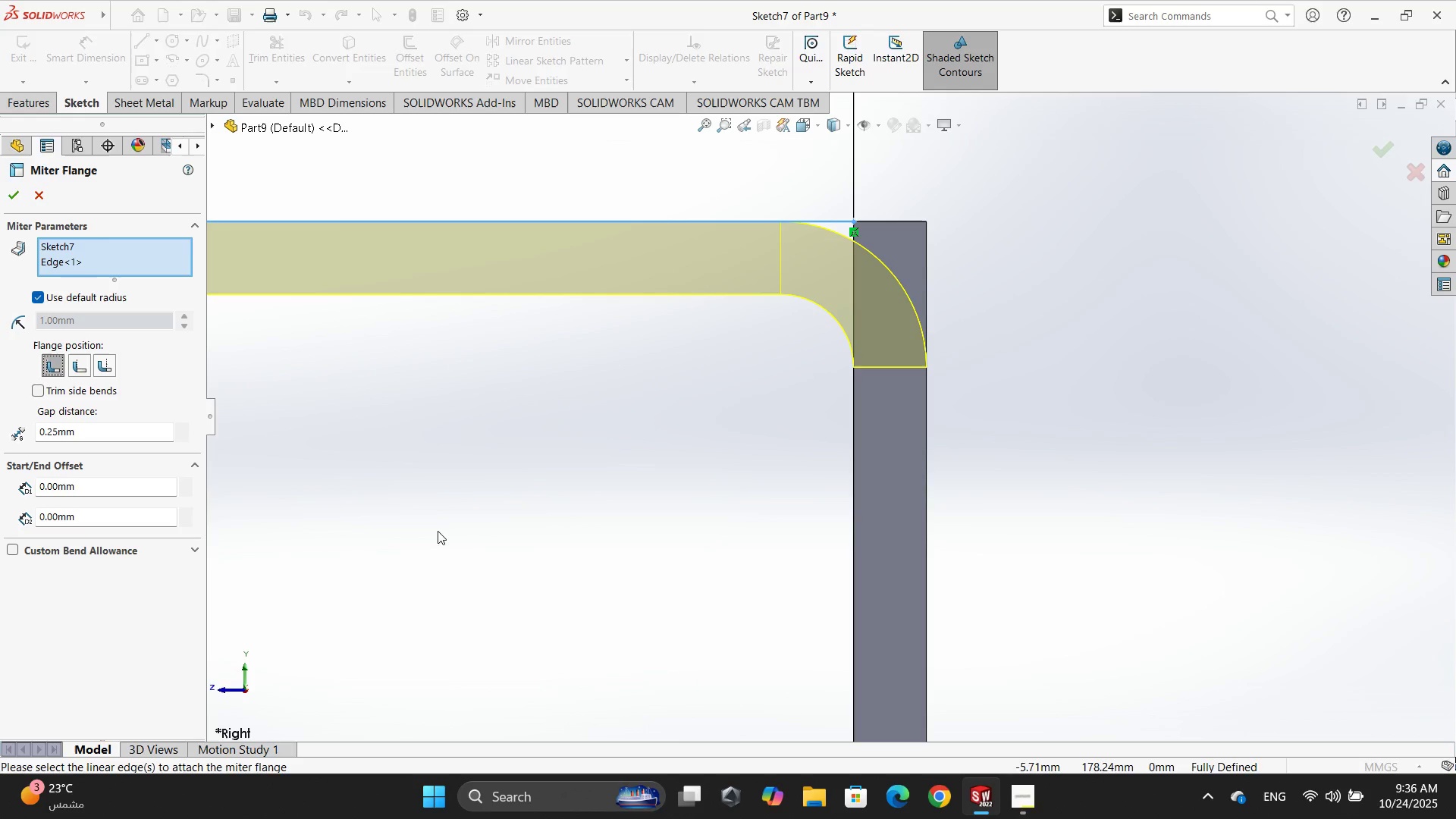 
wait(5.34)
 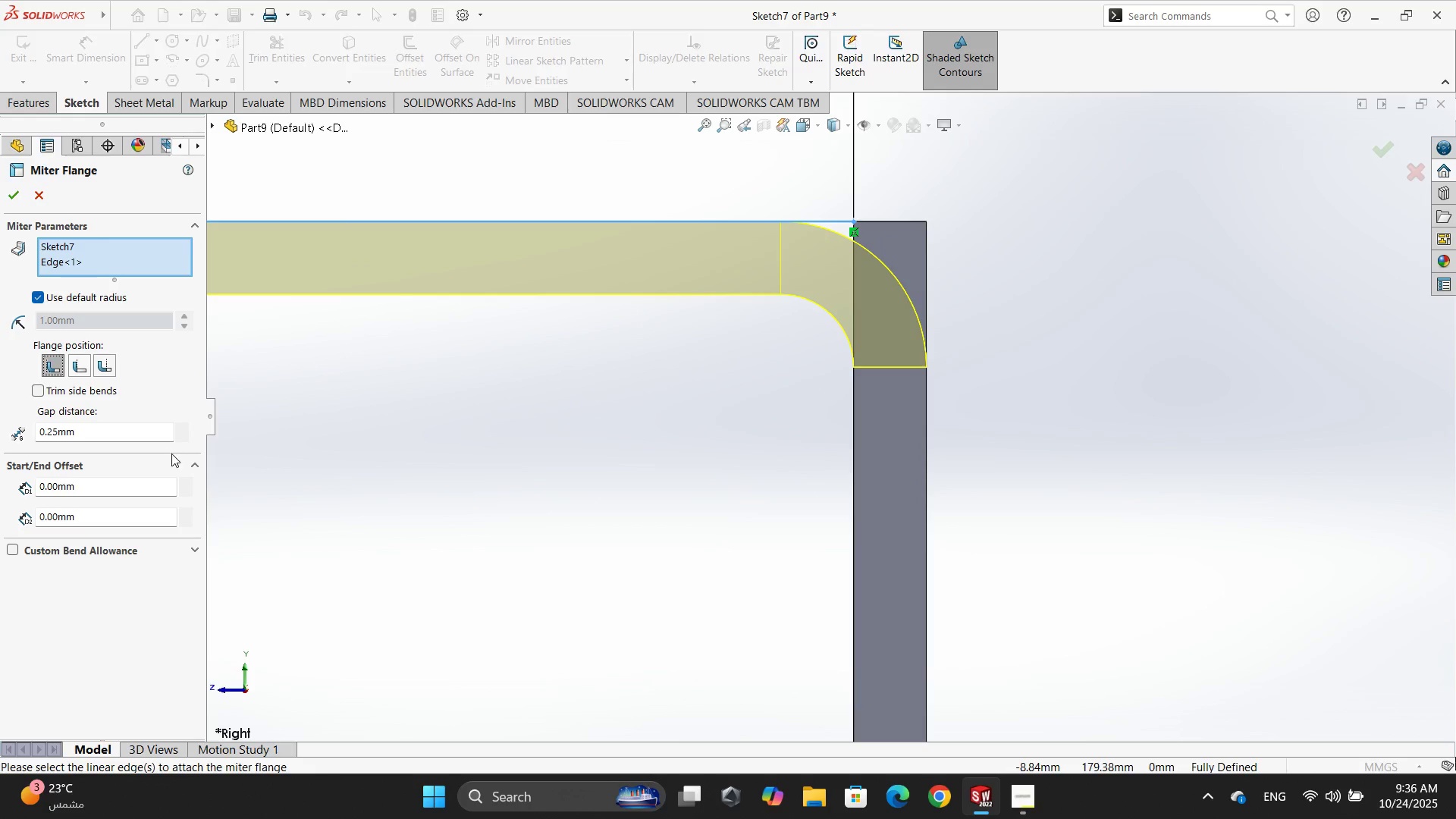 
left_click([149, 256])
 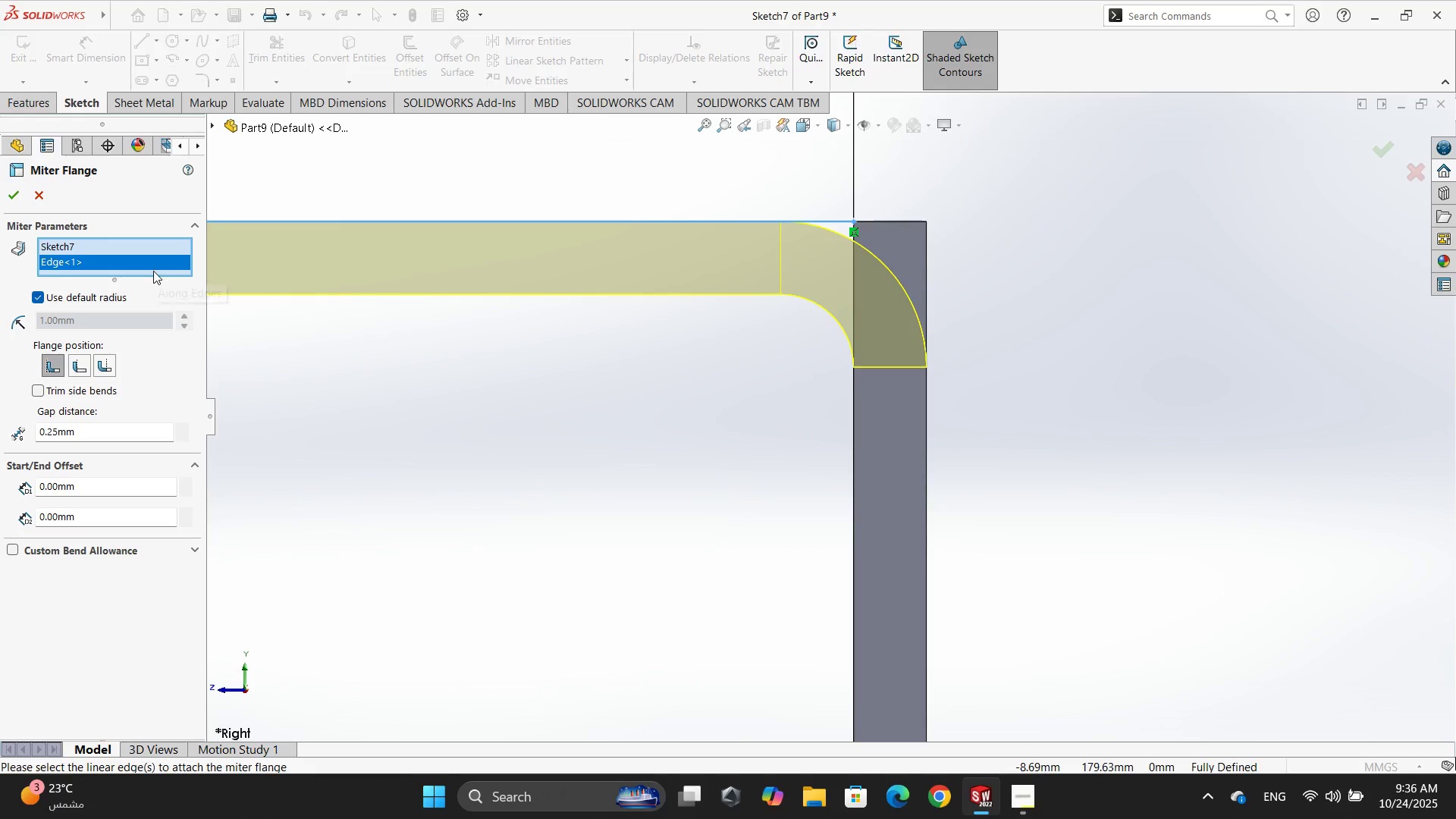 
scroll: coordinate [835, 572], scroll_direction: up, amount: 24.0
 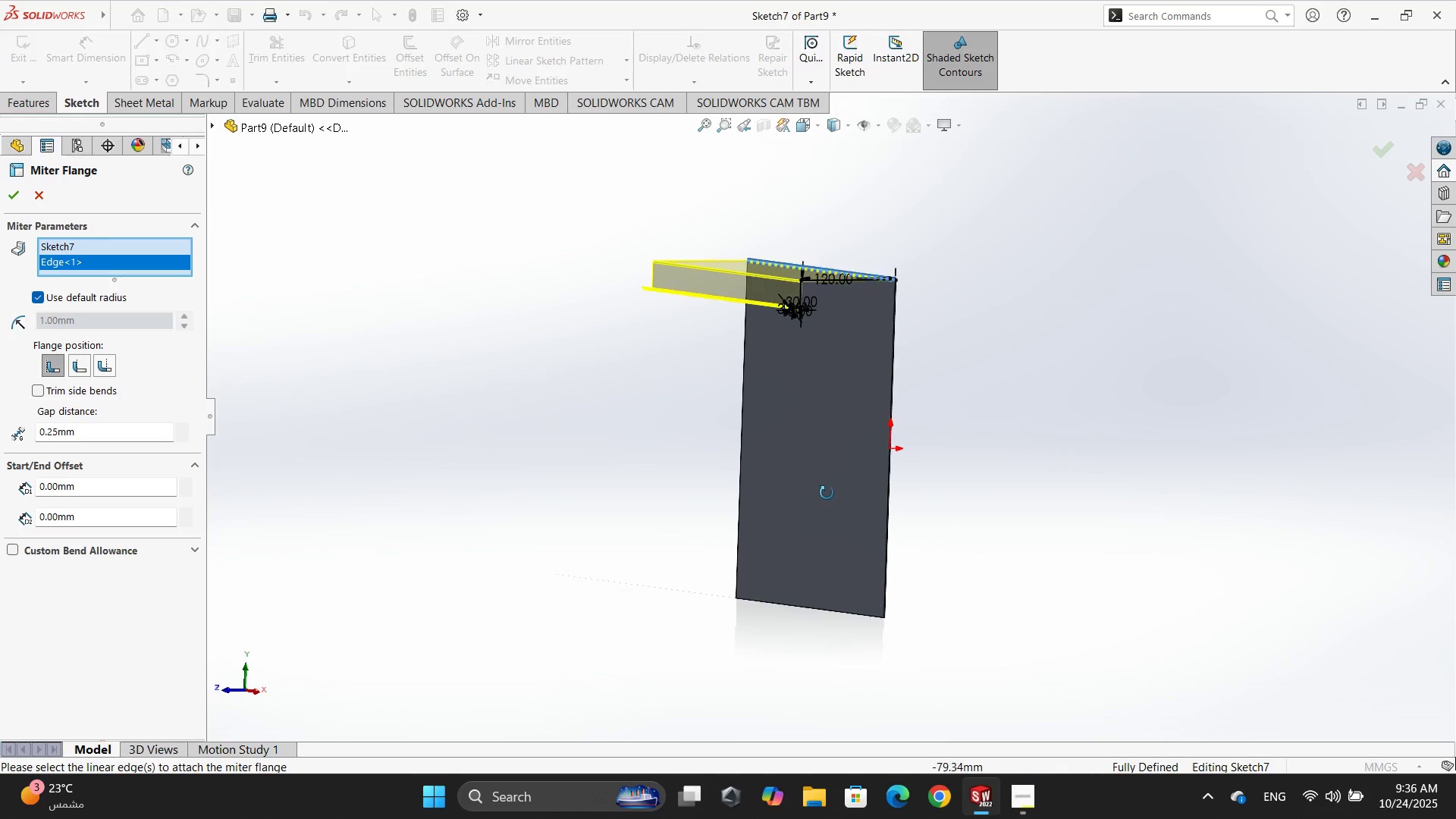 
scroll: coordinate [897, 351], scroll_direction: down, amount: 6.0
 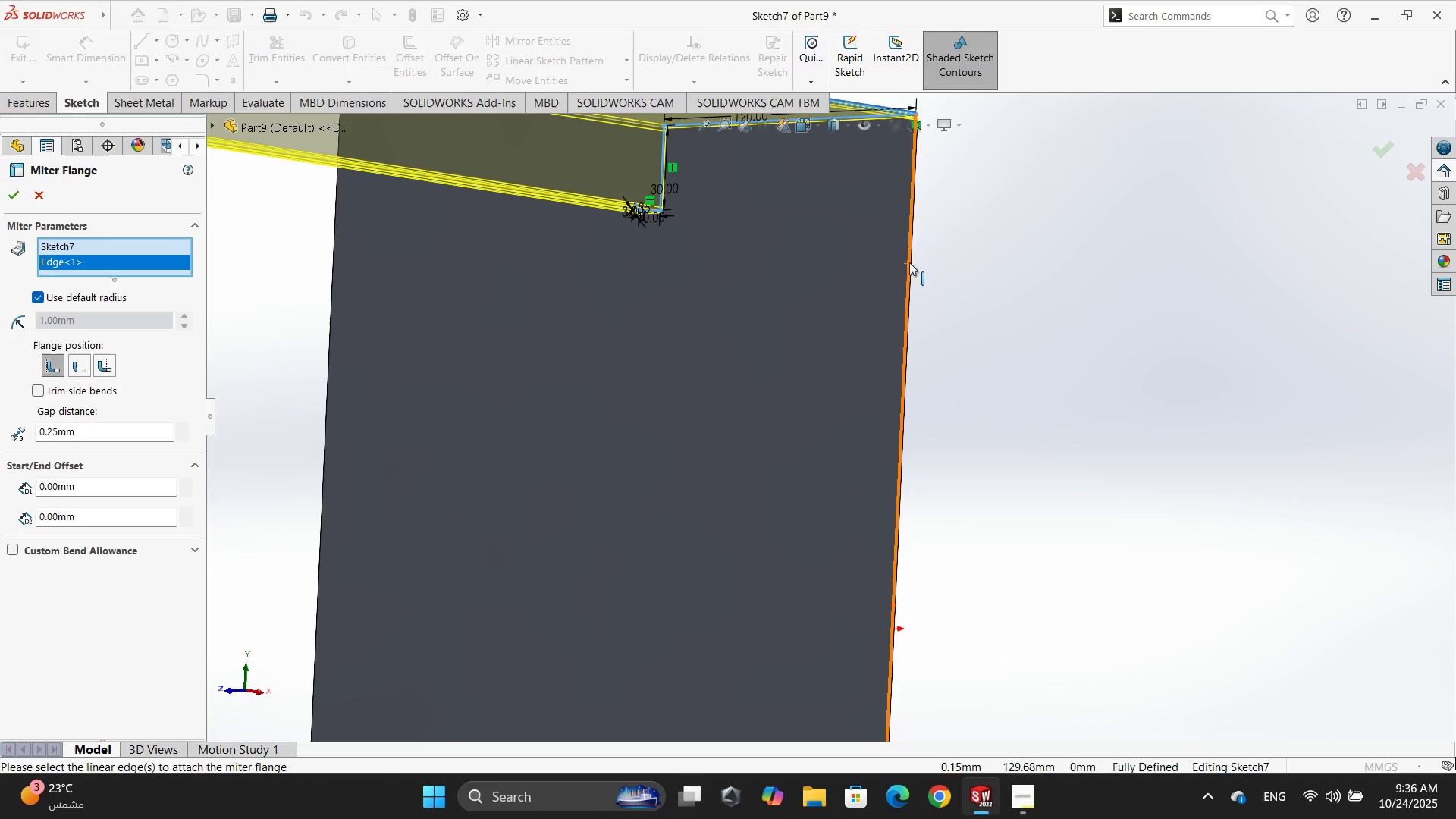 
left_click([909, 262])
 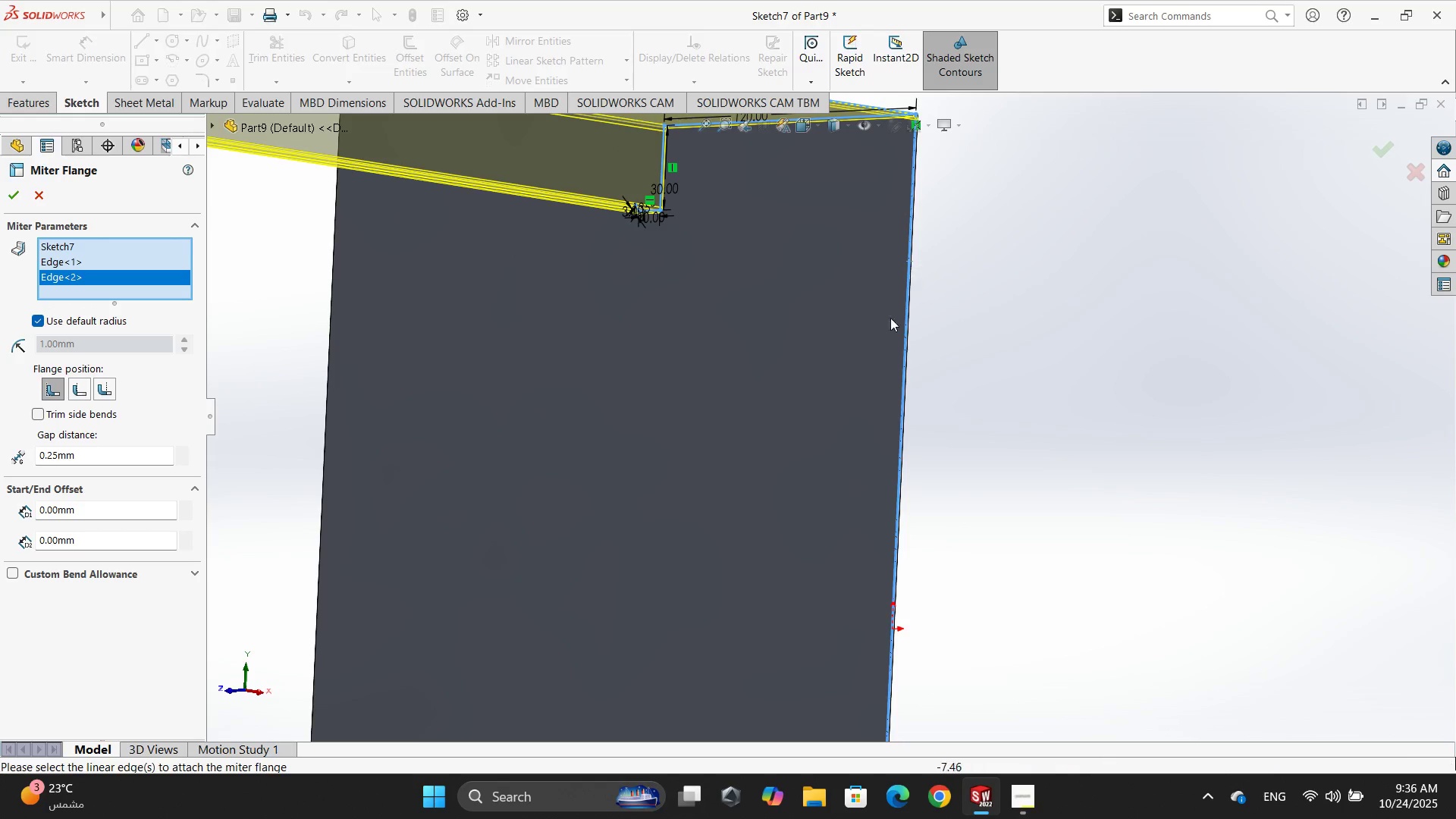 
scroll: coordinate [782, 684], scroll_direction: up, amount: 2.0
 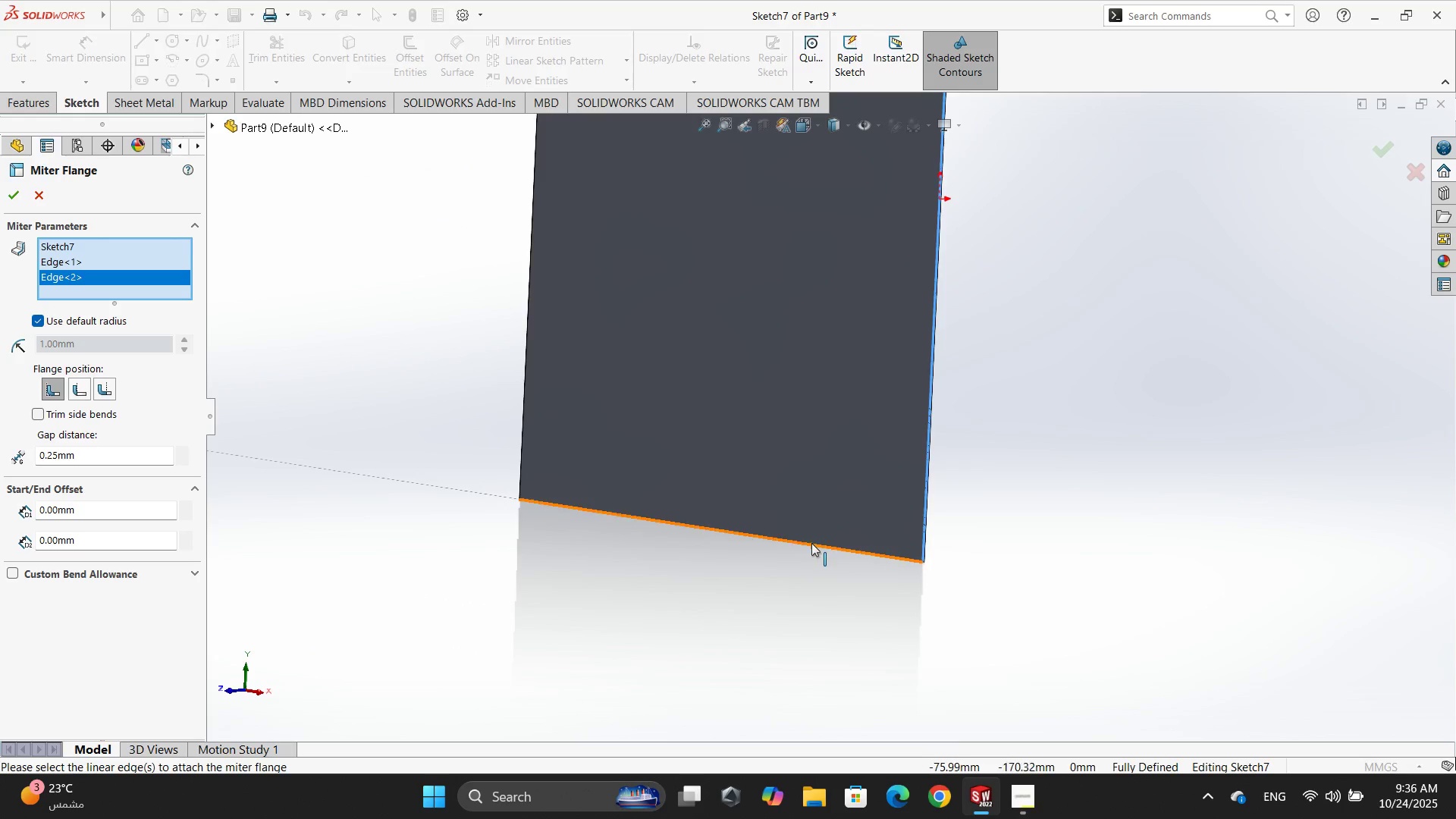 
left_click([811, 543])
 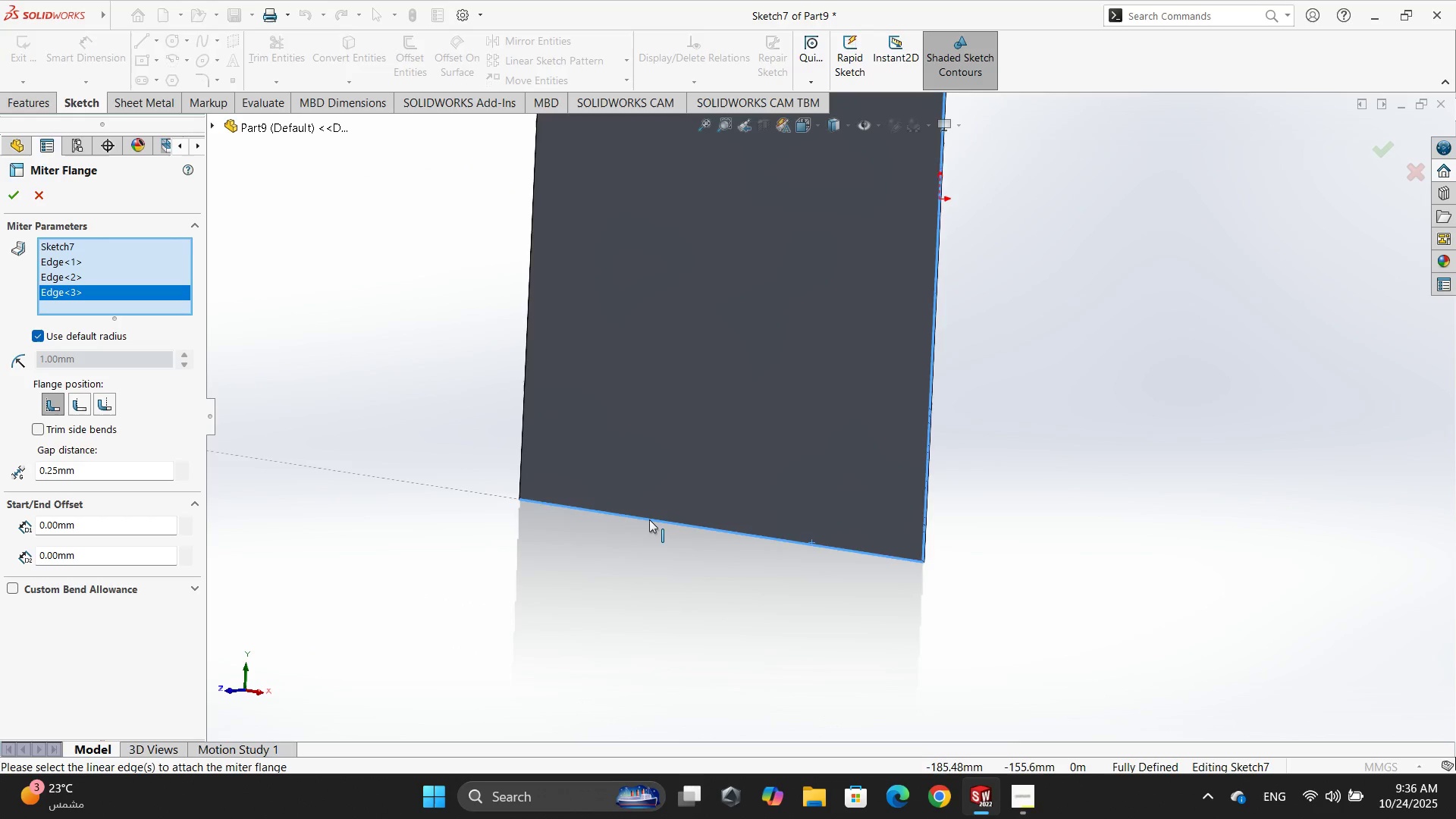 
scroll: coordinate [649, 519], scroll_direction: up, amount: 3.0
 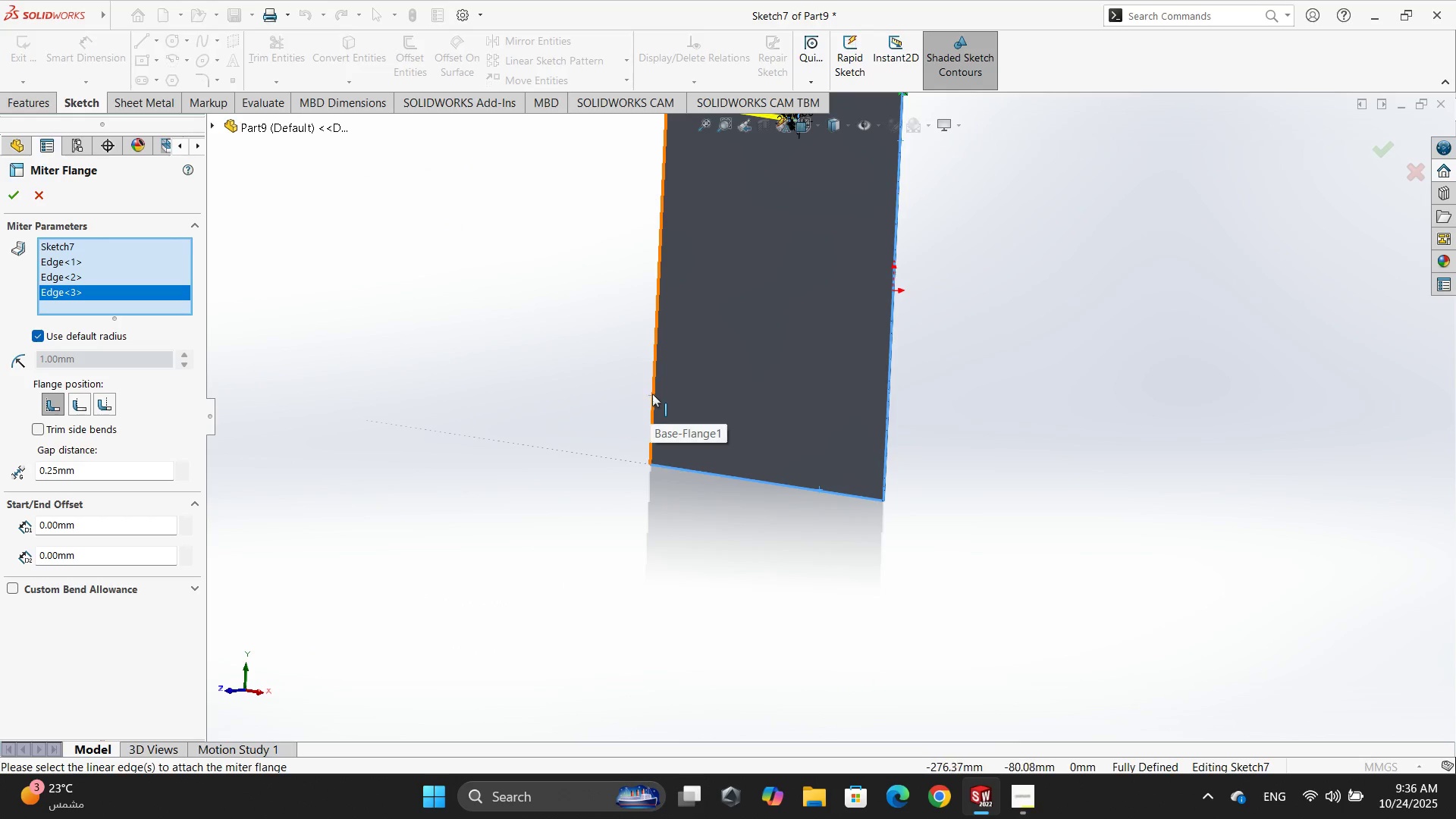 
left_click([654, 391])
 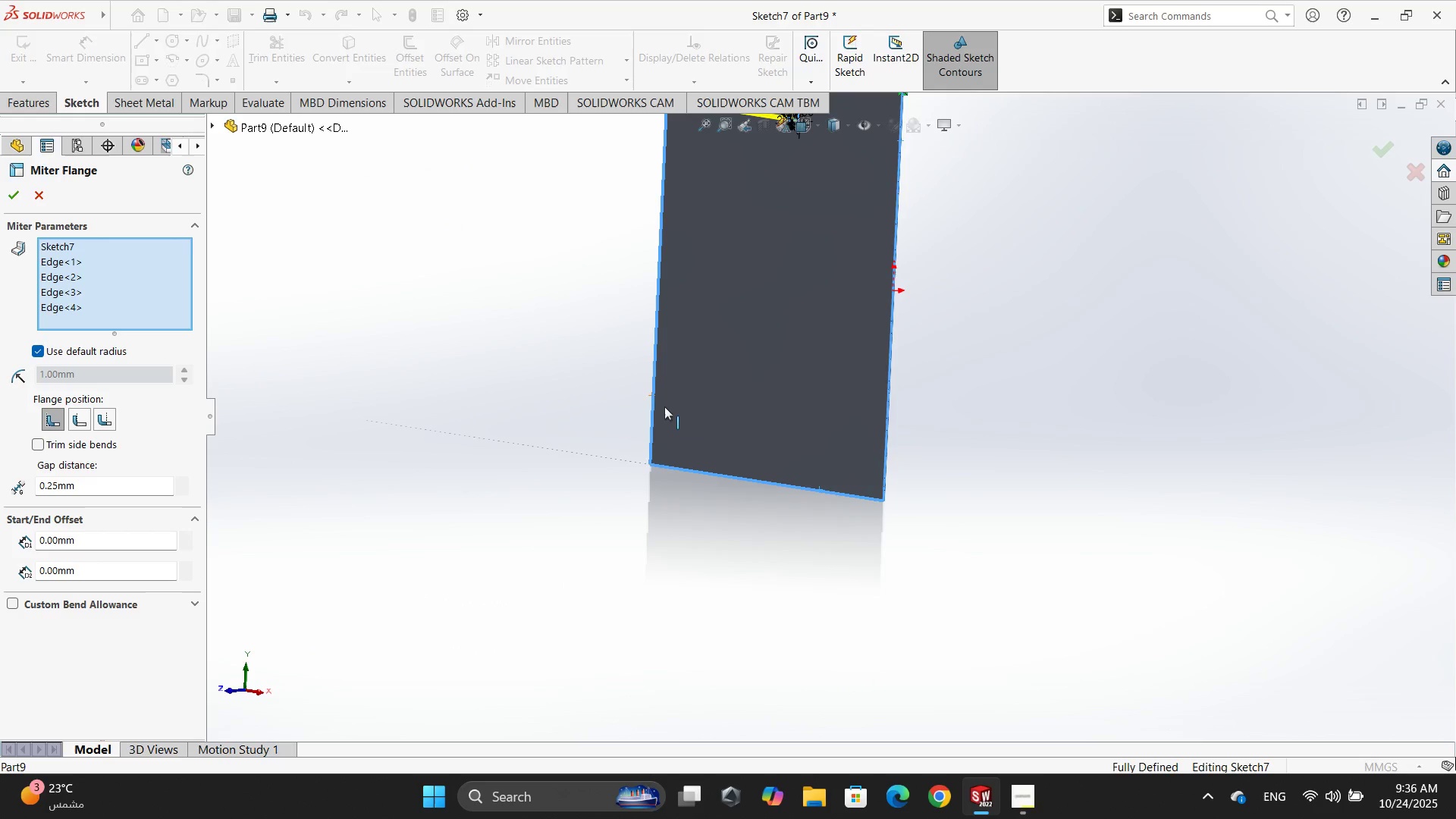 
scroll: coordinate [739, 354], scroll_direction: up, amount: 9.0
 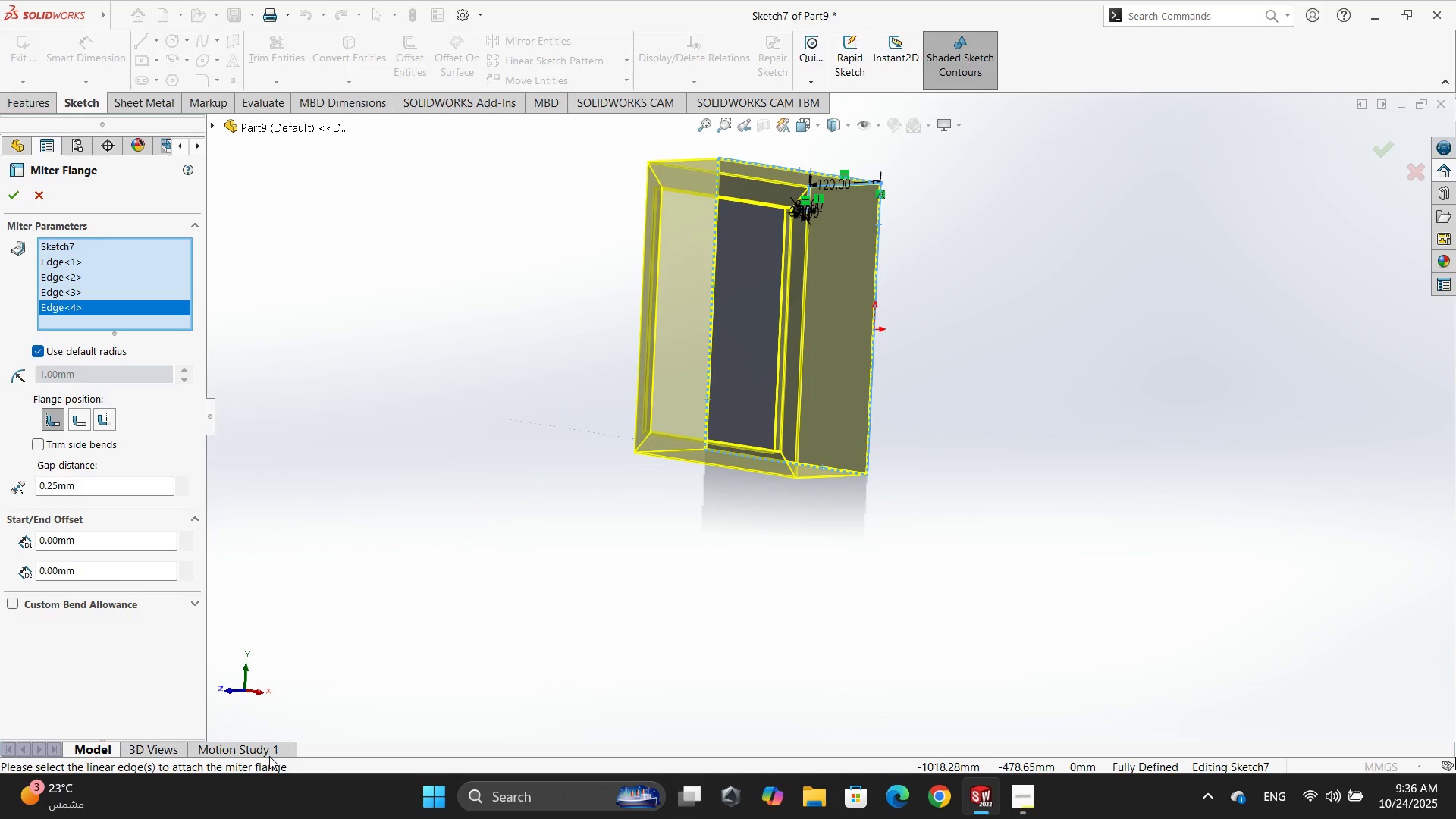 
wait(14.96)
 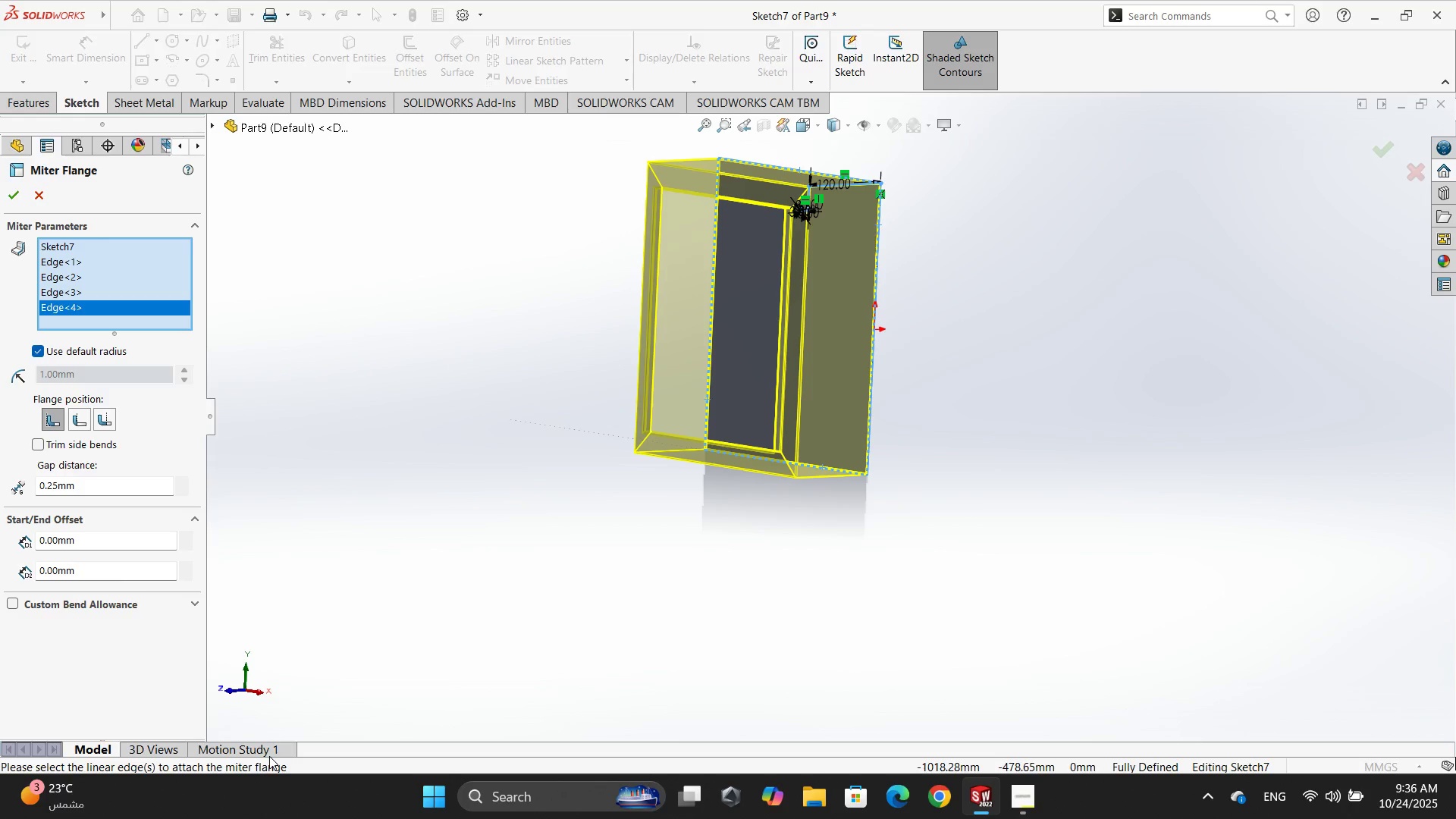 
mouse_move([70, 817])
 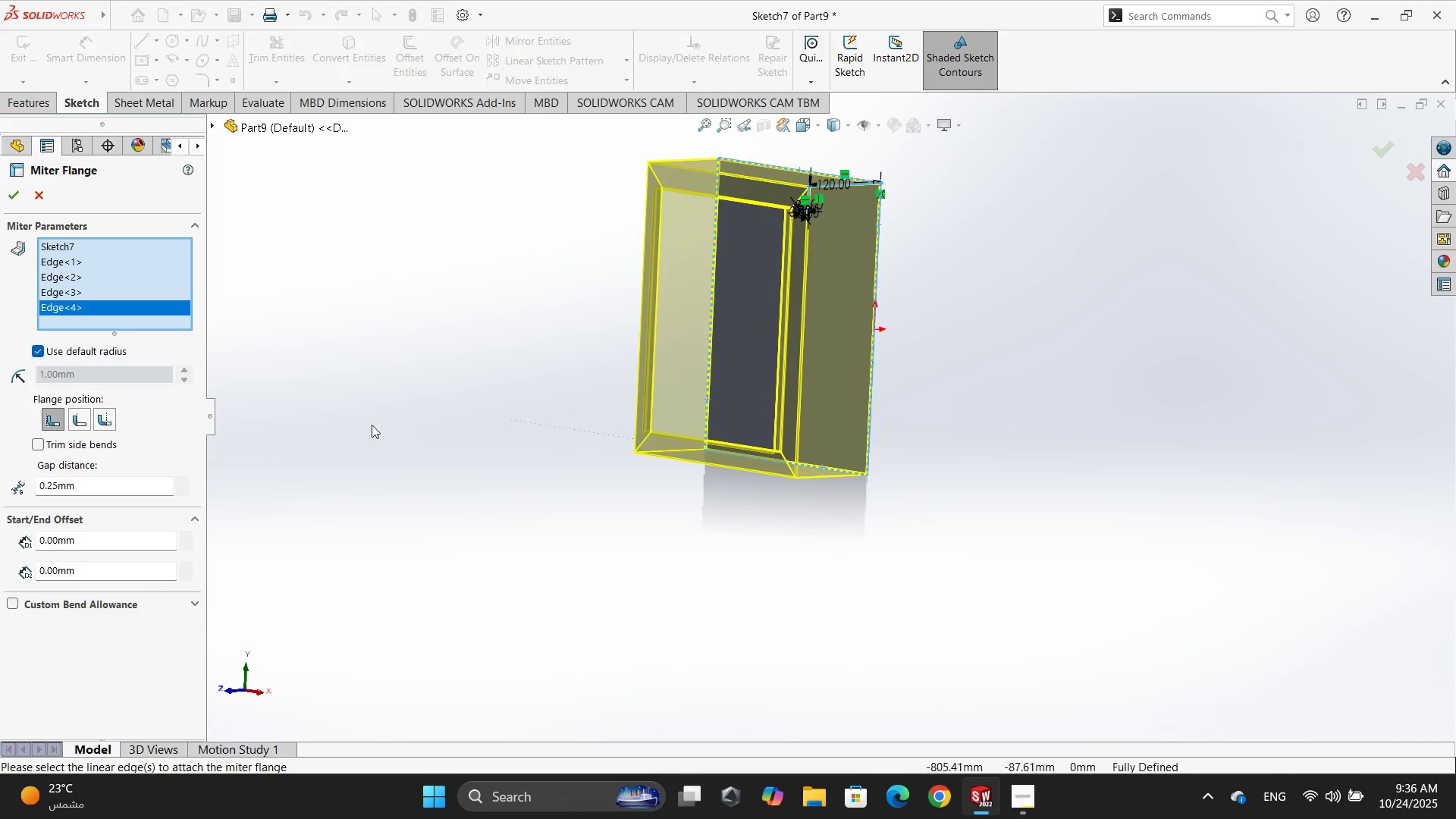 
double_click([115, 485])
 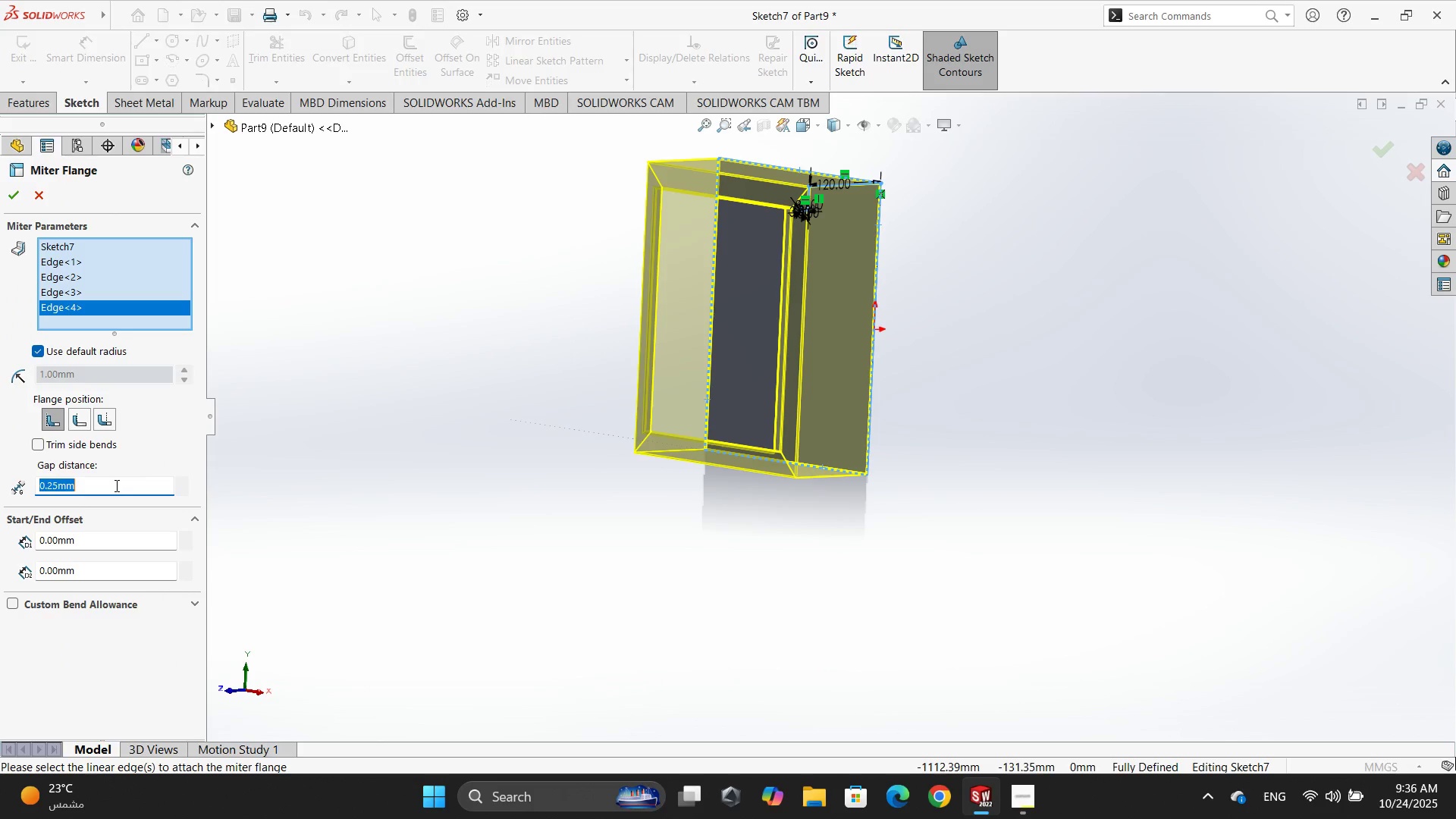 
key(Numpad0)
 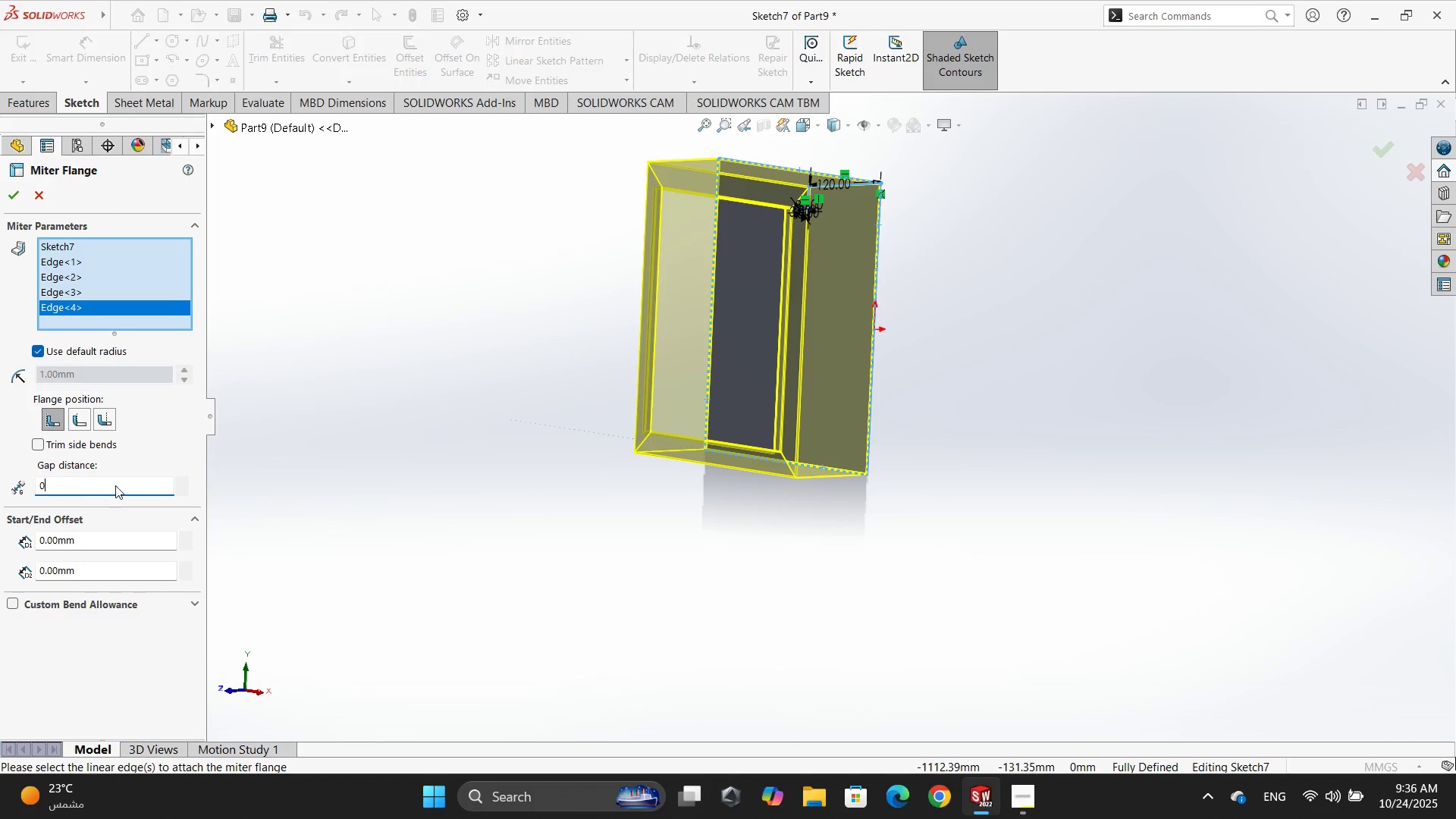 
key(NumpadDecimal)
 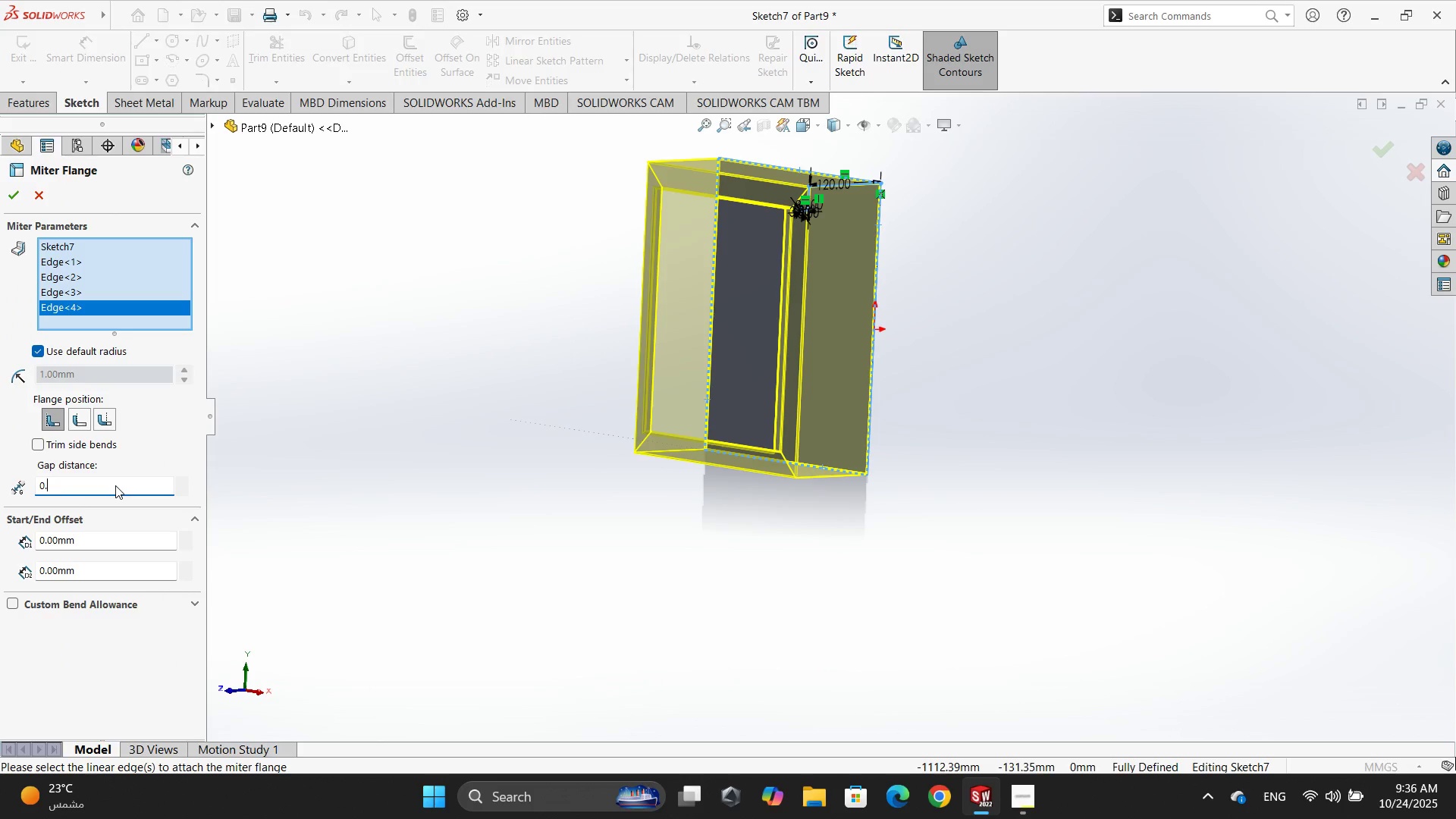 
key(Numpad1)
 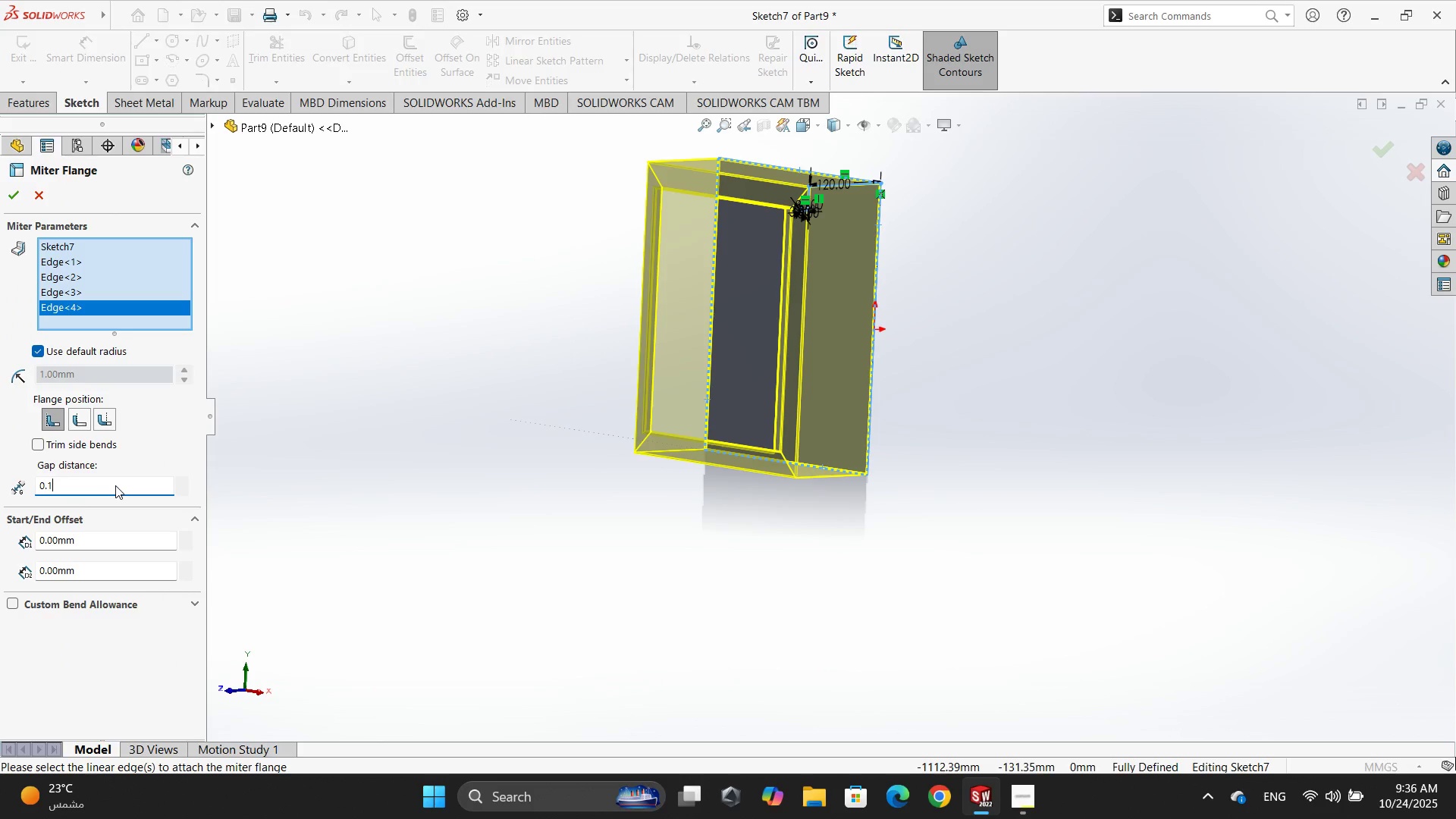 
key(NumpadEnter)
 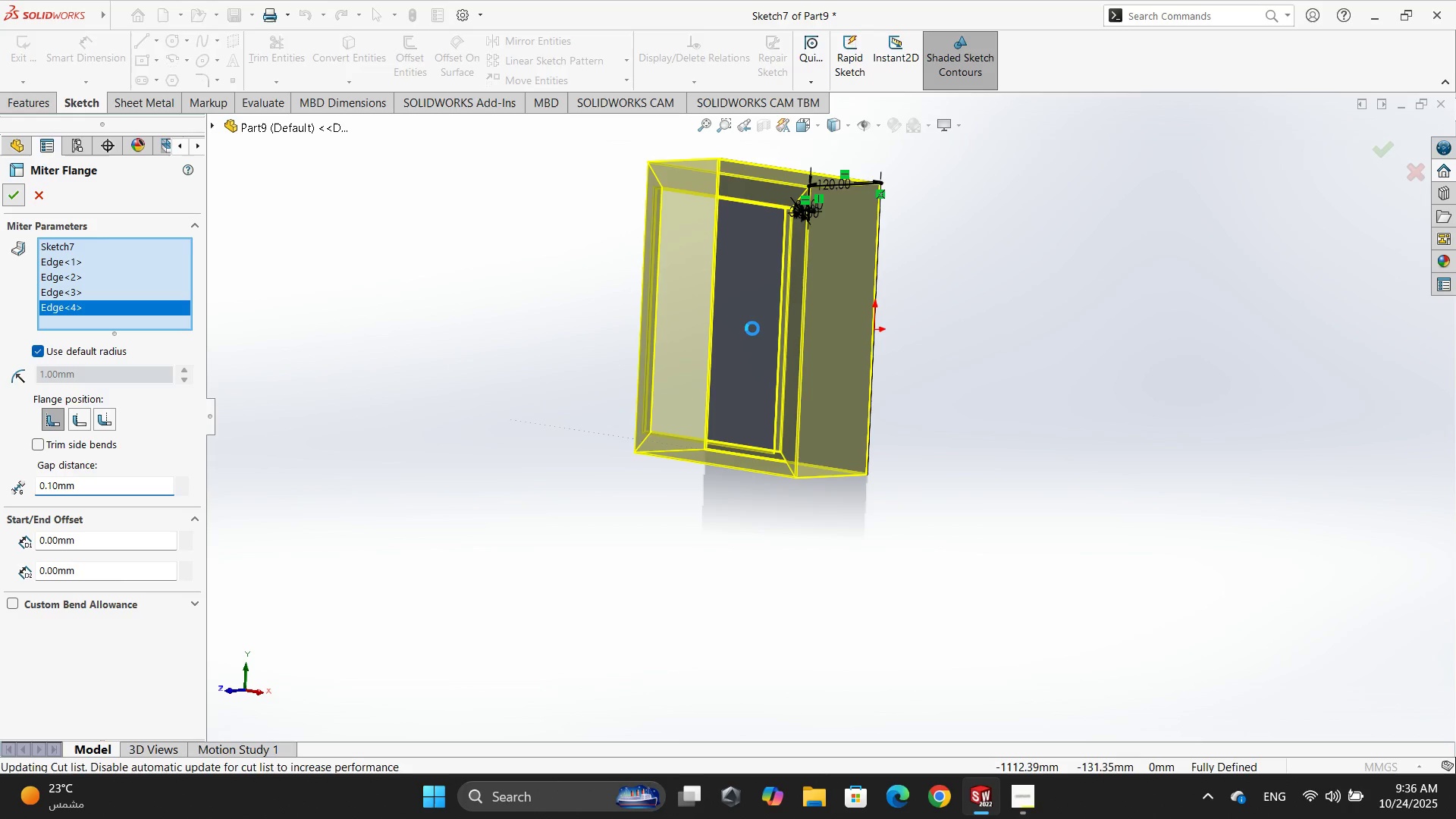 
wait(6.14)
 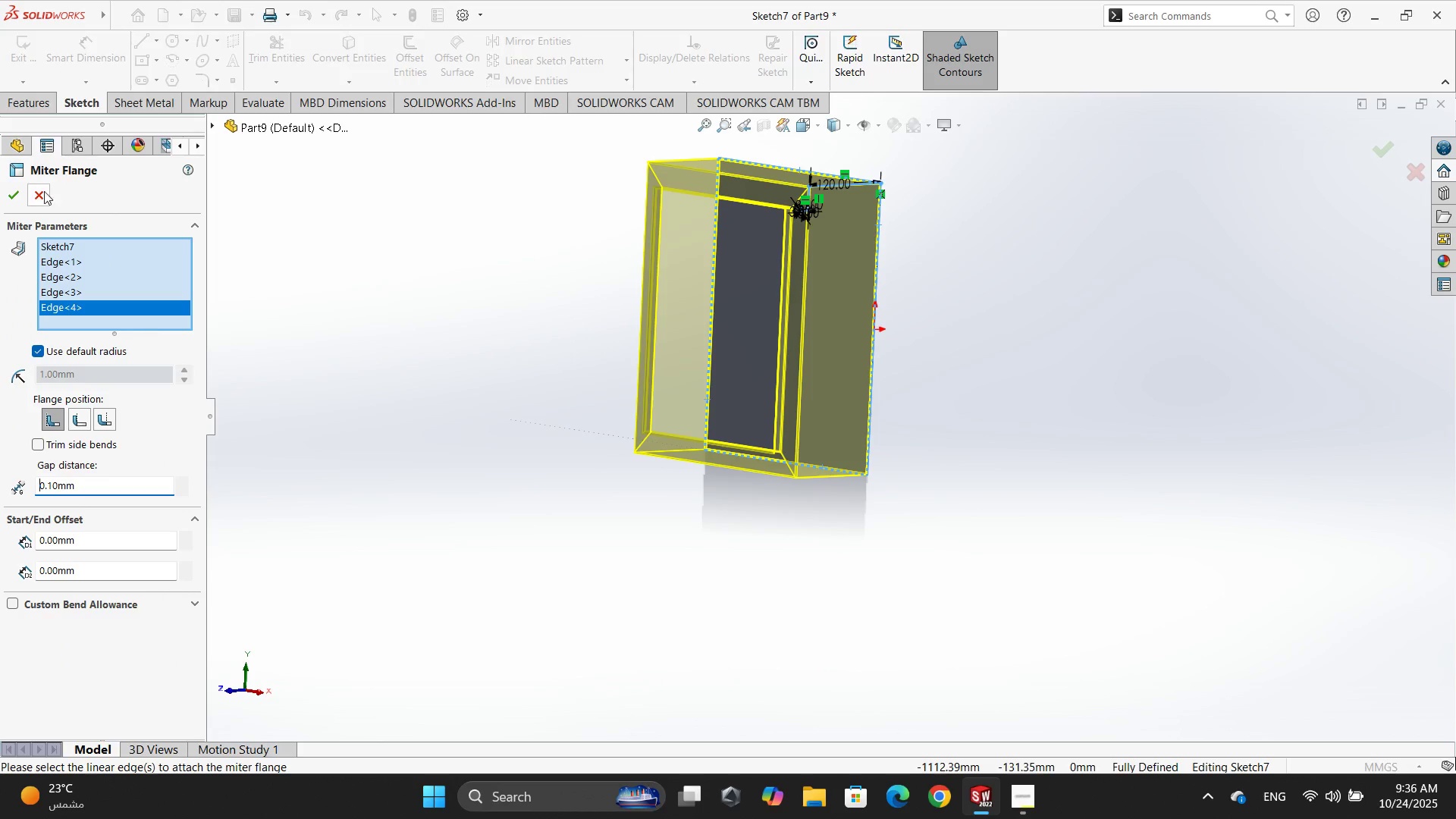 
left_click([544, 357])
 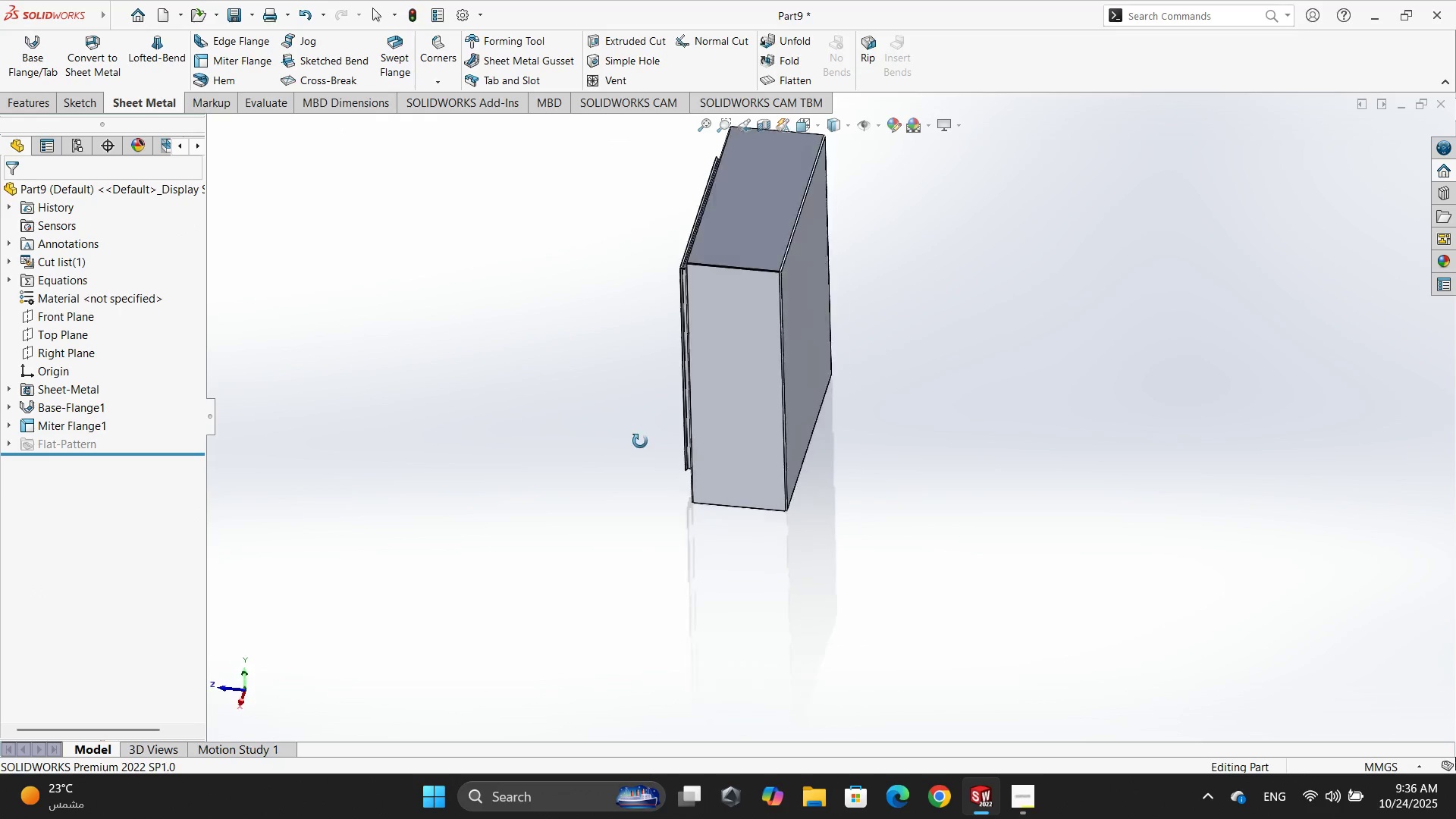 
scroll: coordinate [761, 265], scroll_direction: up, amount: 2.0
 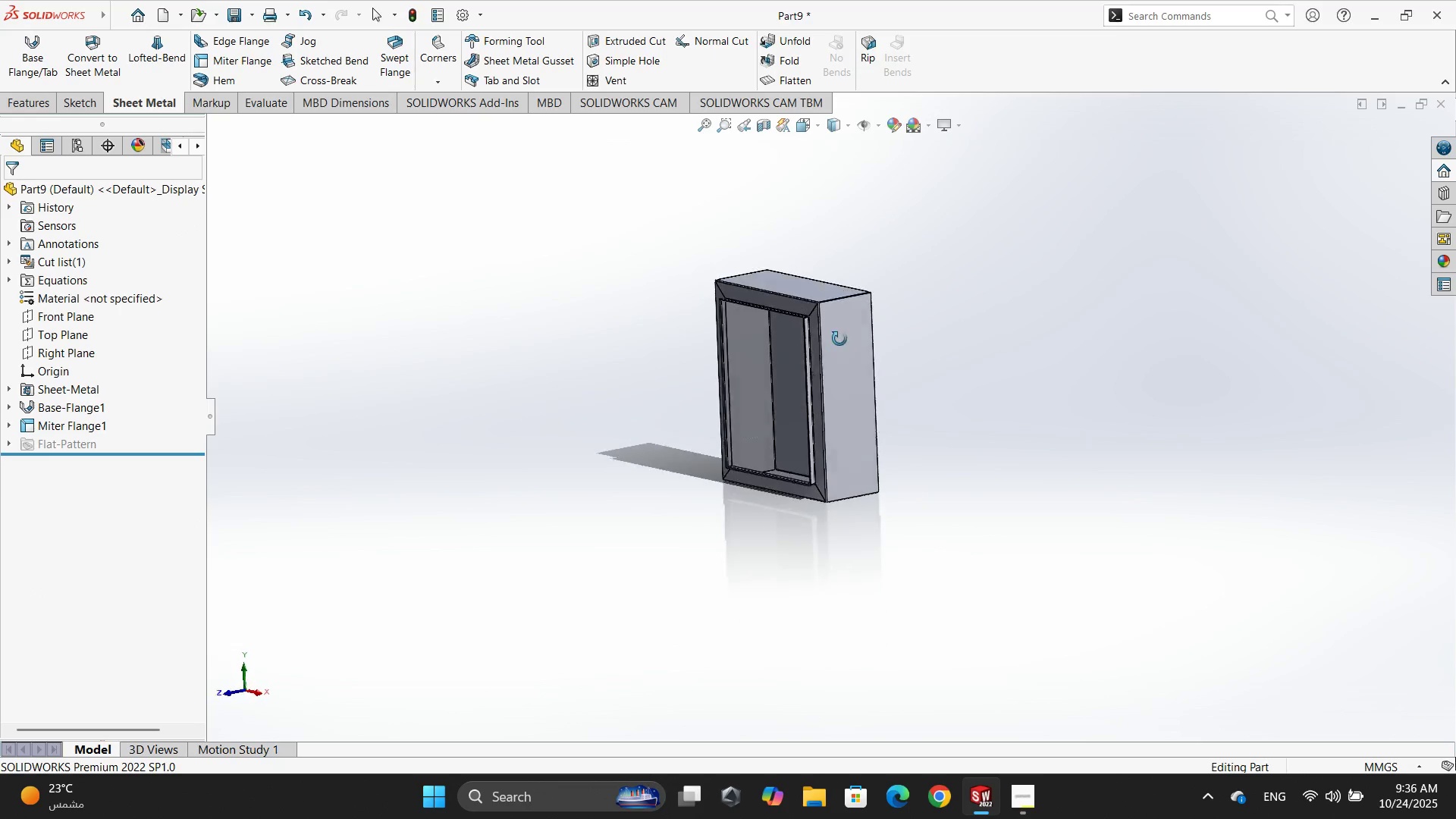 
scroll: coordinate [846, 369], scroll_direction: down, amount: 6.0
 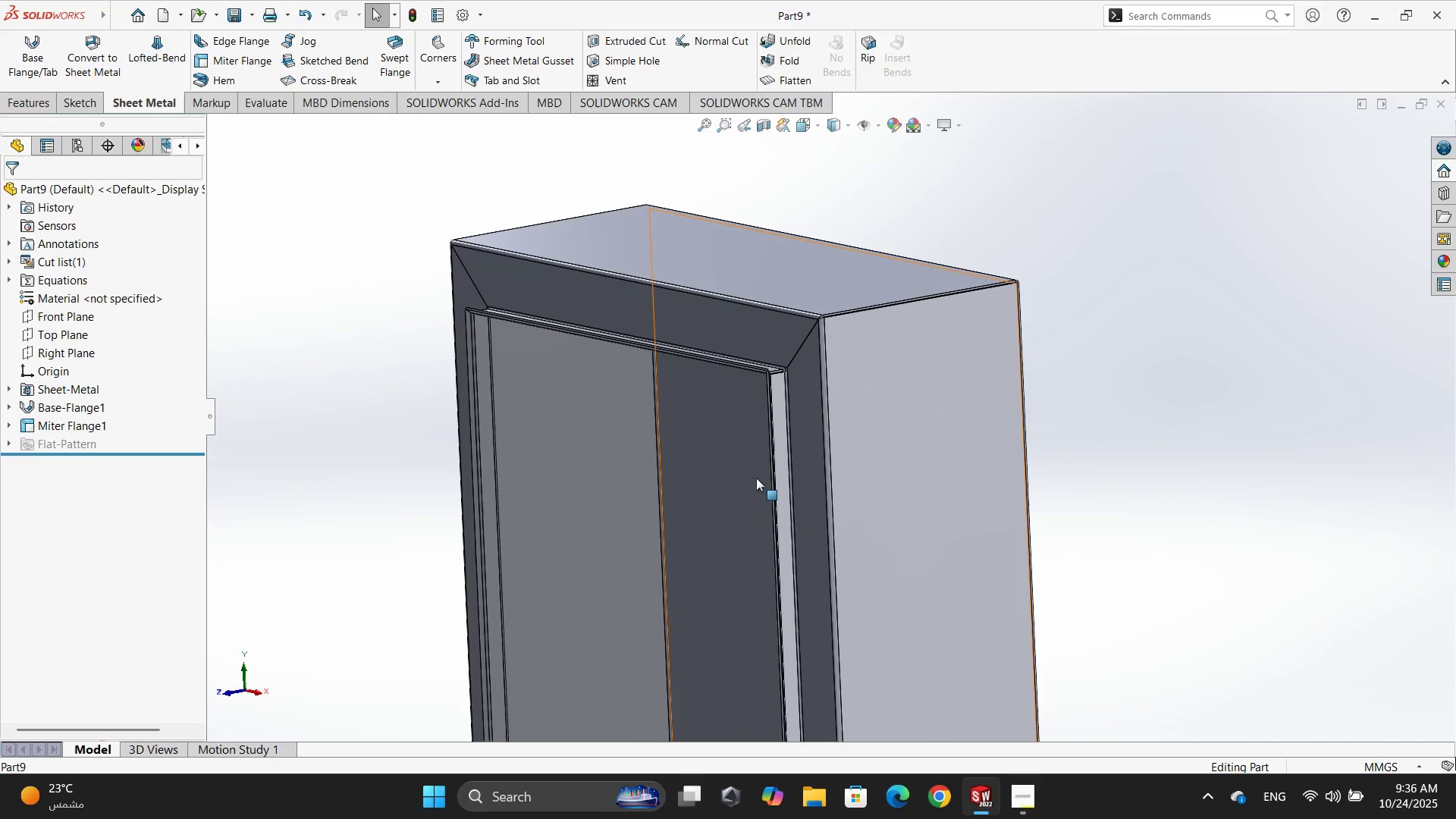 
scroll: coordinate [756, 450], scroll_direction: up, amount: 2.0
 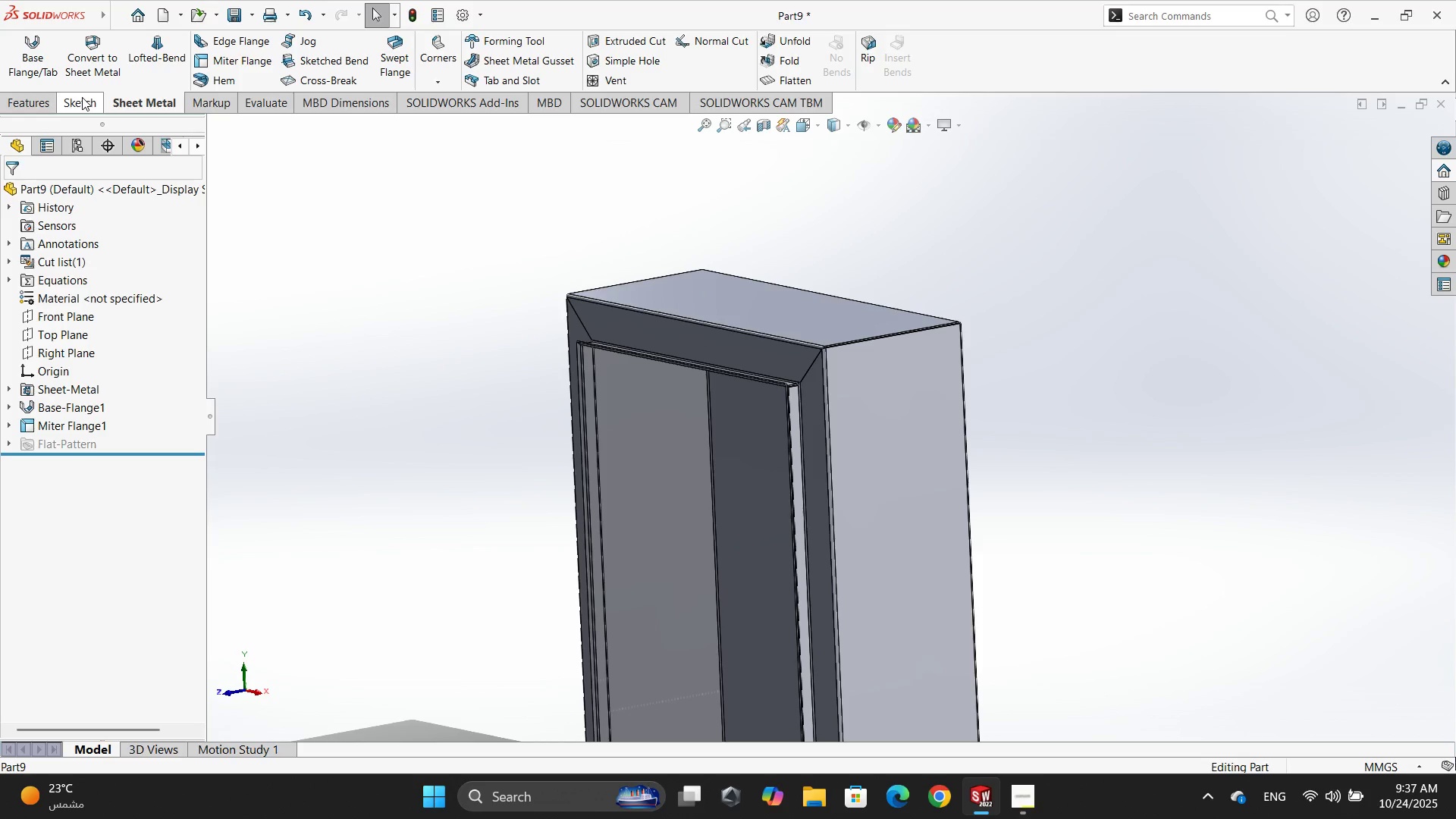 
wait(7.31)
 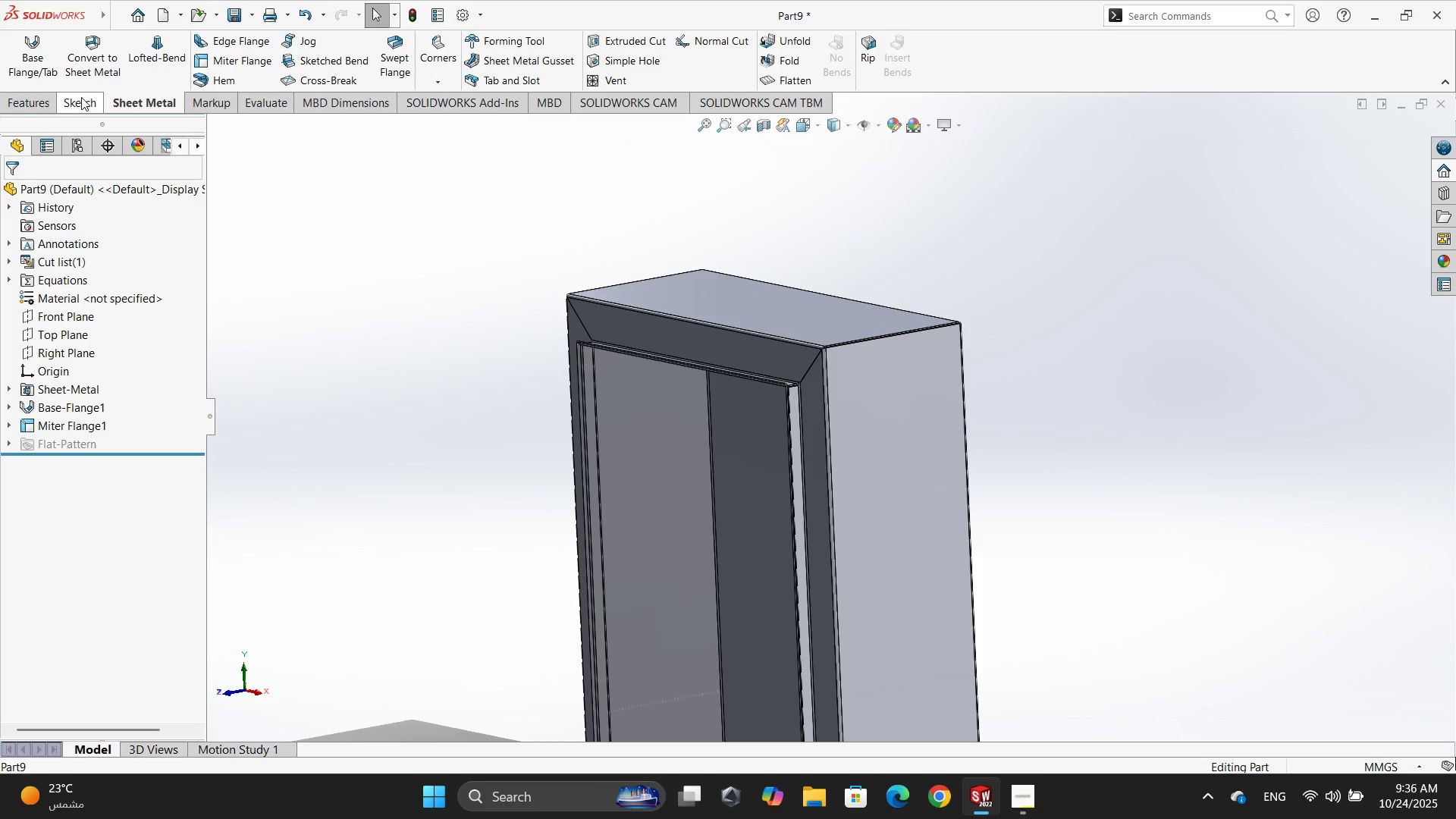 
scroll: coordinate [716, 493], scroll_direction: up, amount: 5.0
 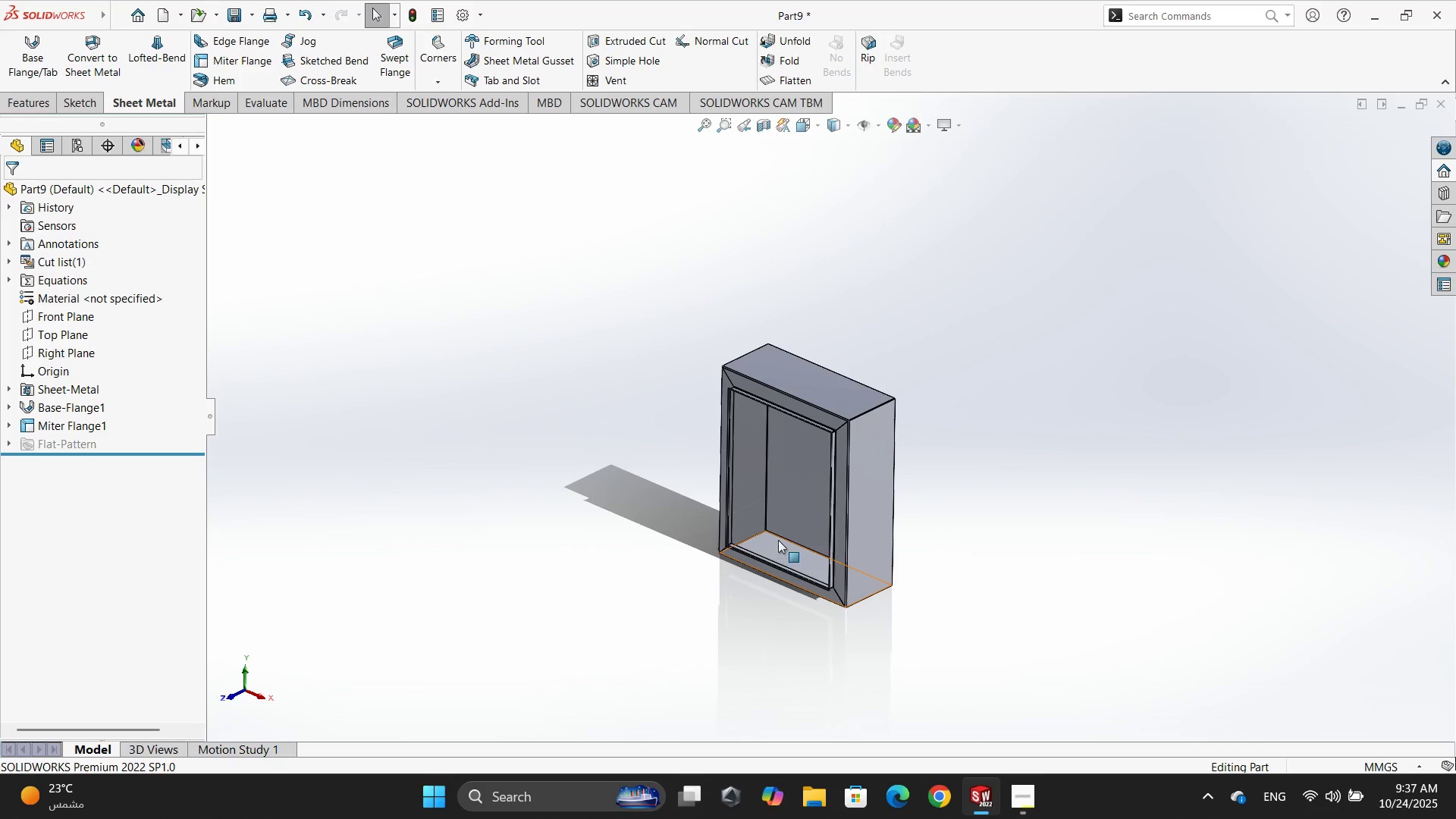 
left_click([778, 540])
 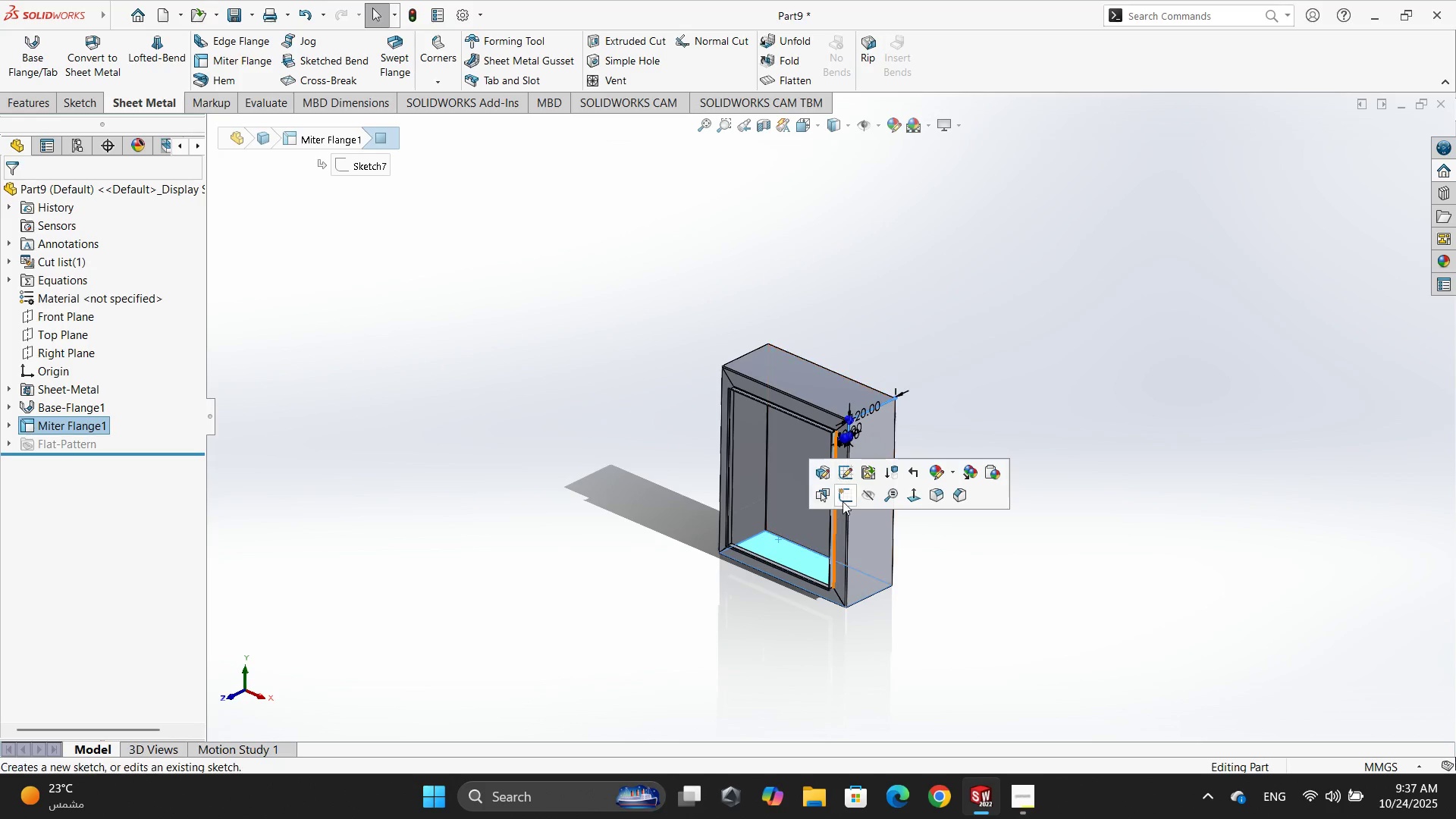 
left_click([844, 497])
 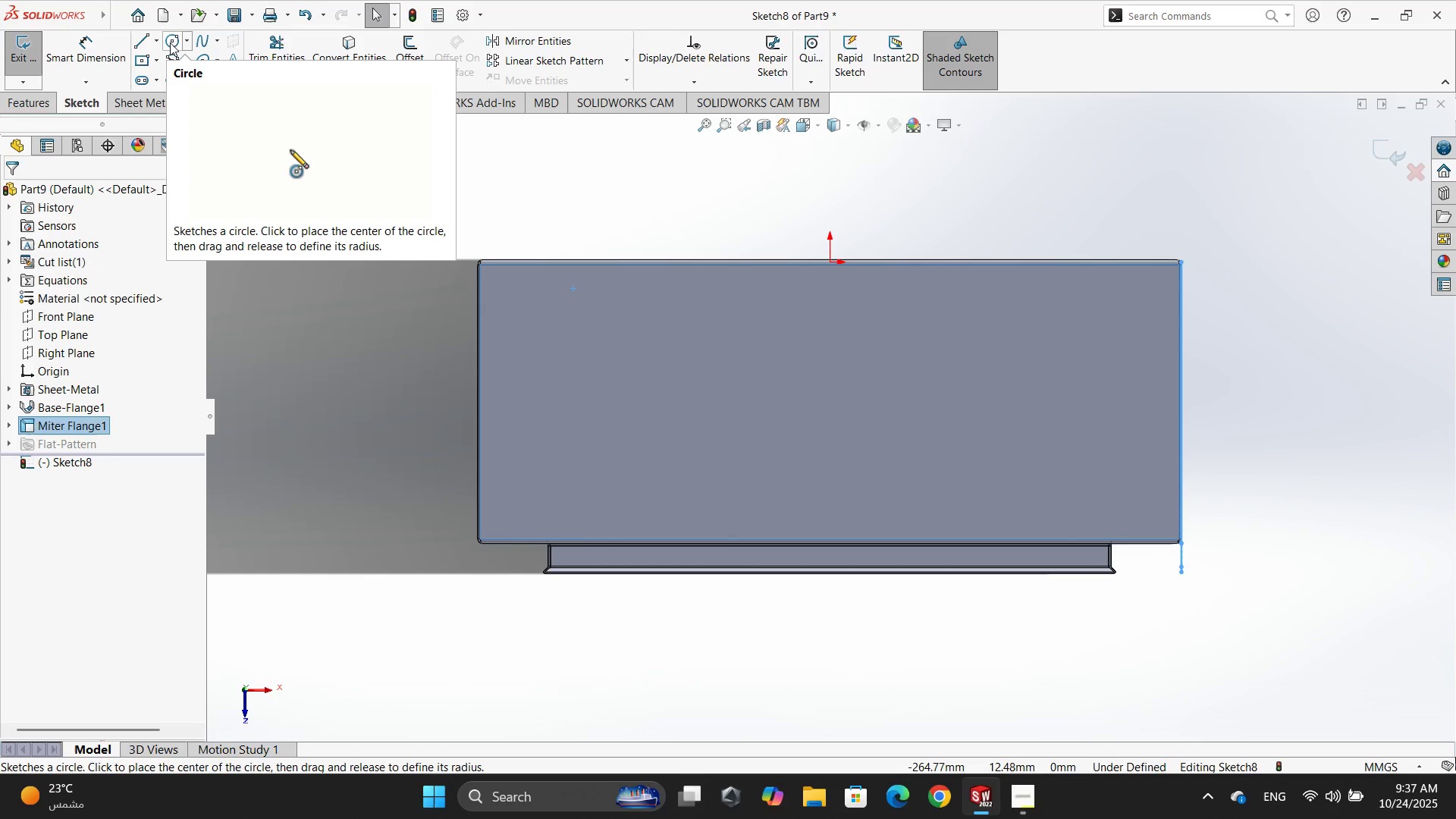 
wait(5.61)
 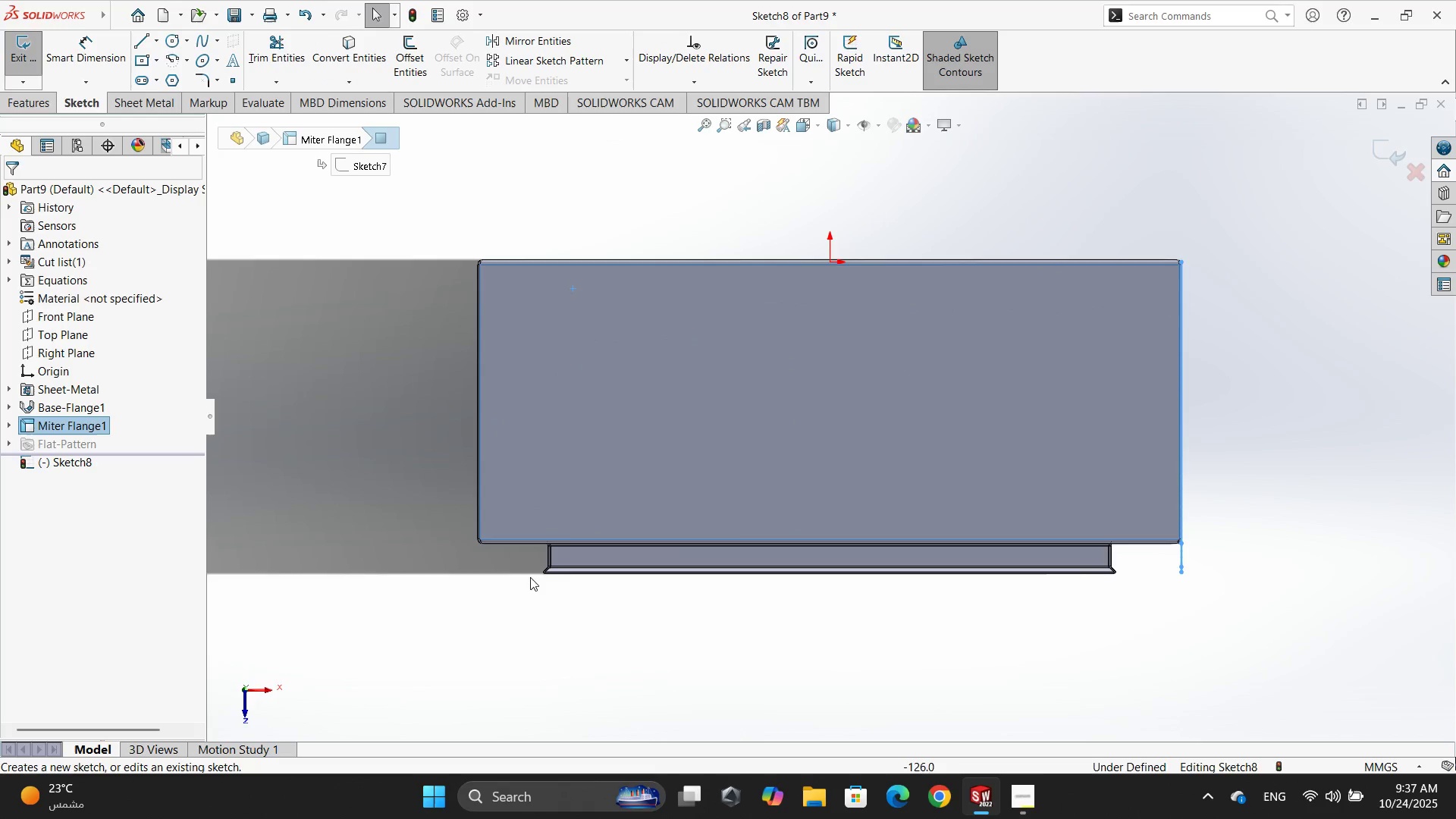 
left_click([161, 43])
 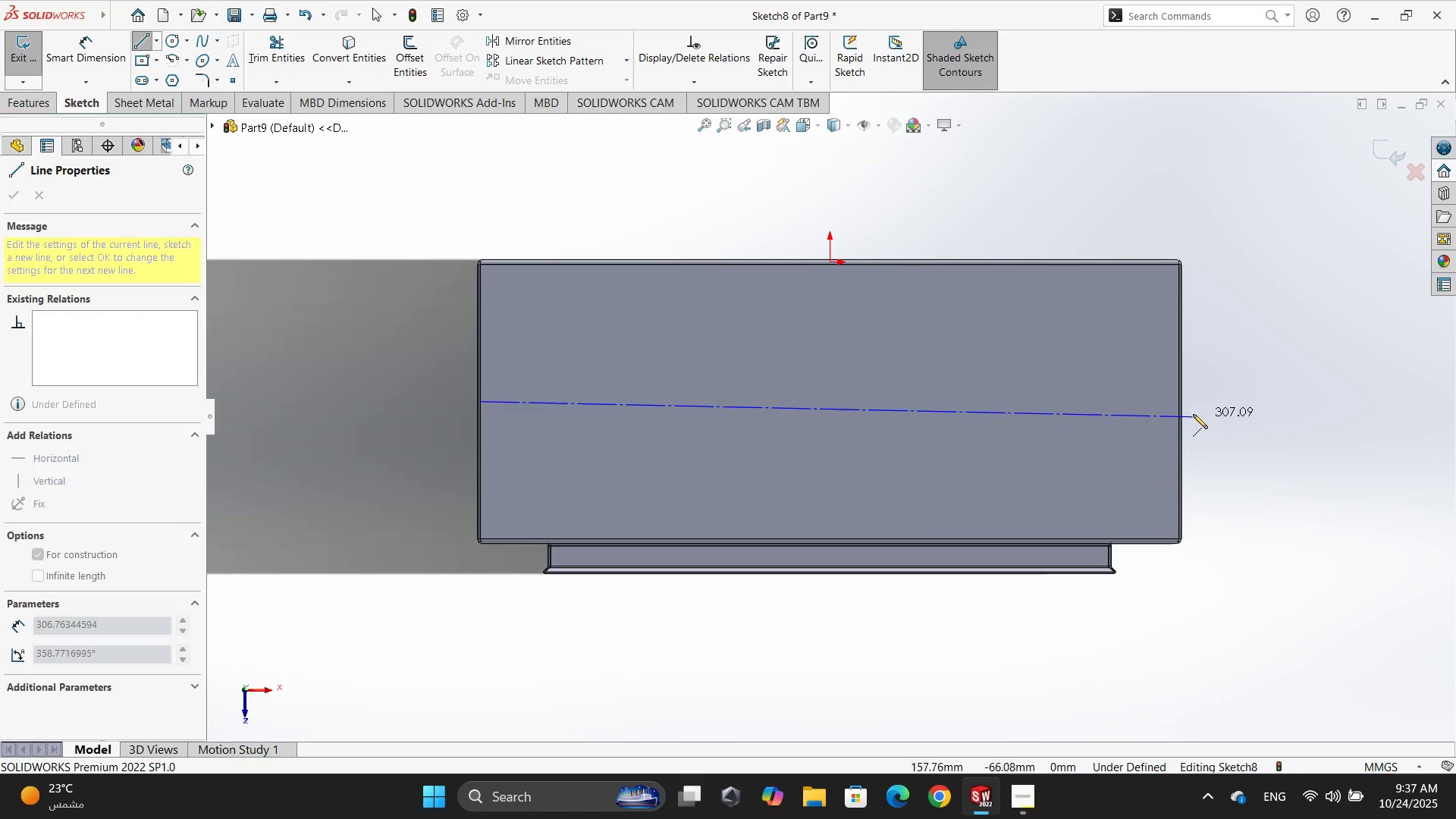 
left_click([1179, 403])
 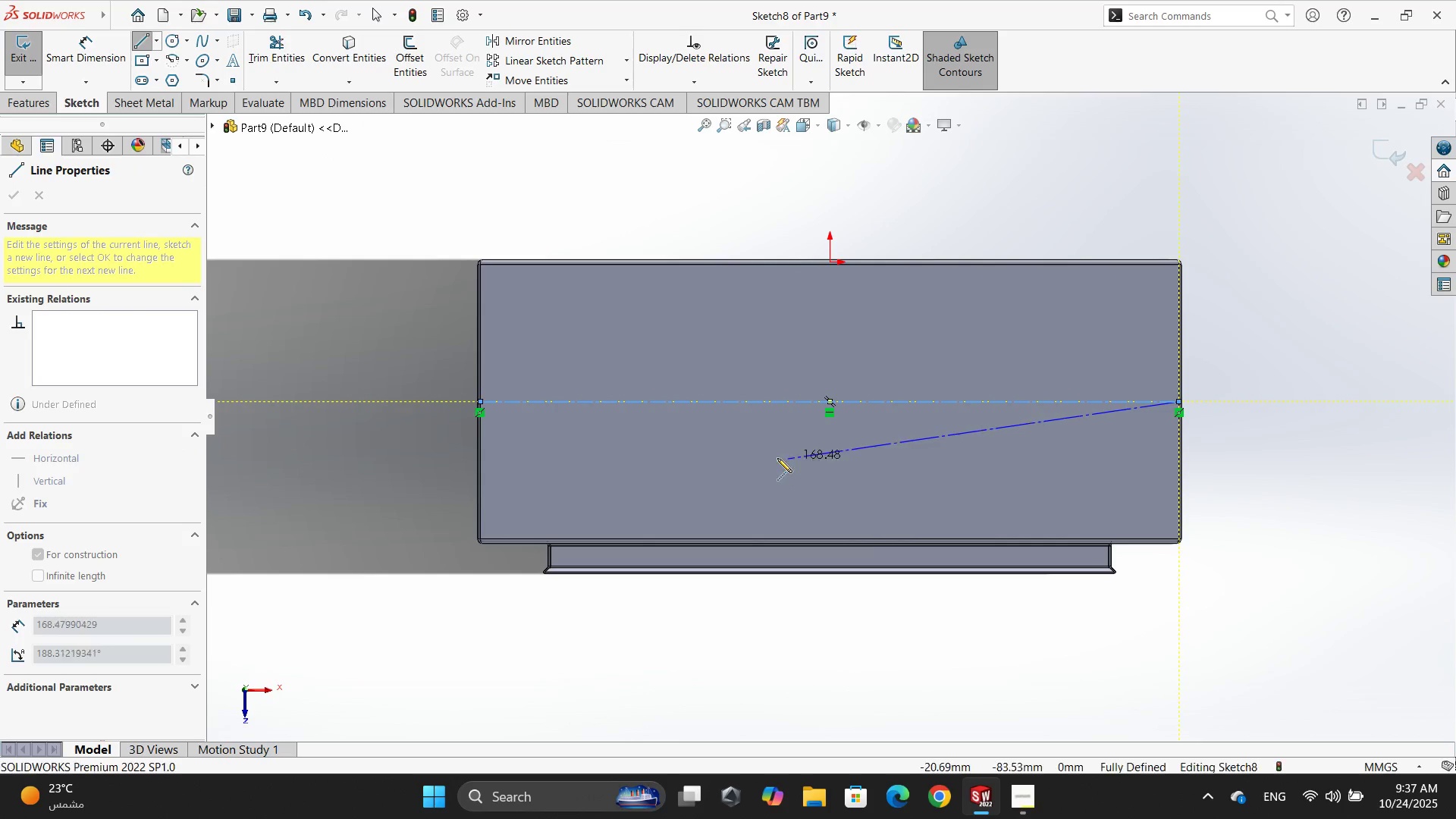 
key(Escape)
 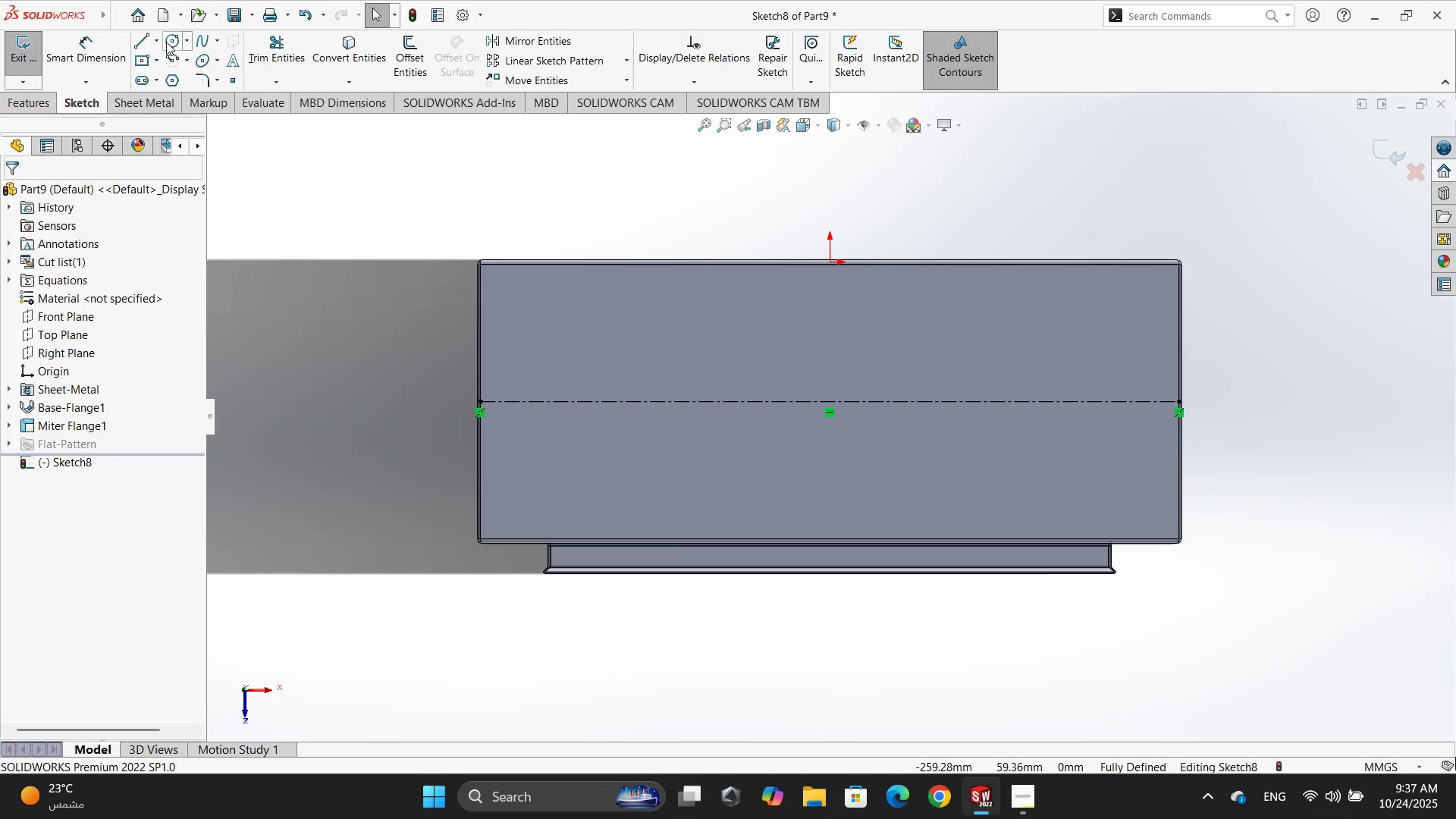 
left_click([169, 41])
 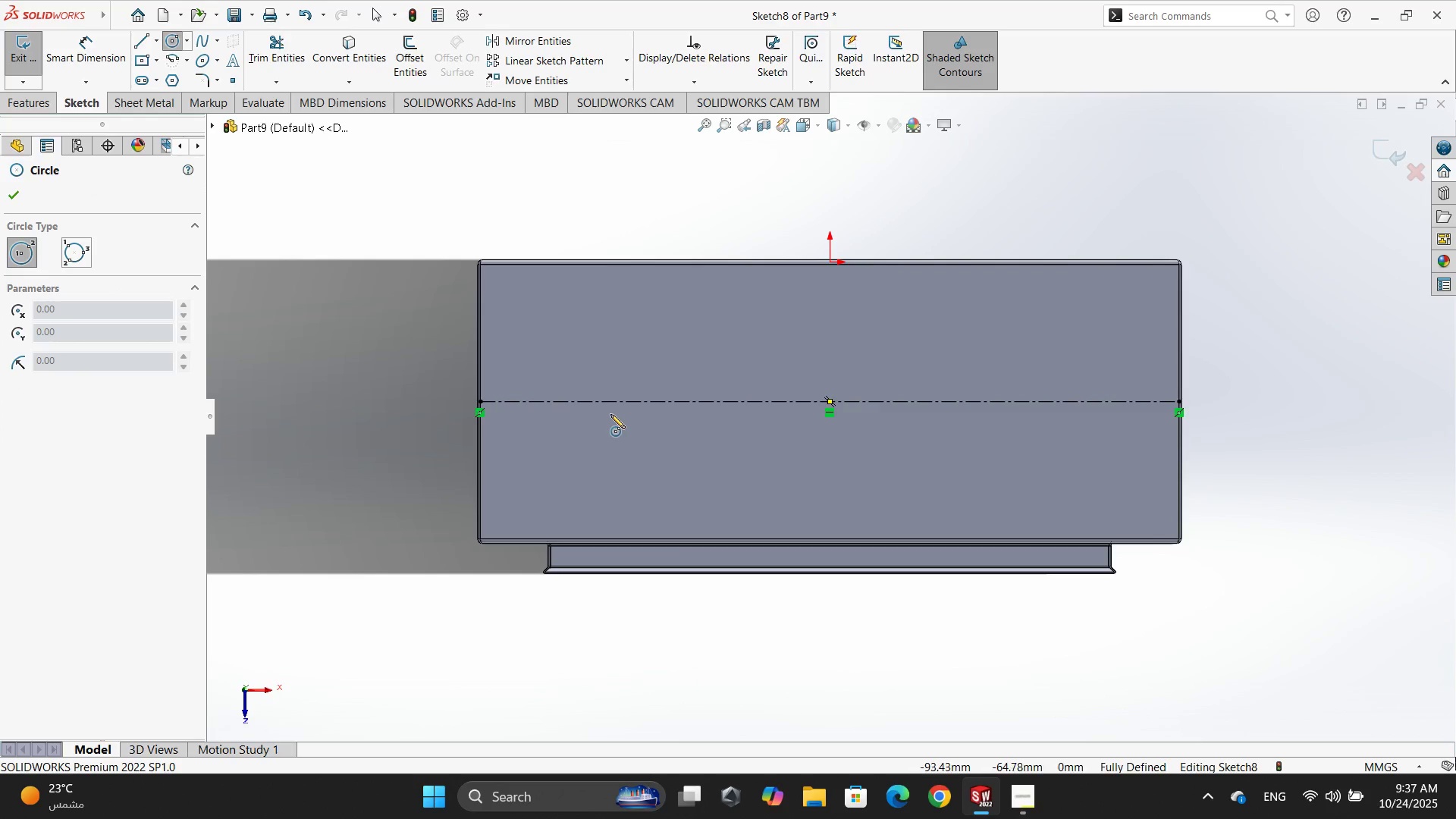 
double_click([654, 433])
 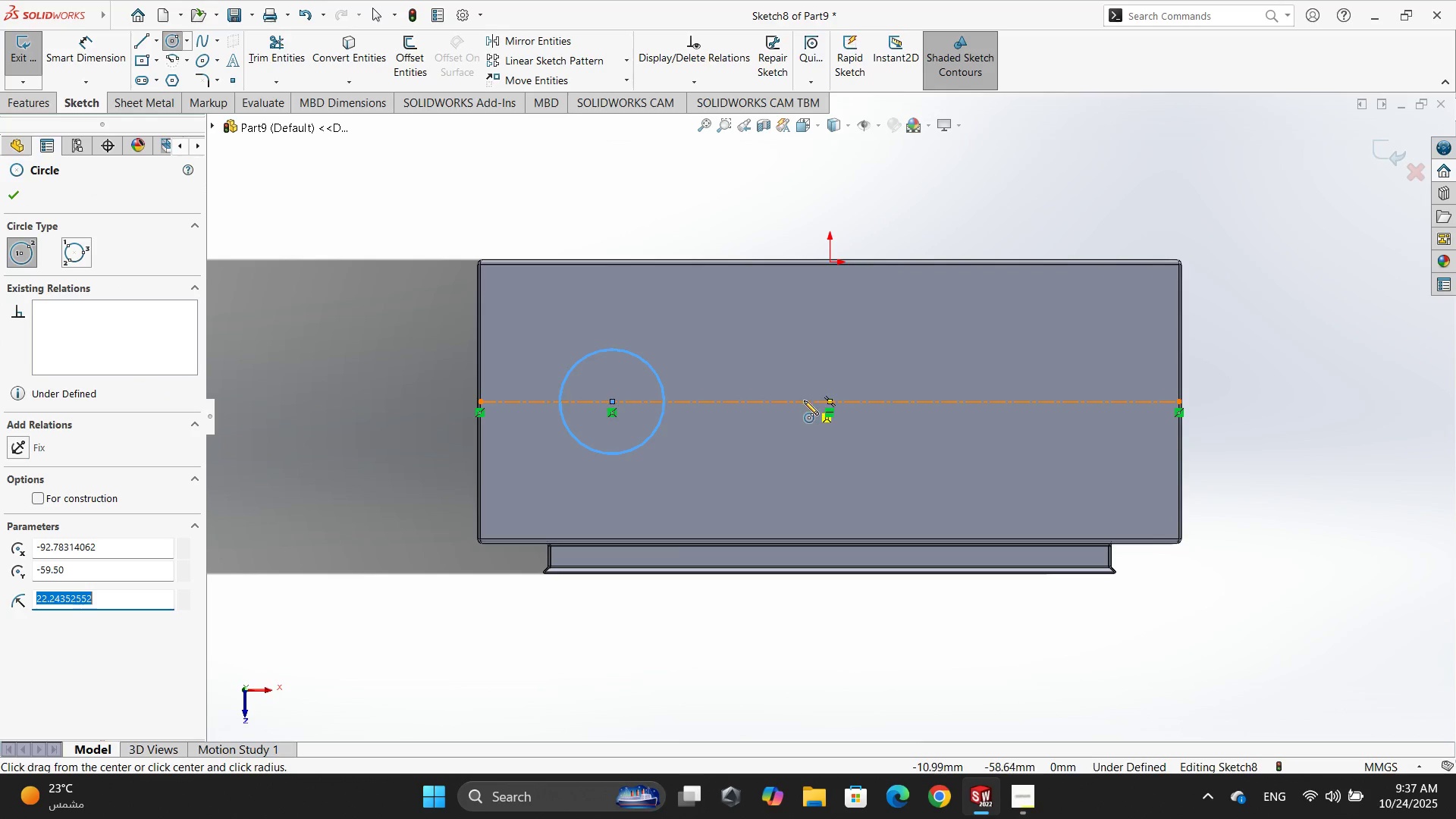 
left_click([803, 401])
 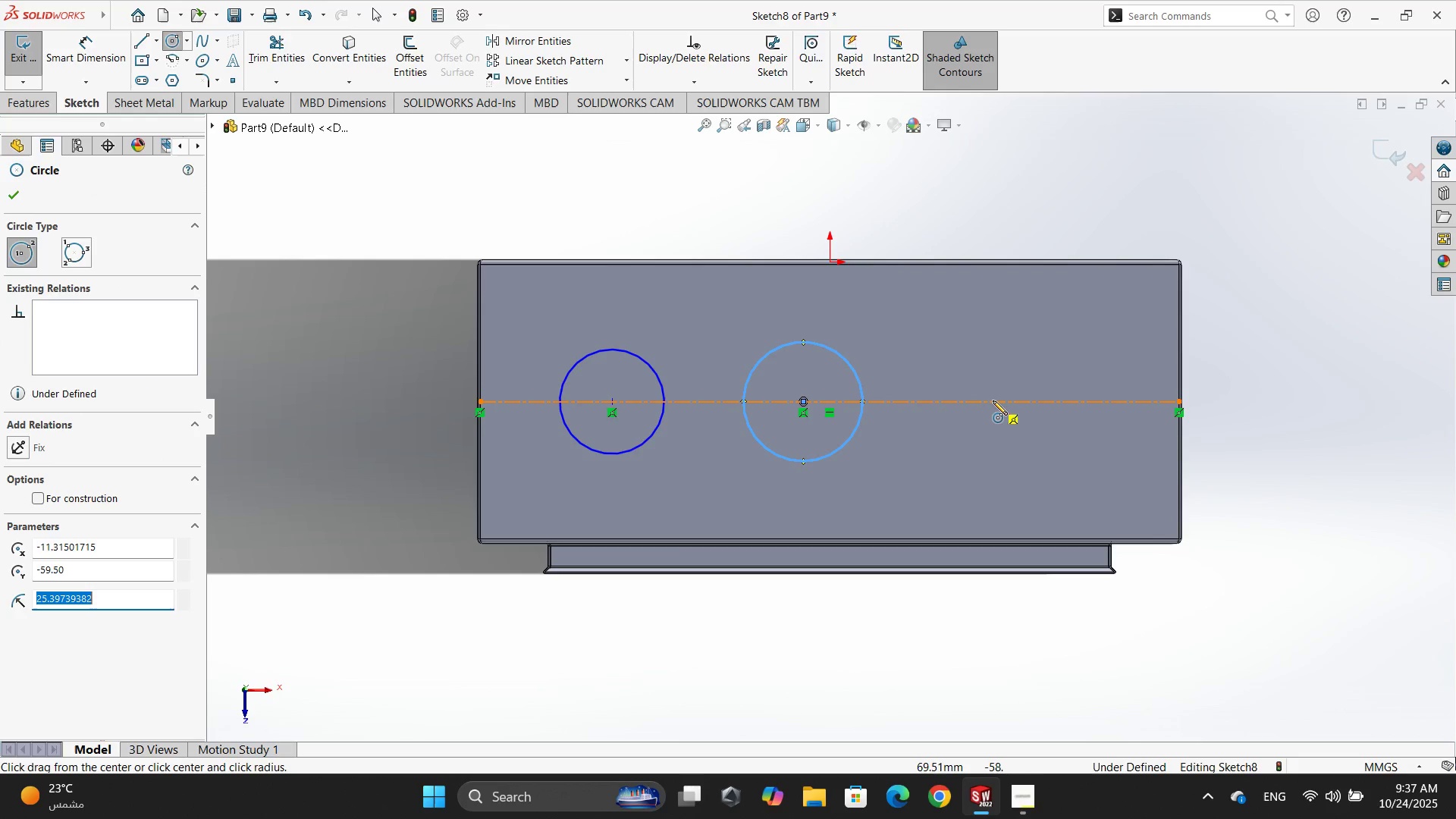 
left_click([996, 402])
 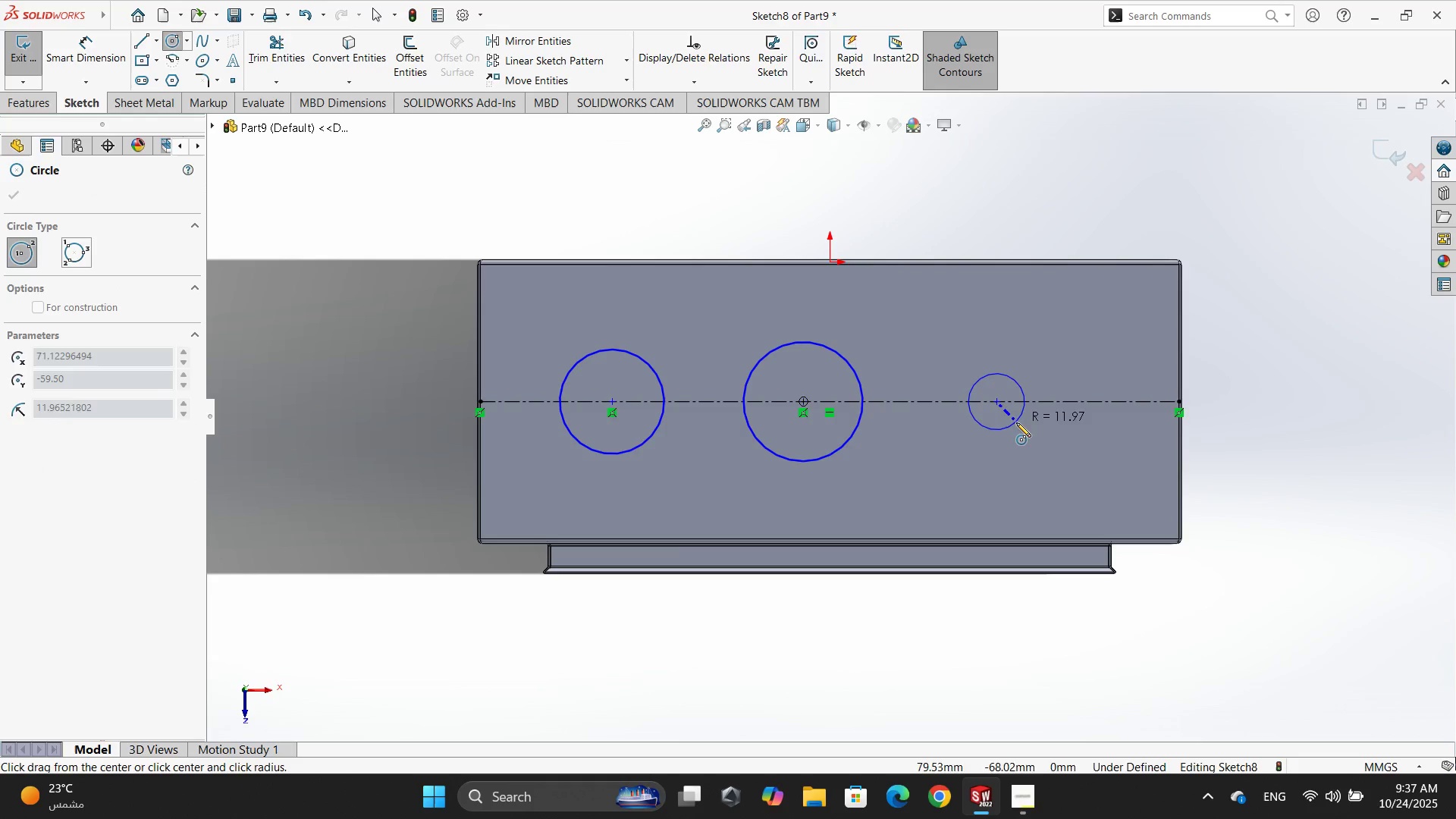 
key(Escape)
 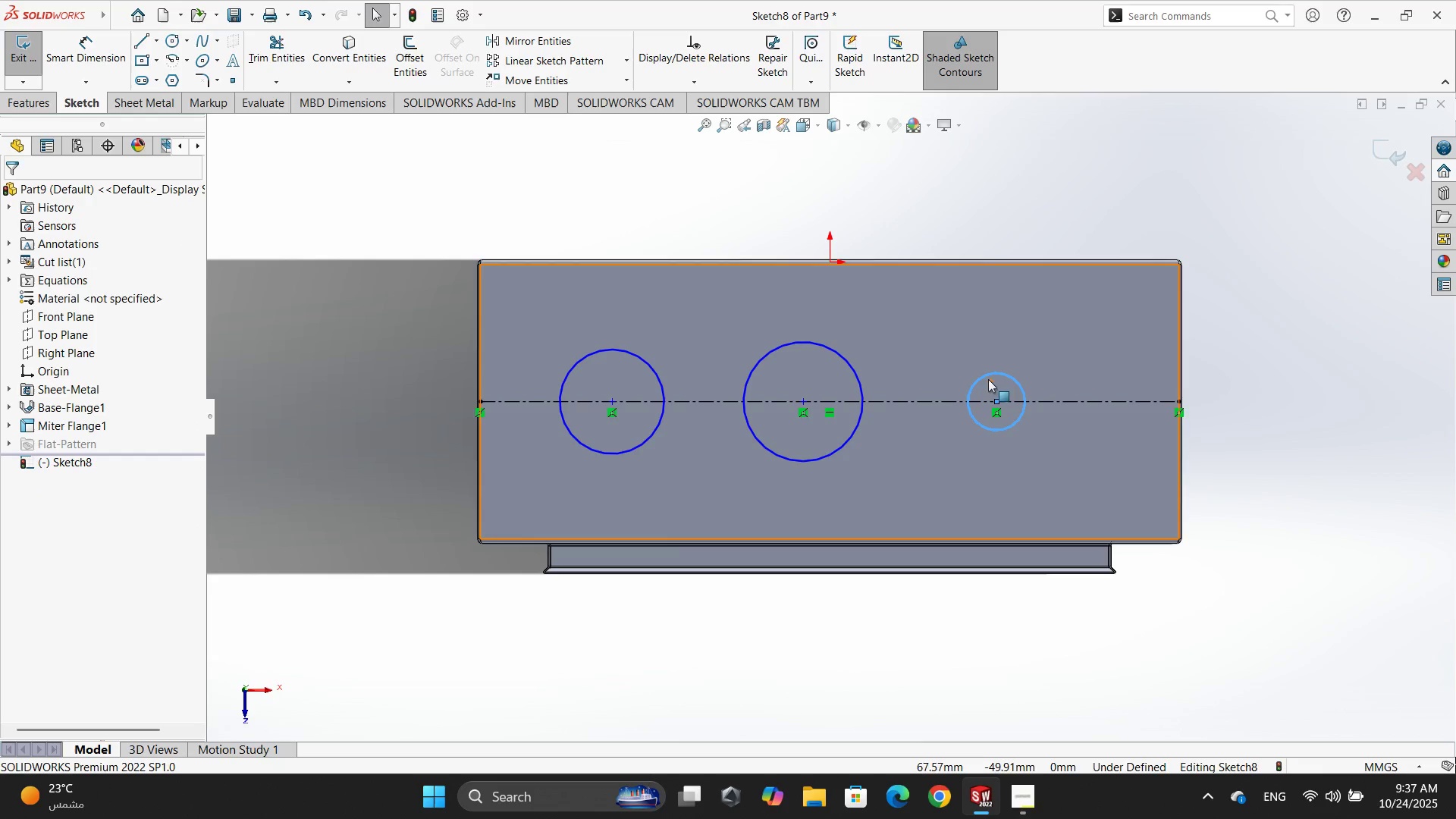 
left_click([987, 376])
 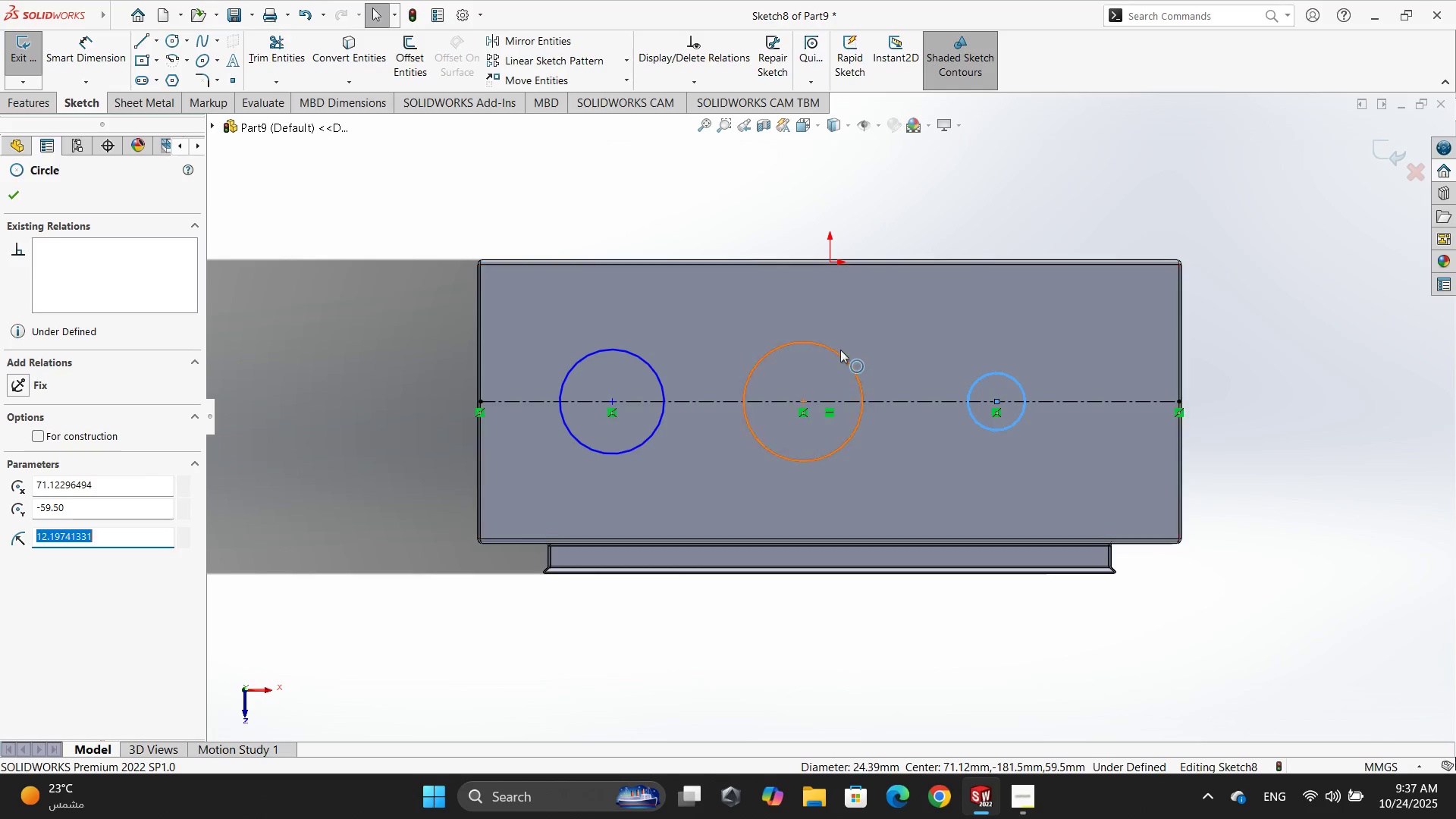 
key(Control+ControlLeft)
 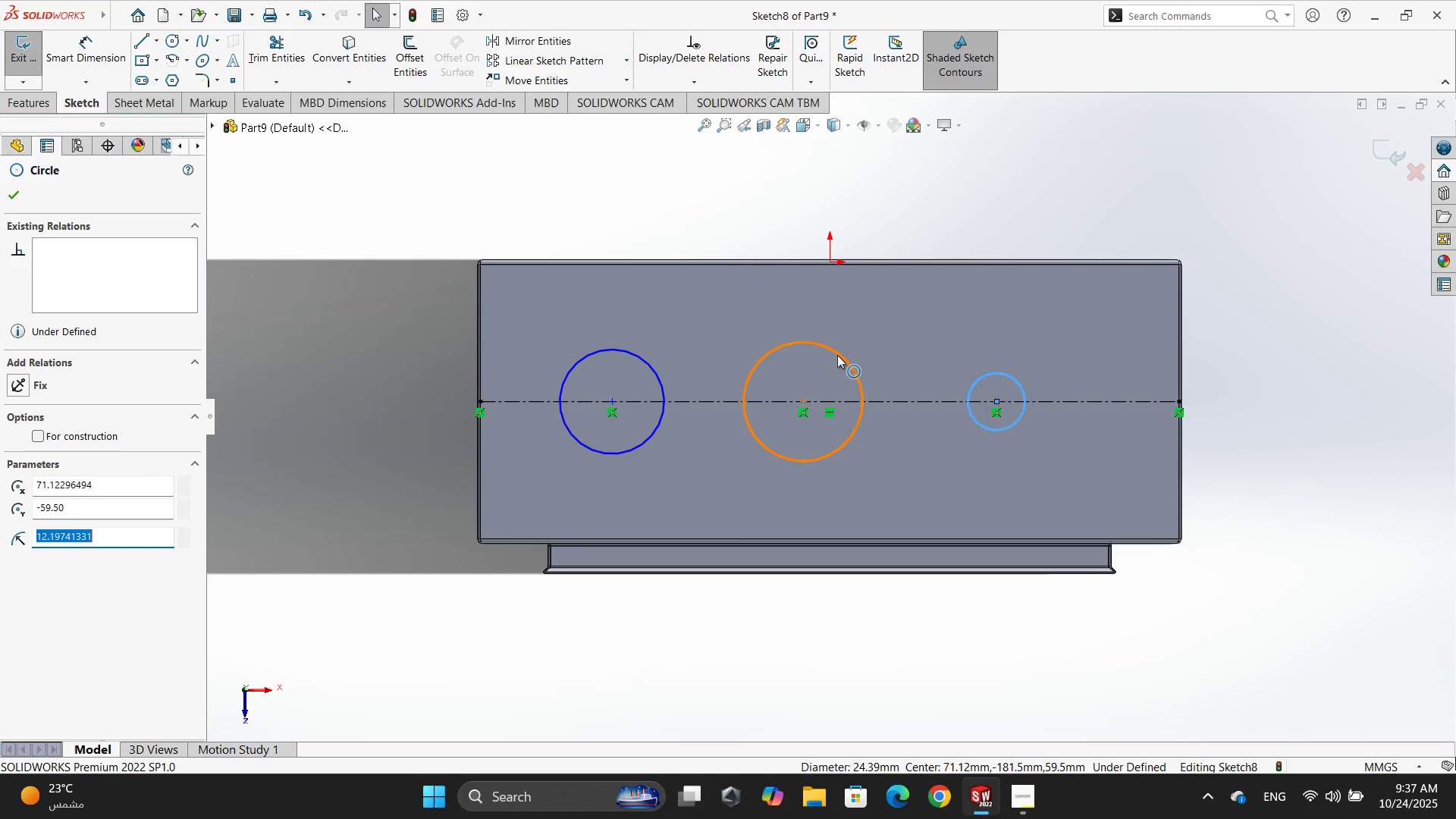 
left_click([837, 355])
 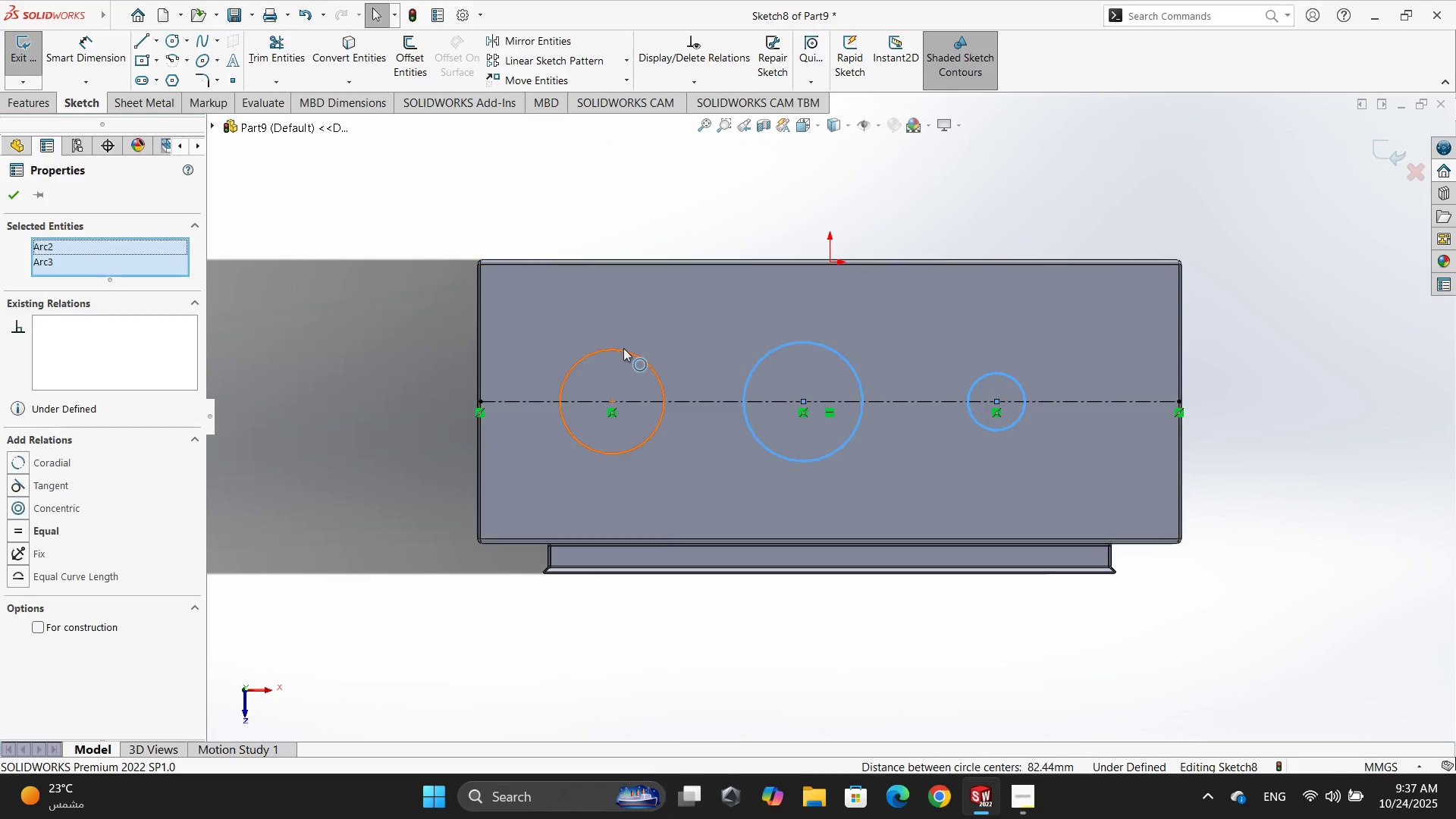 
key(Control+ControlLeft)
 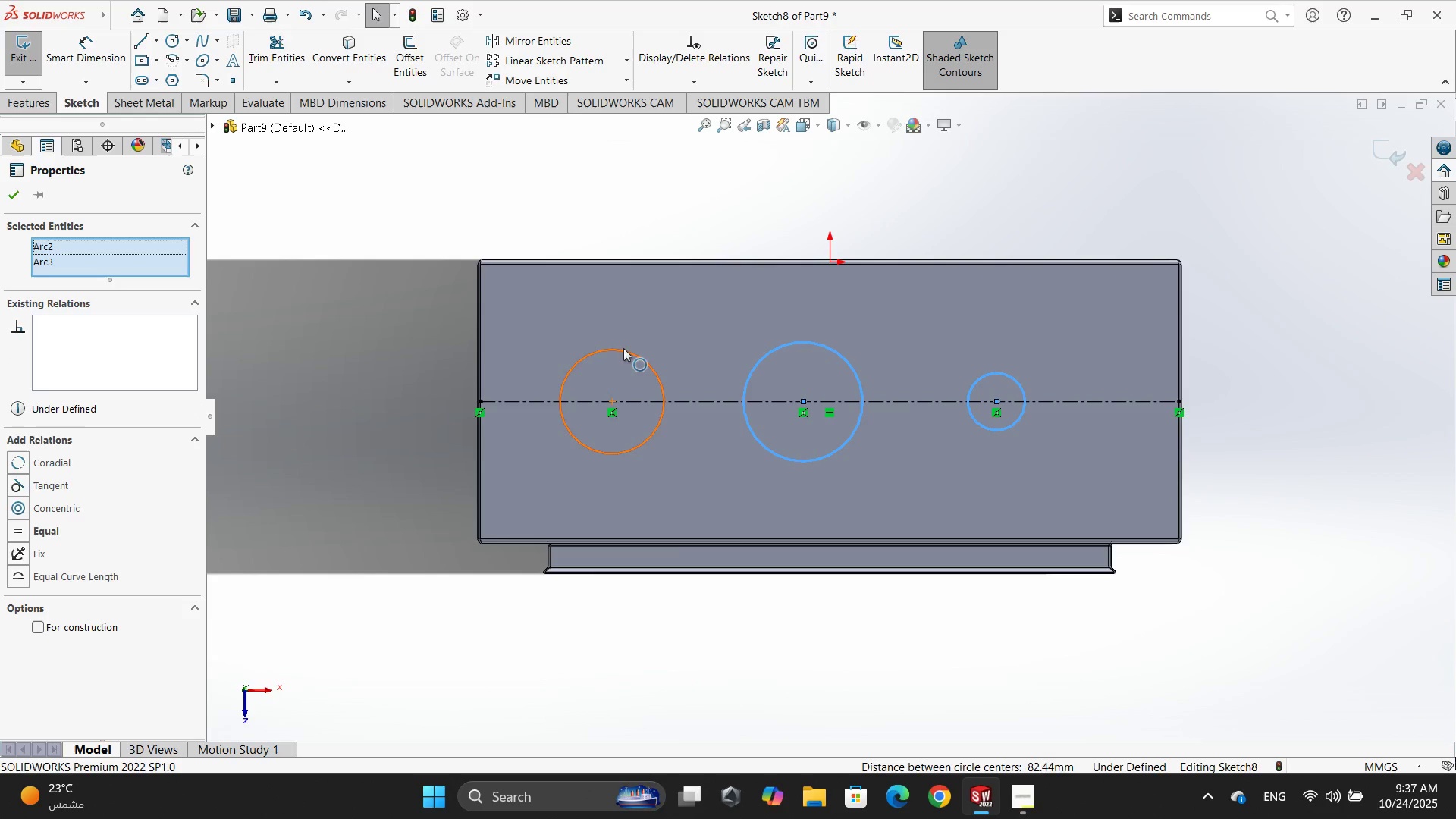 
left_click([623, 348])
 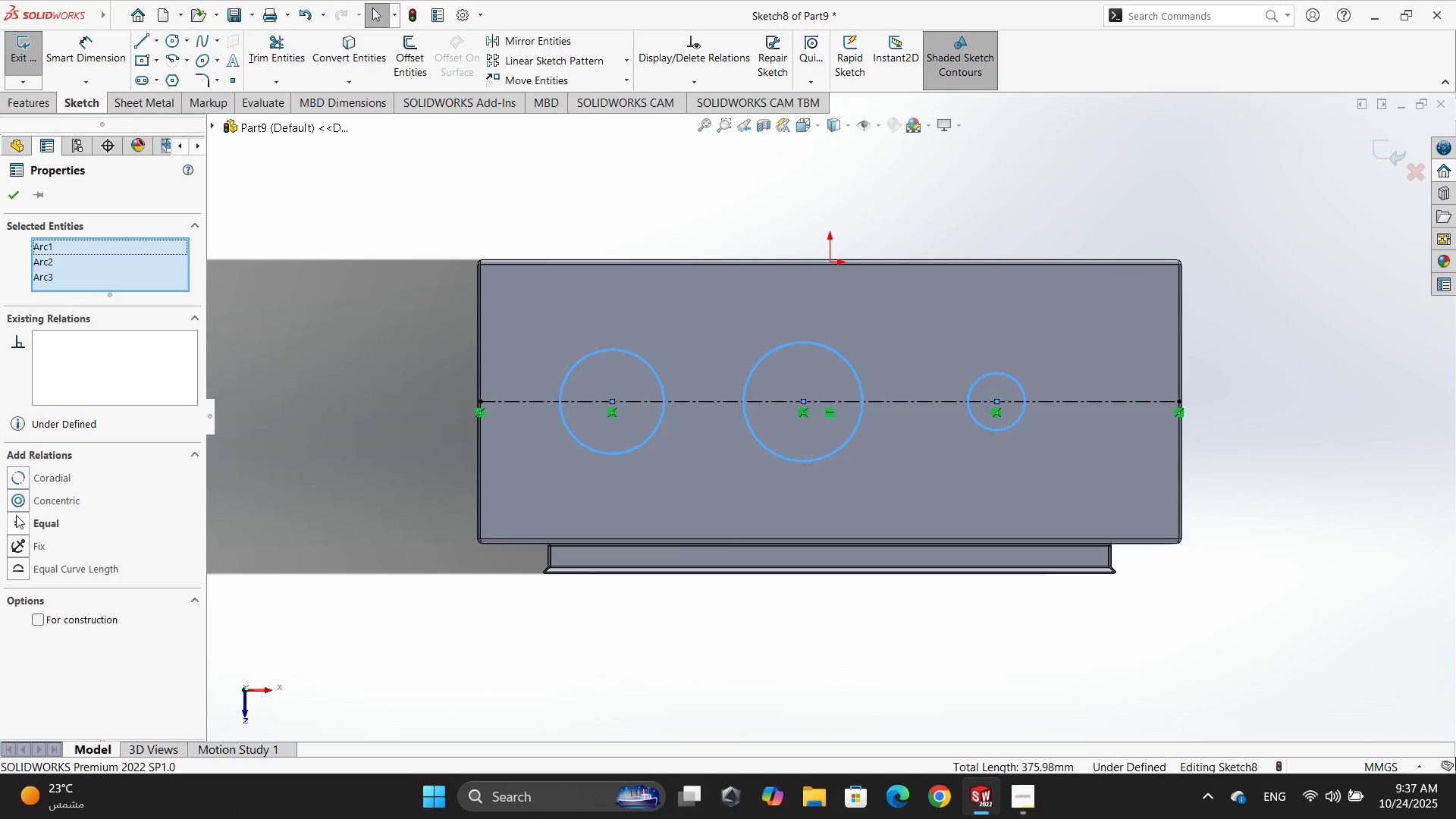 
left_click([17, 515])
 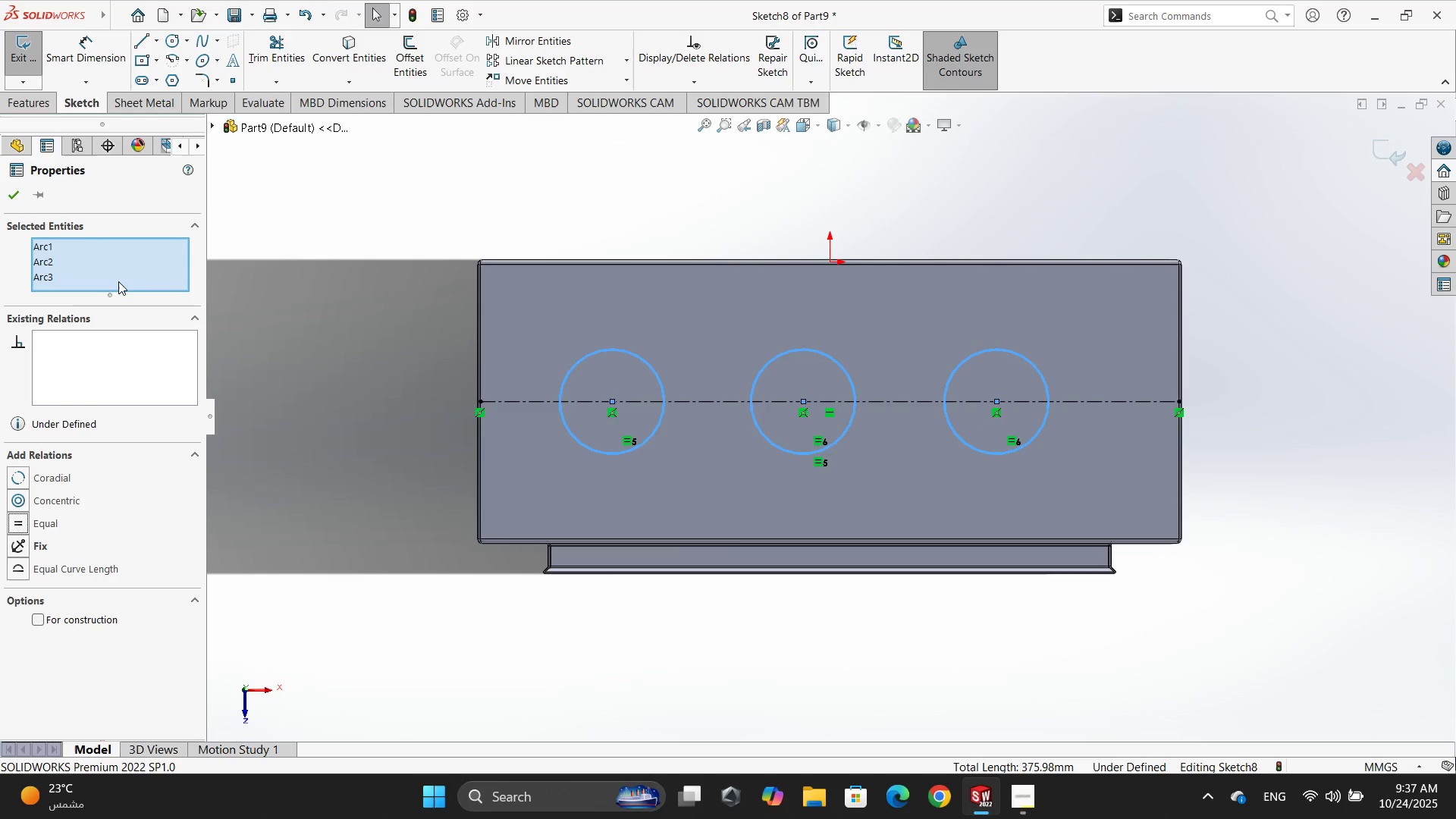 
left_click([92, 64])
 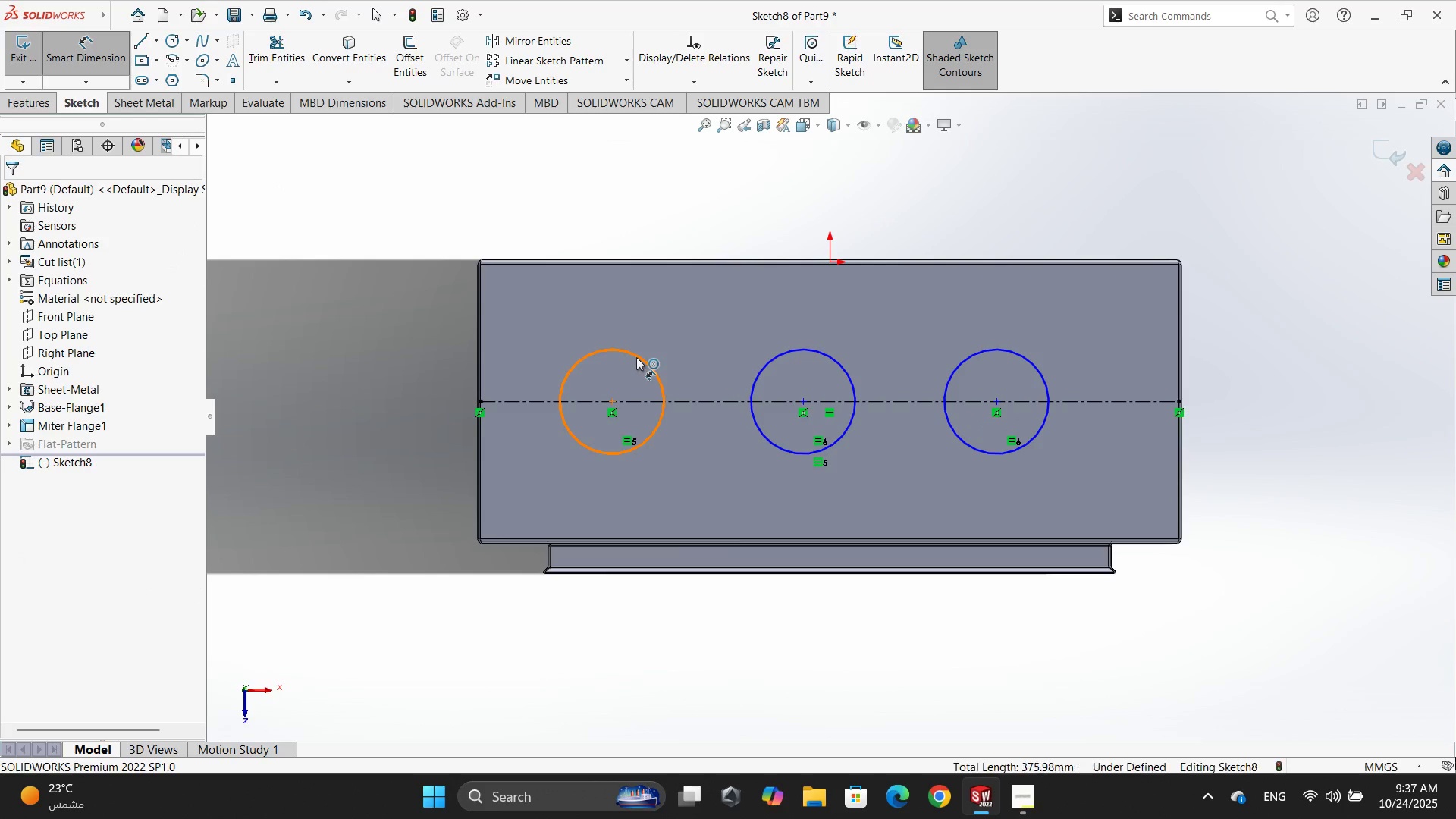 
left_click([579, 306])
 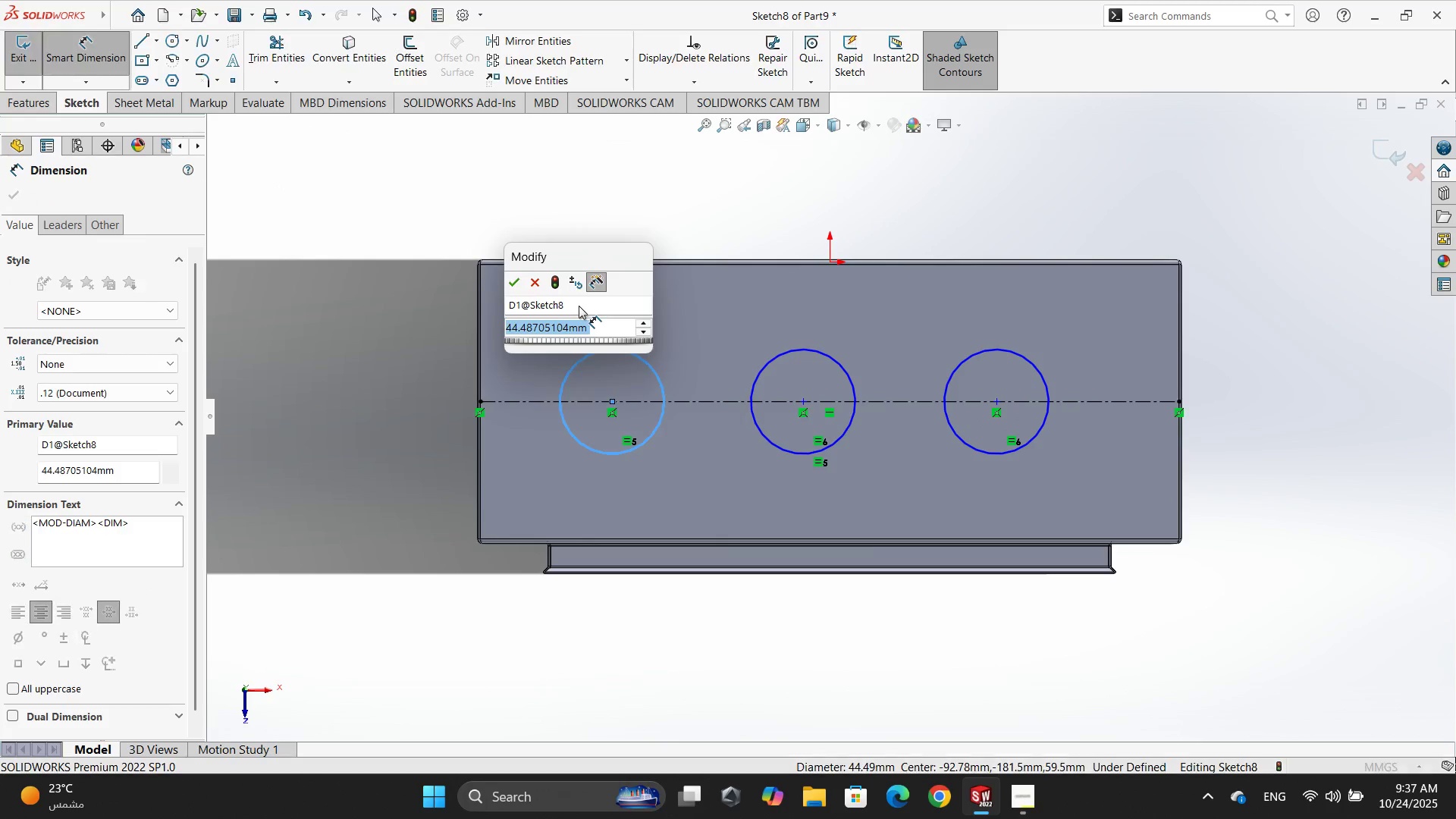 
key(Numpad3)
 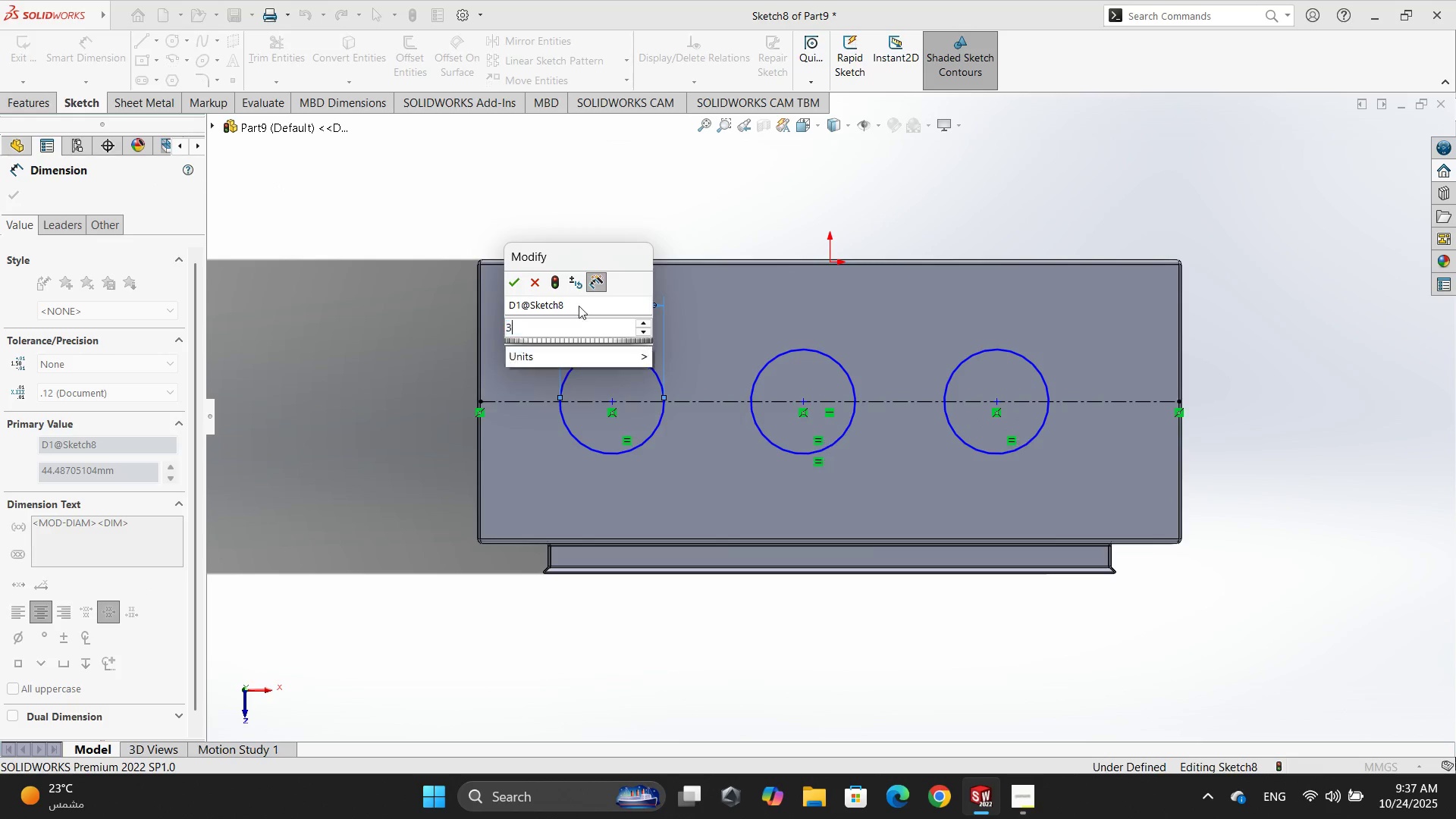 
key(Numpad6)
 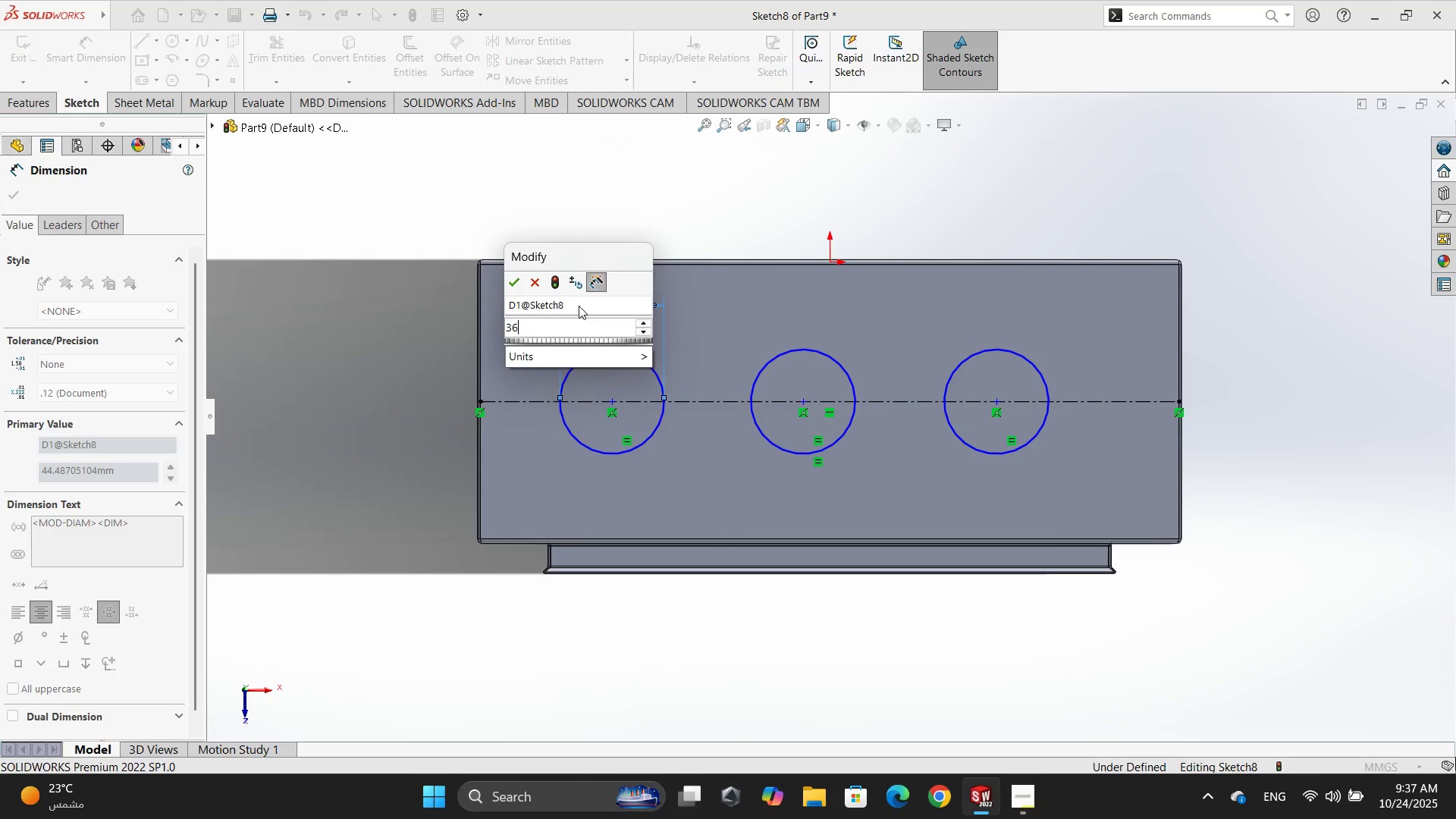 
key(NumpadEnter)
 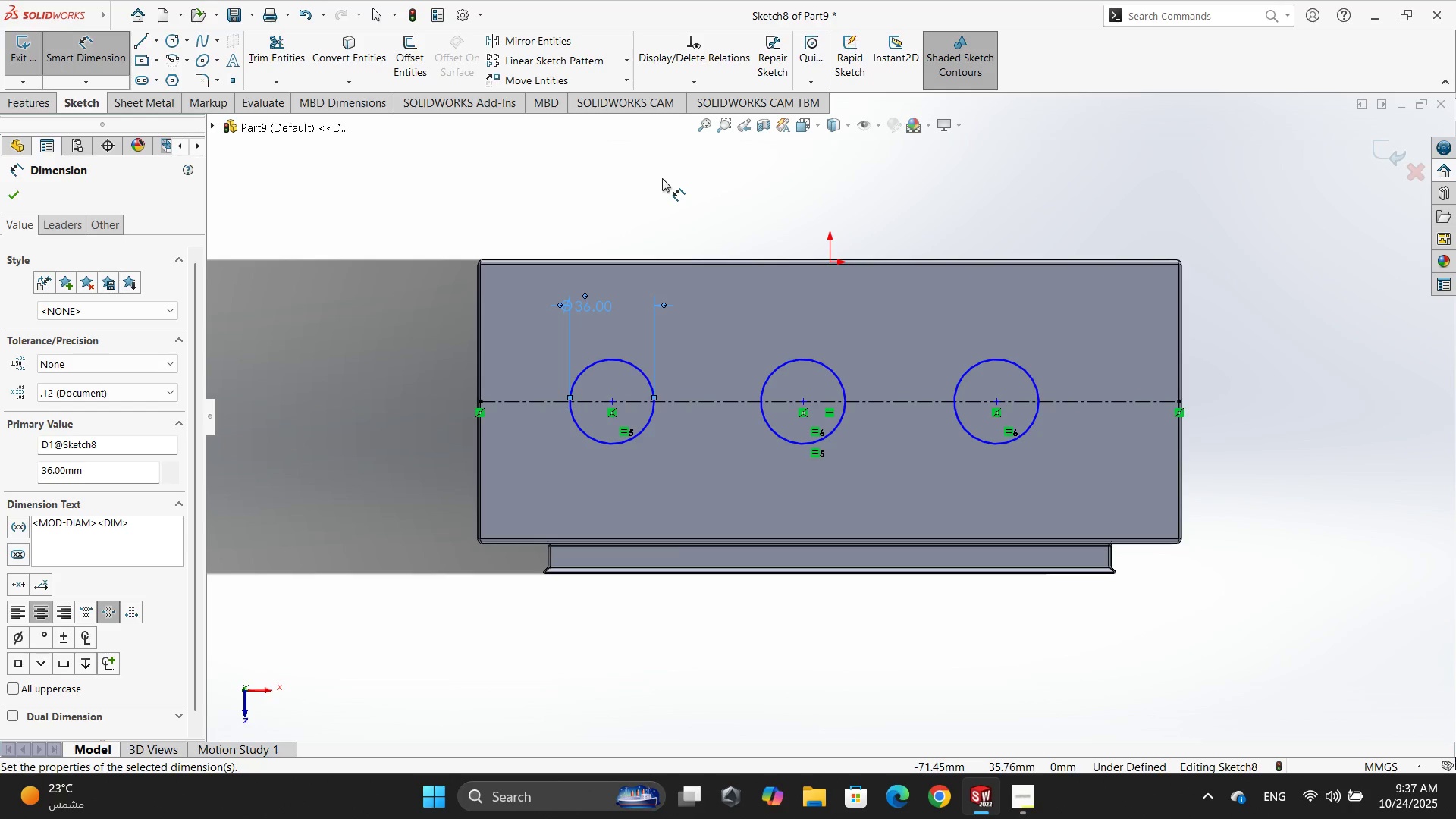 
wait(5.61)
 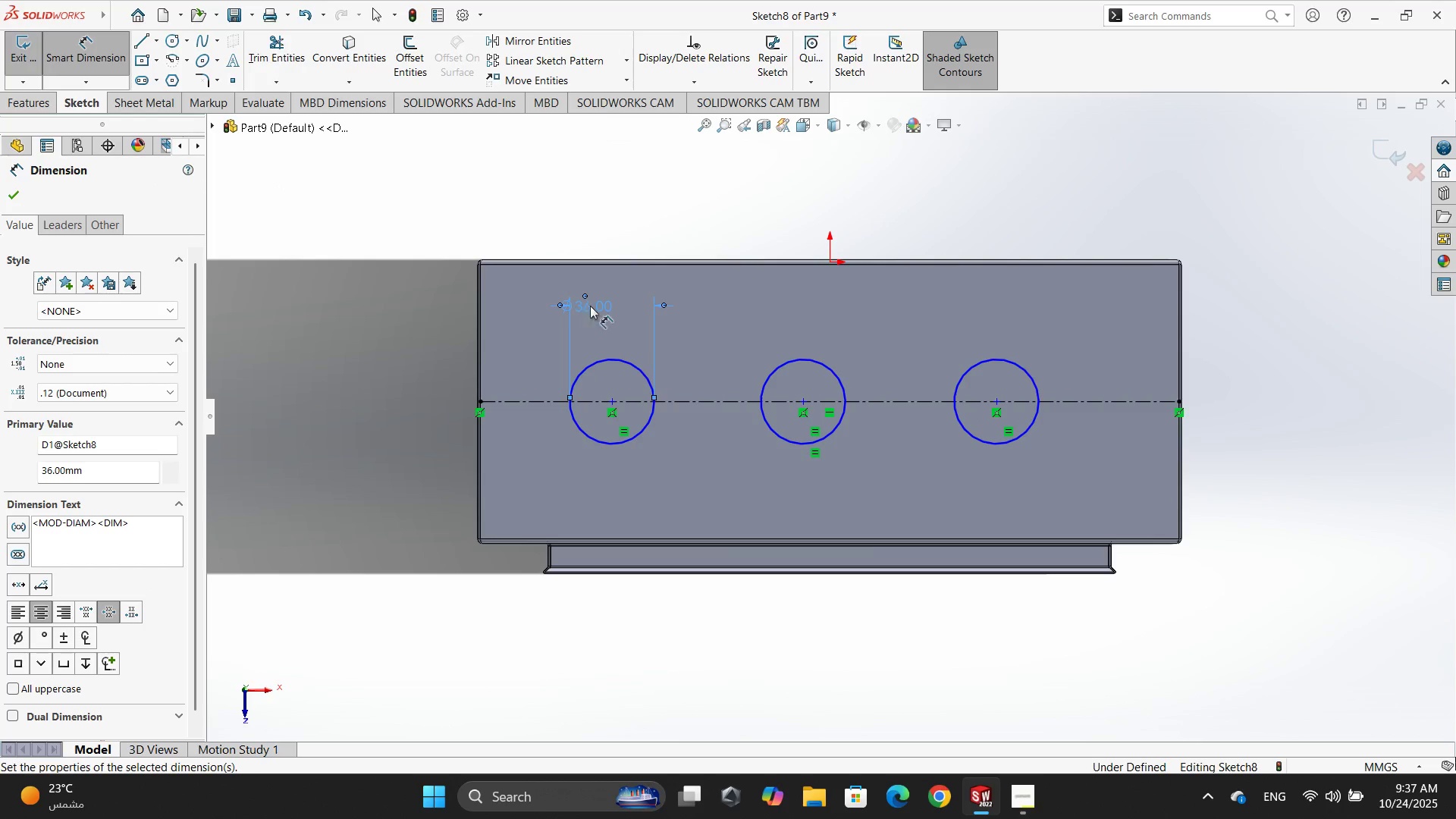 
left_click([613, 405])
 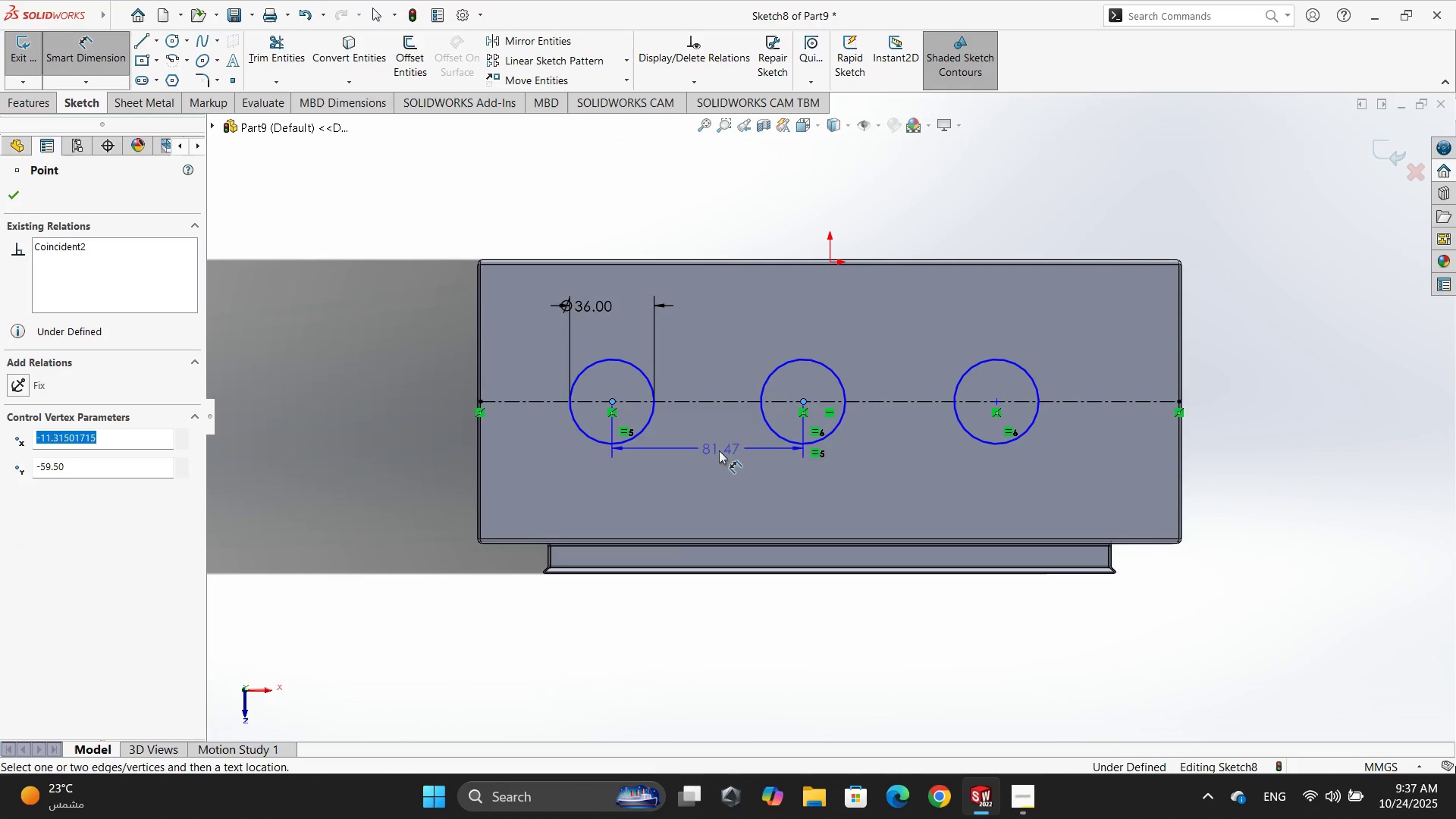 
left_click([714, 461])
 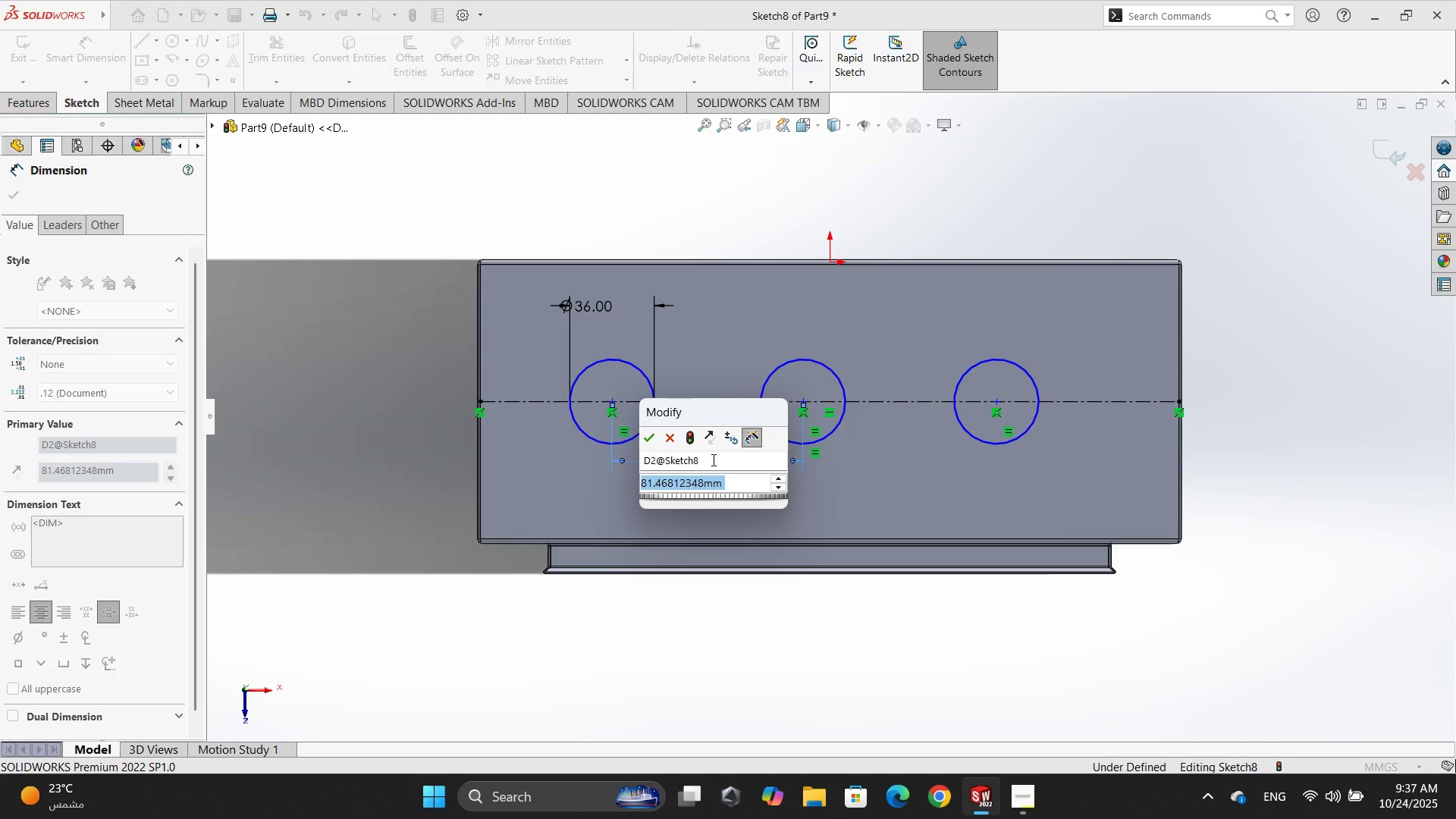 
key(Numpad7)
 